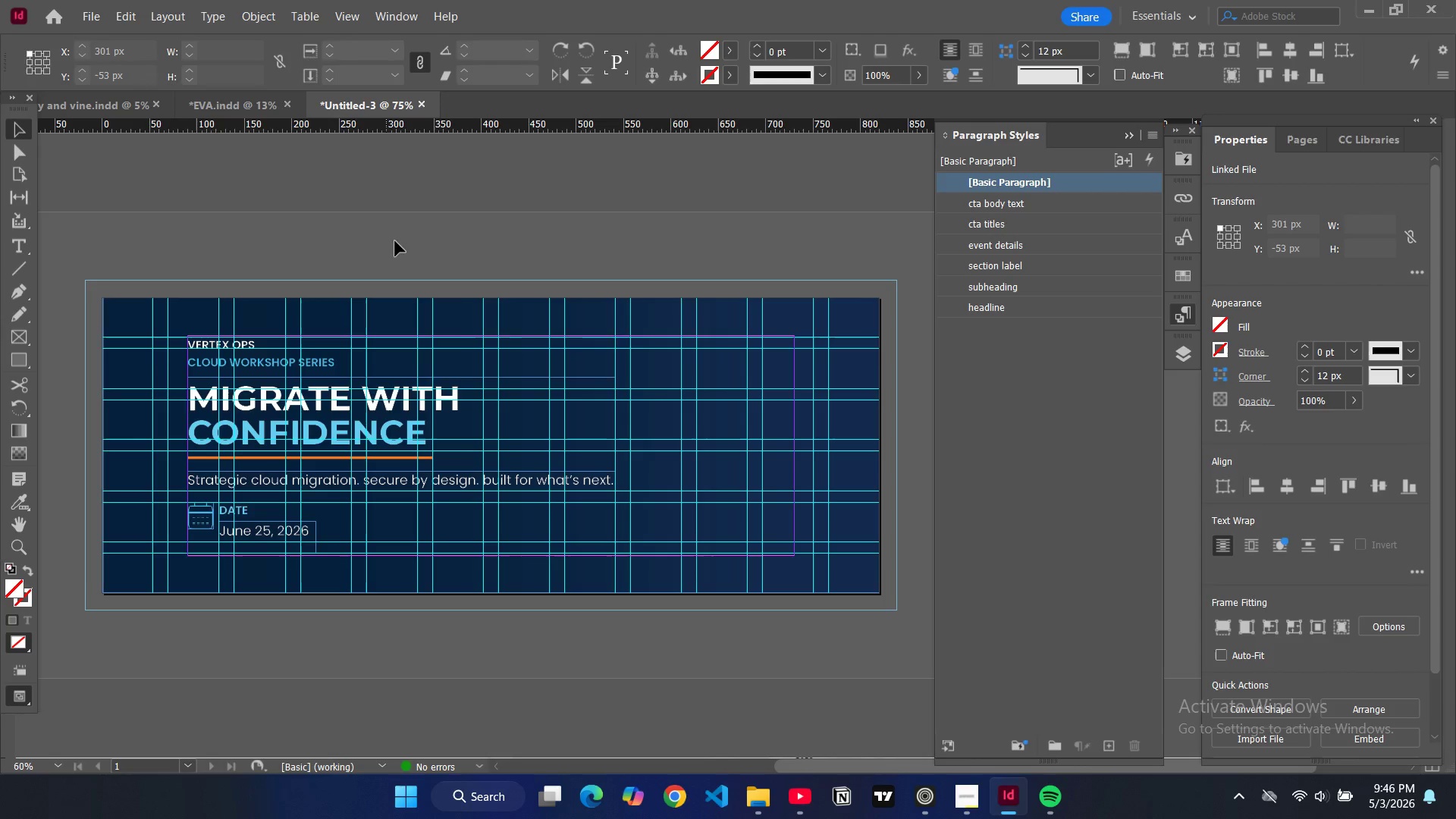 
key(W)
 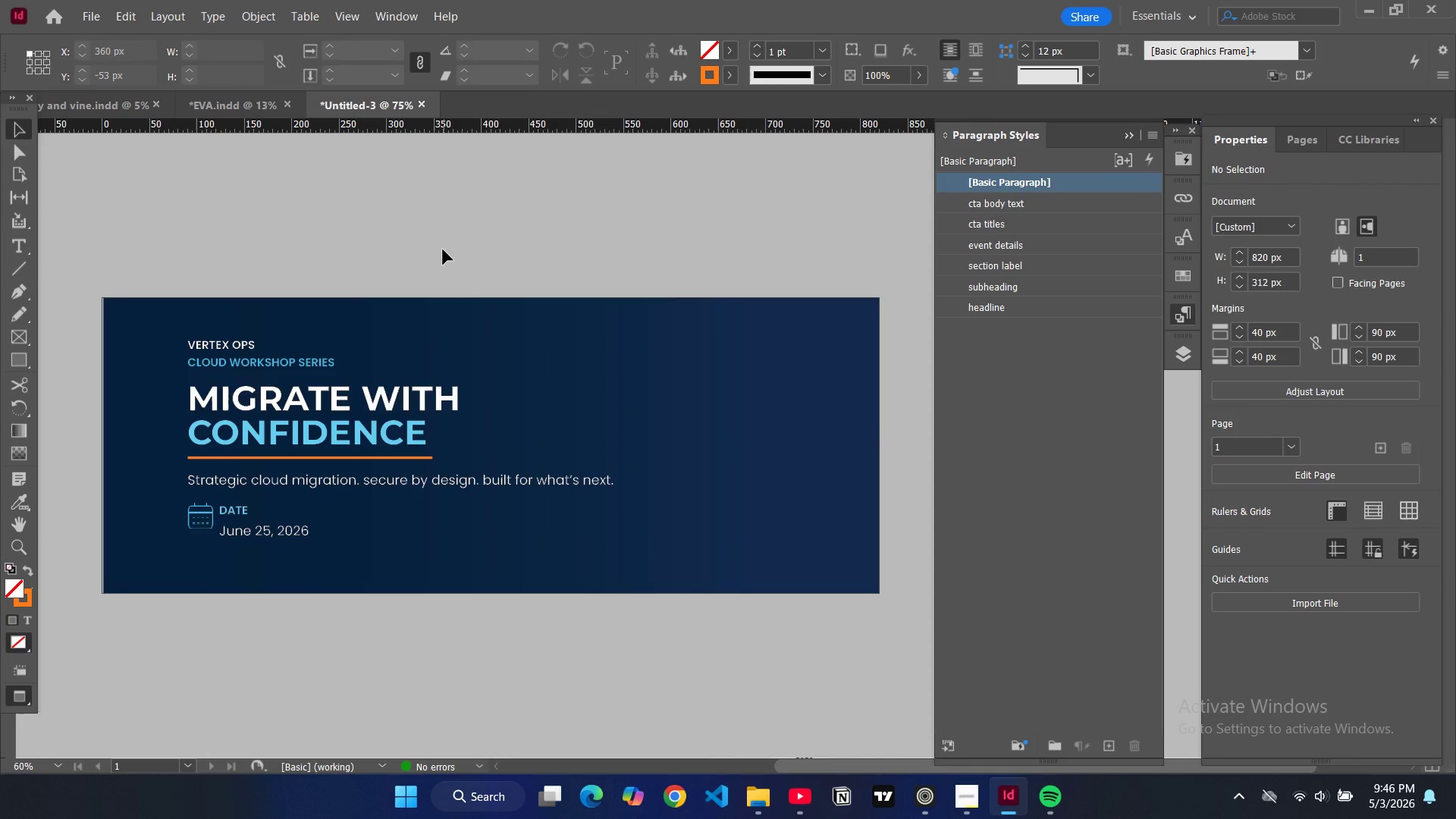 
left_click([202, 517])
 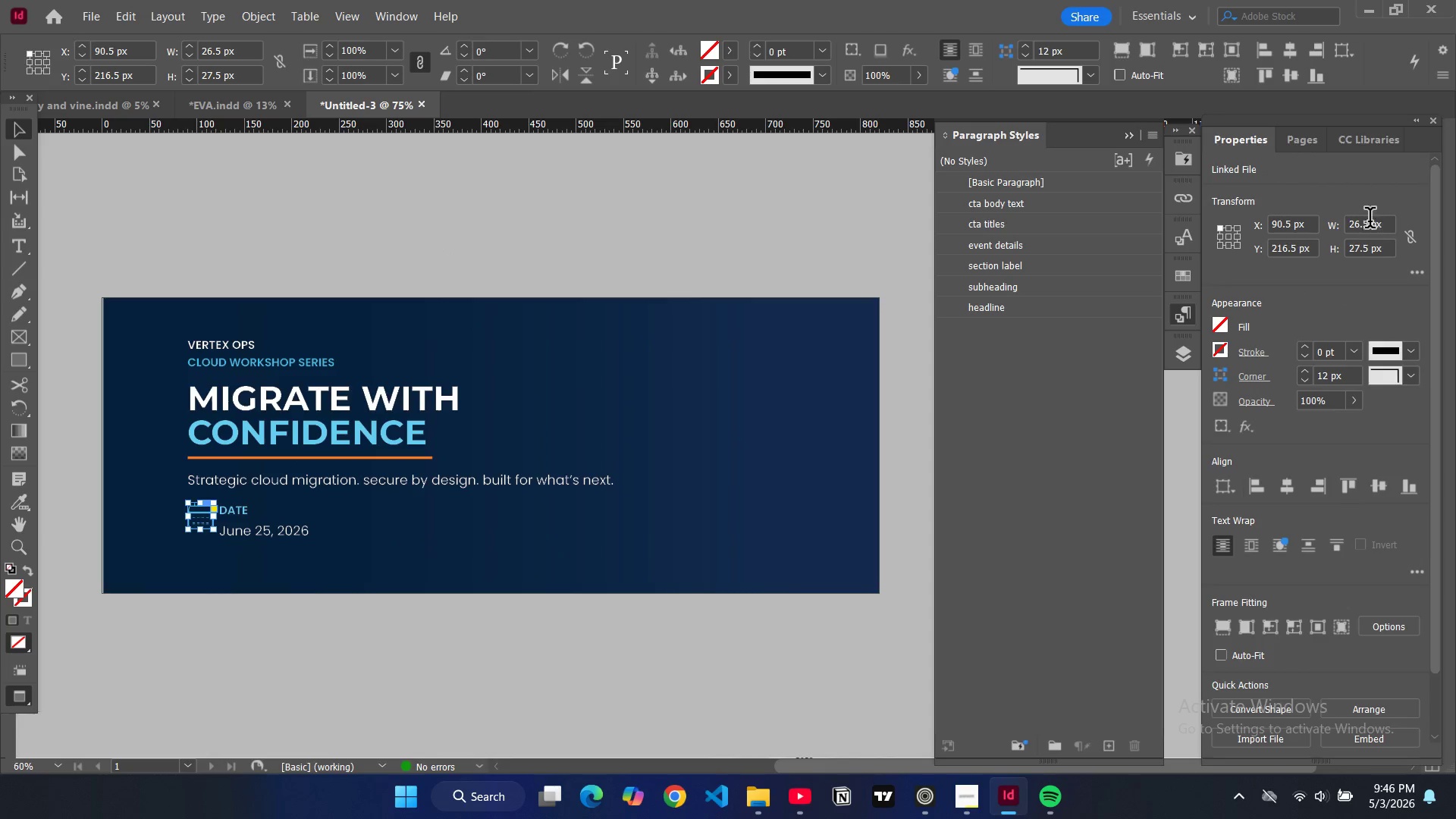 
double_click([1357, 227])
 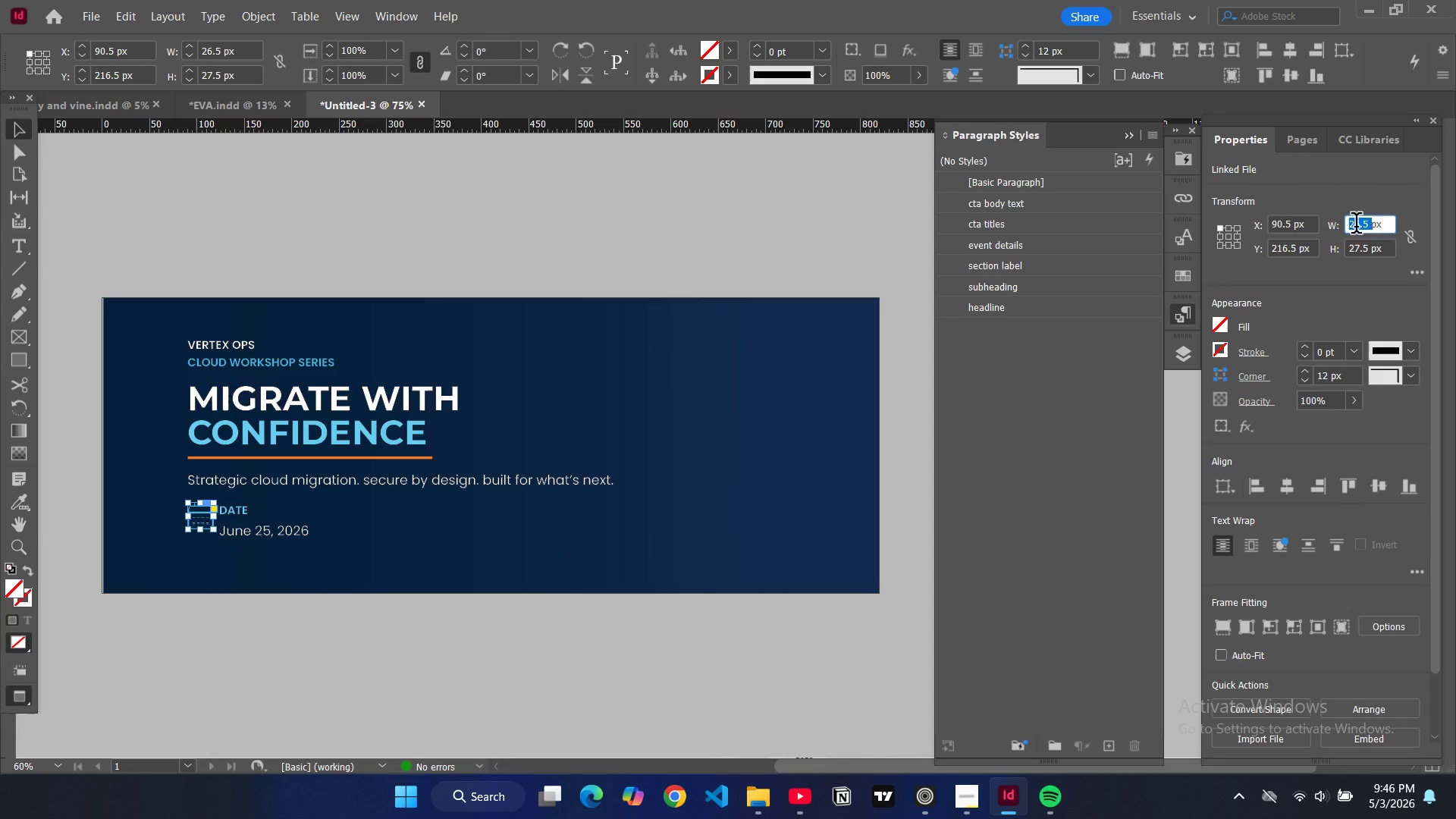 
key(3)
 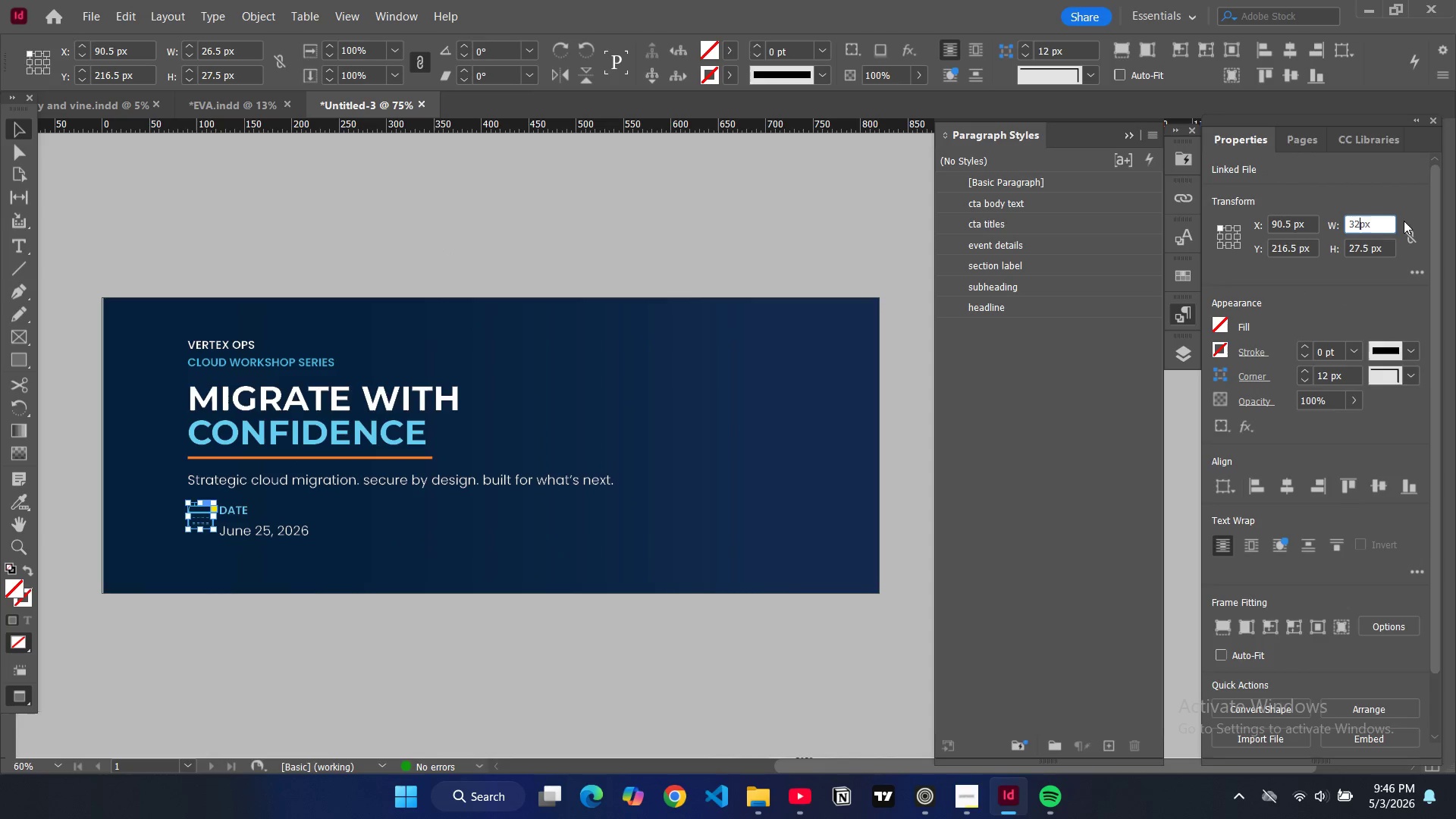 
key(2)
 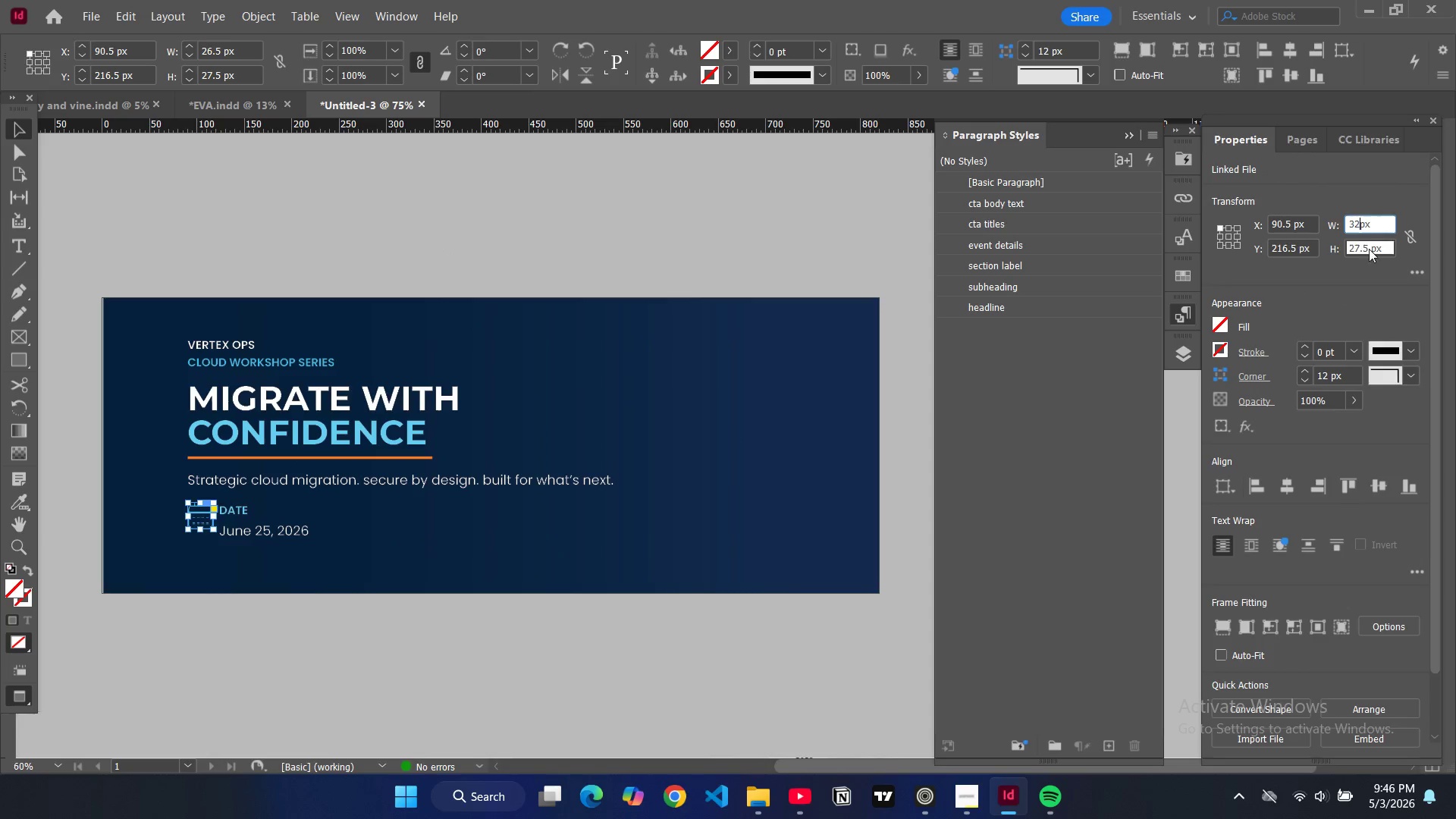 
double_click([1369, 249])
 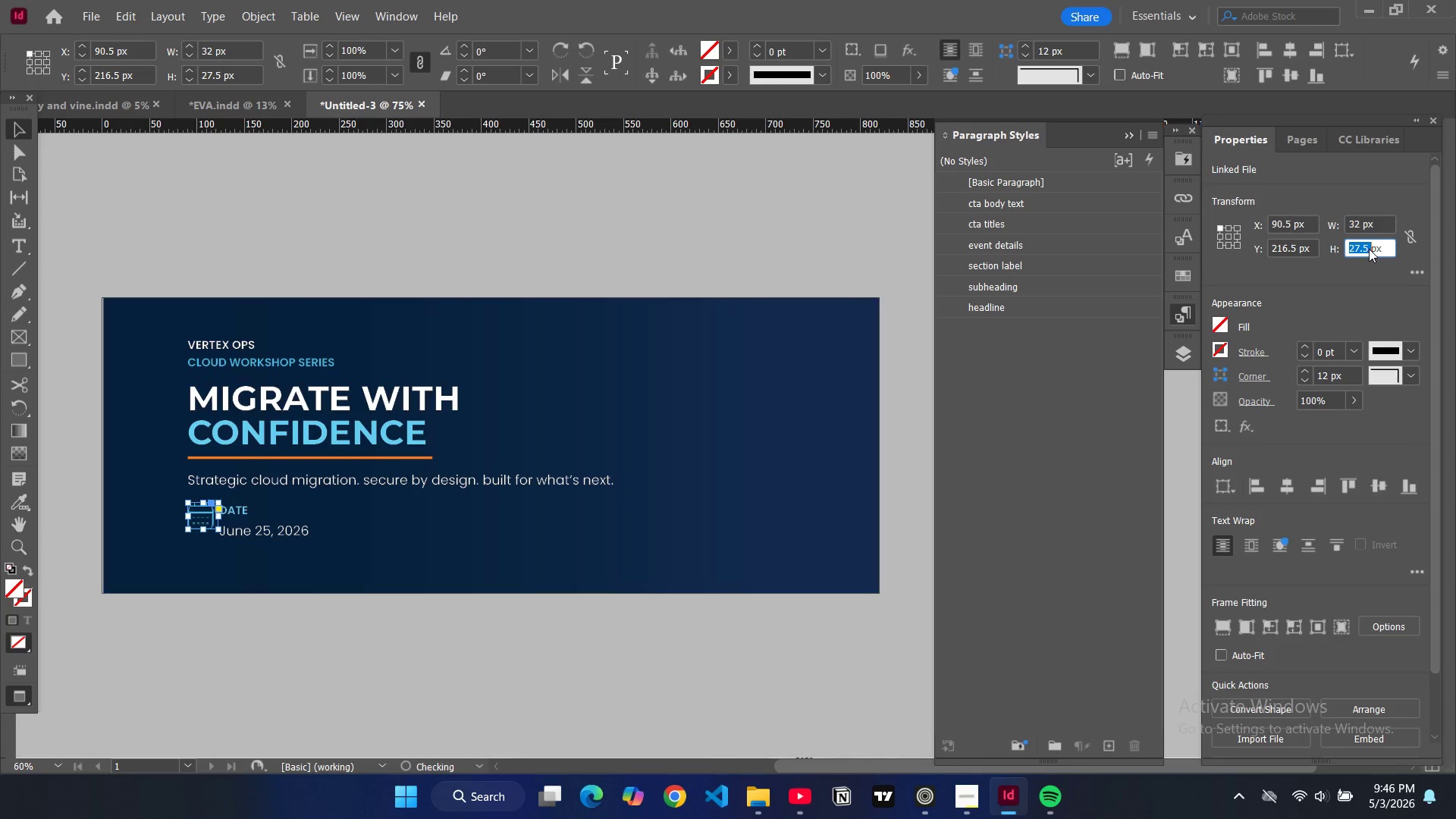 
type(32)
 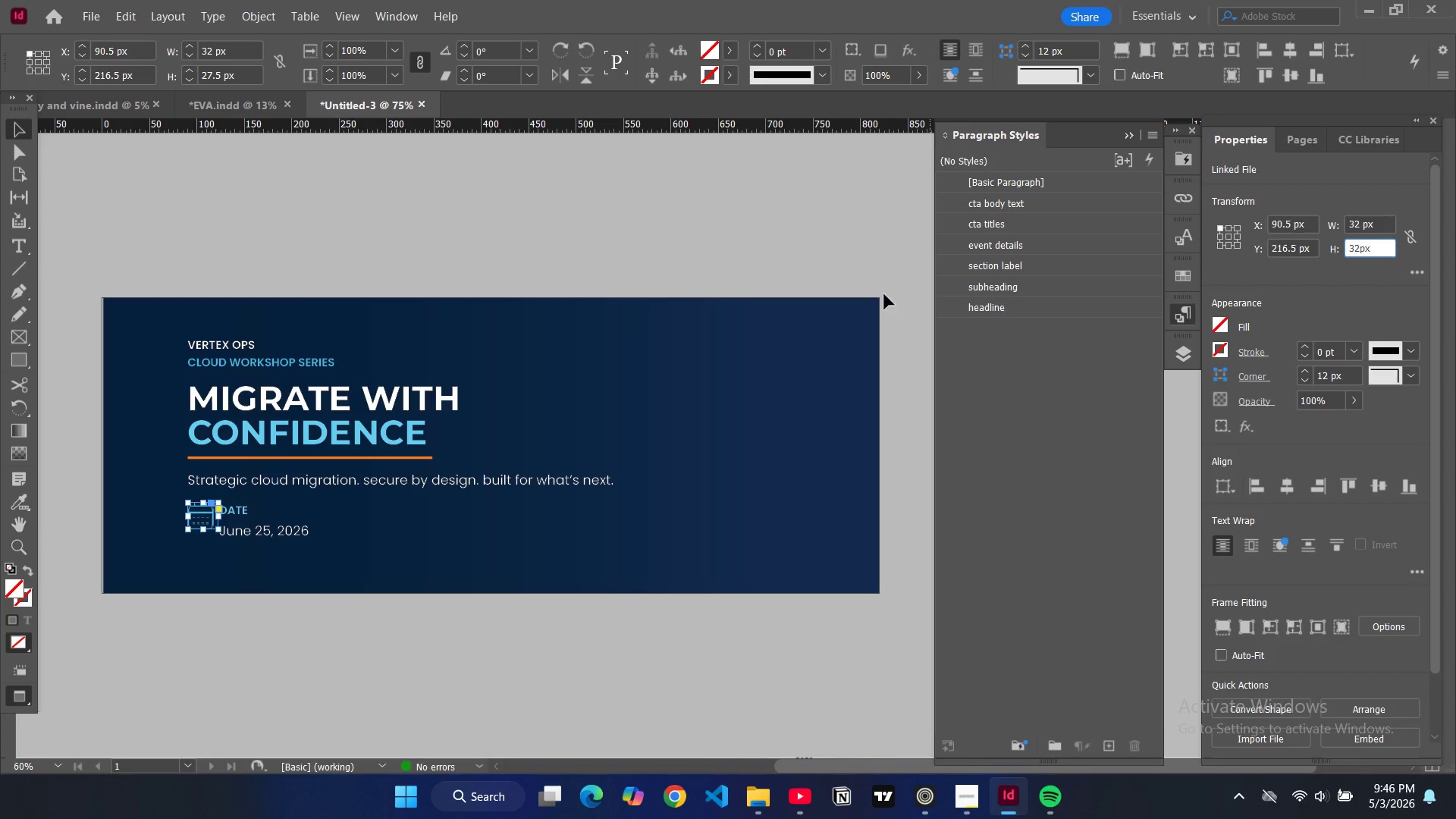 
left_click([885, 250])
 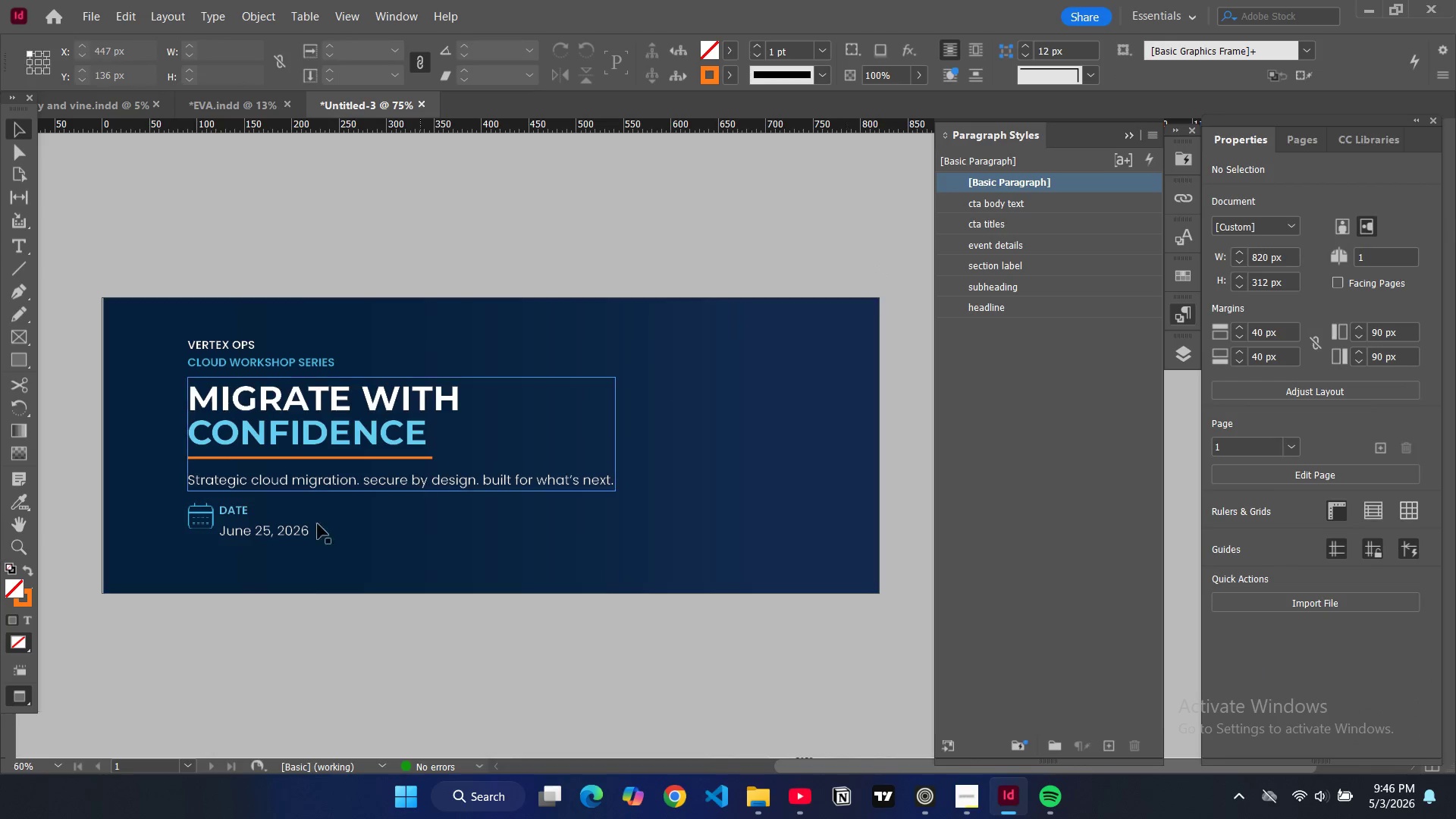 
left_click([196, 527])
 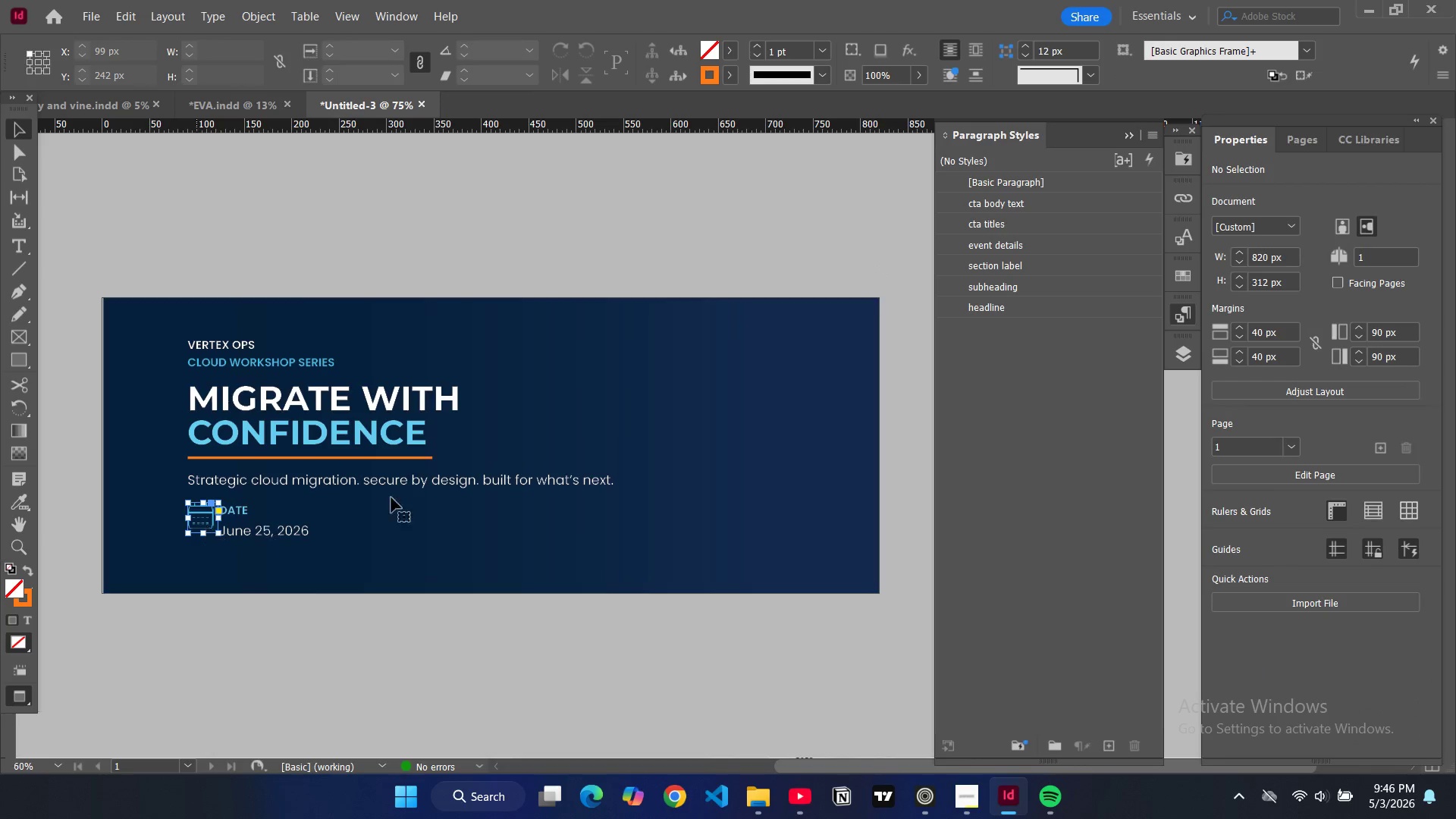 
key(Control+ControlLeft)
 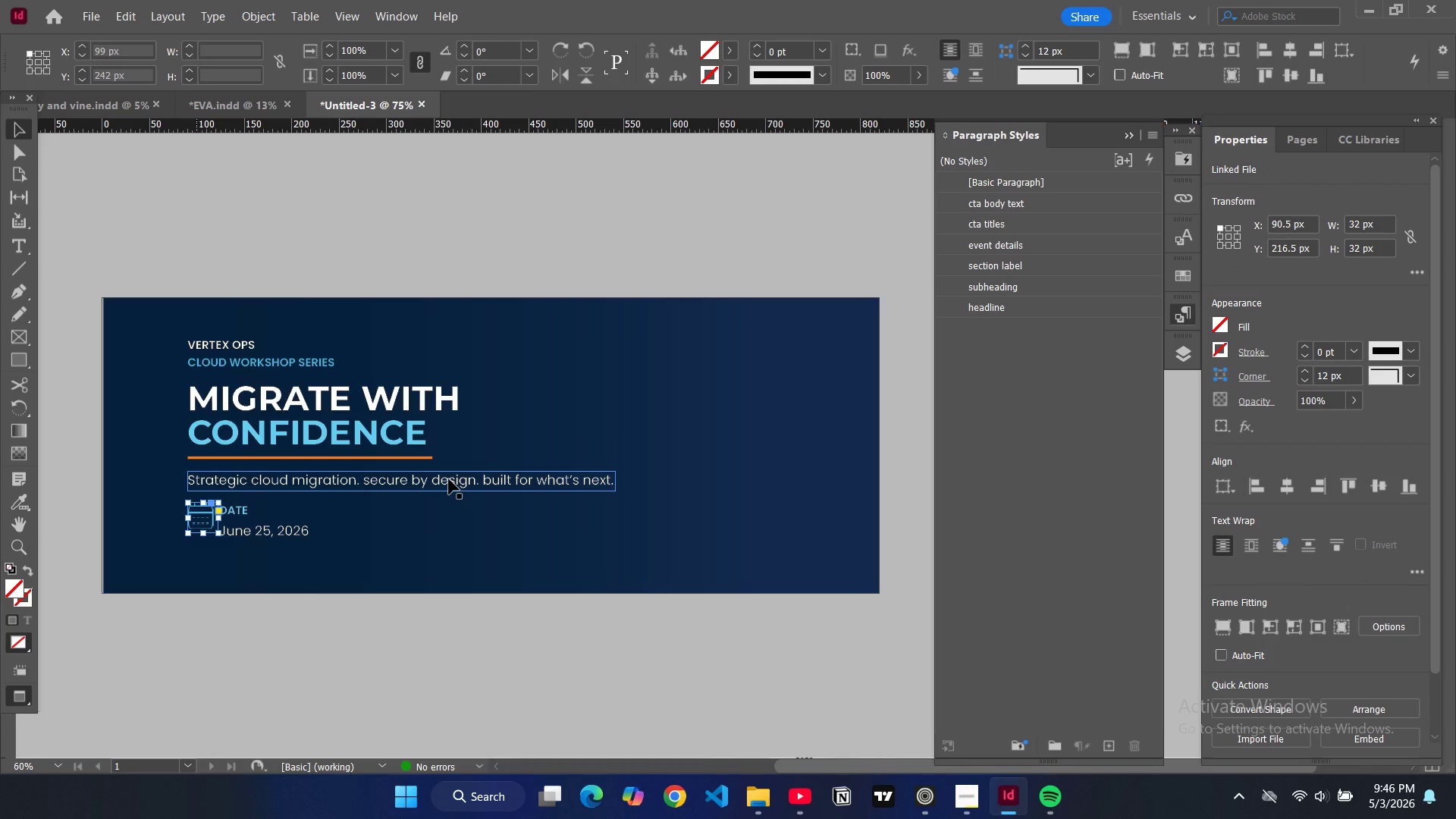 
key(Alt+Control+Shift+AltLeft)
 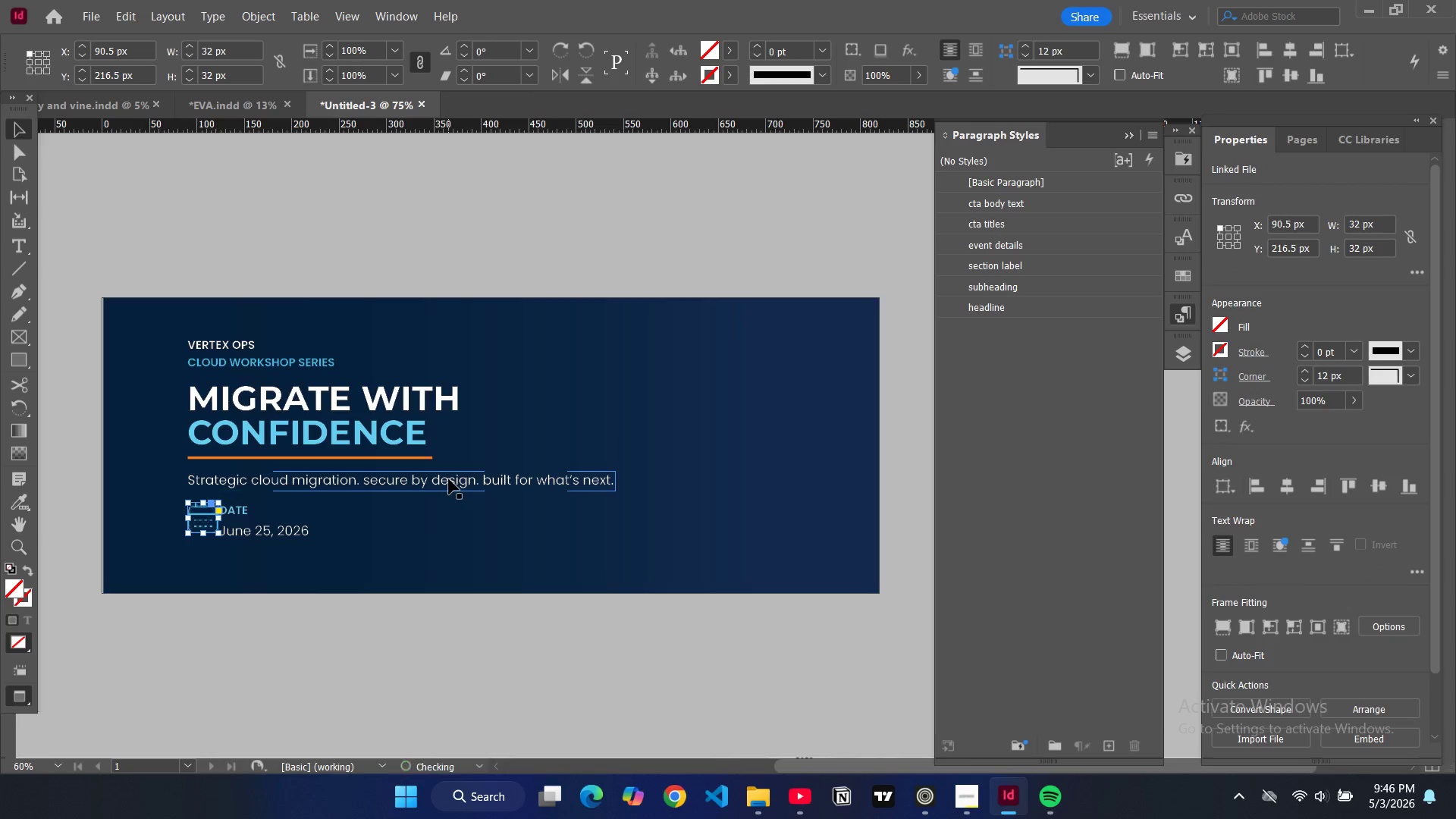 
key(Alt+Control+Shift+C)
 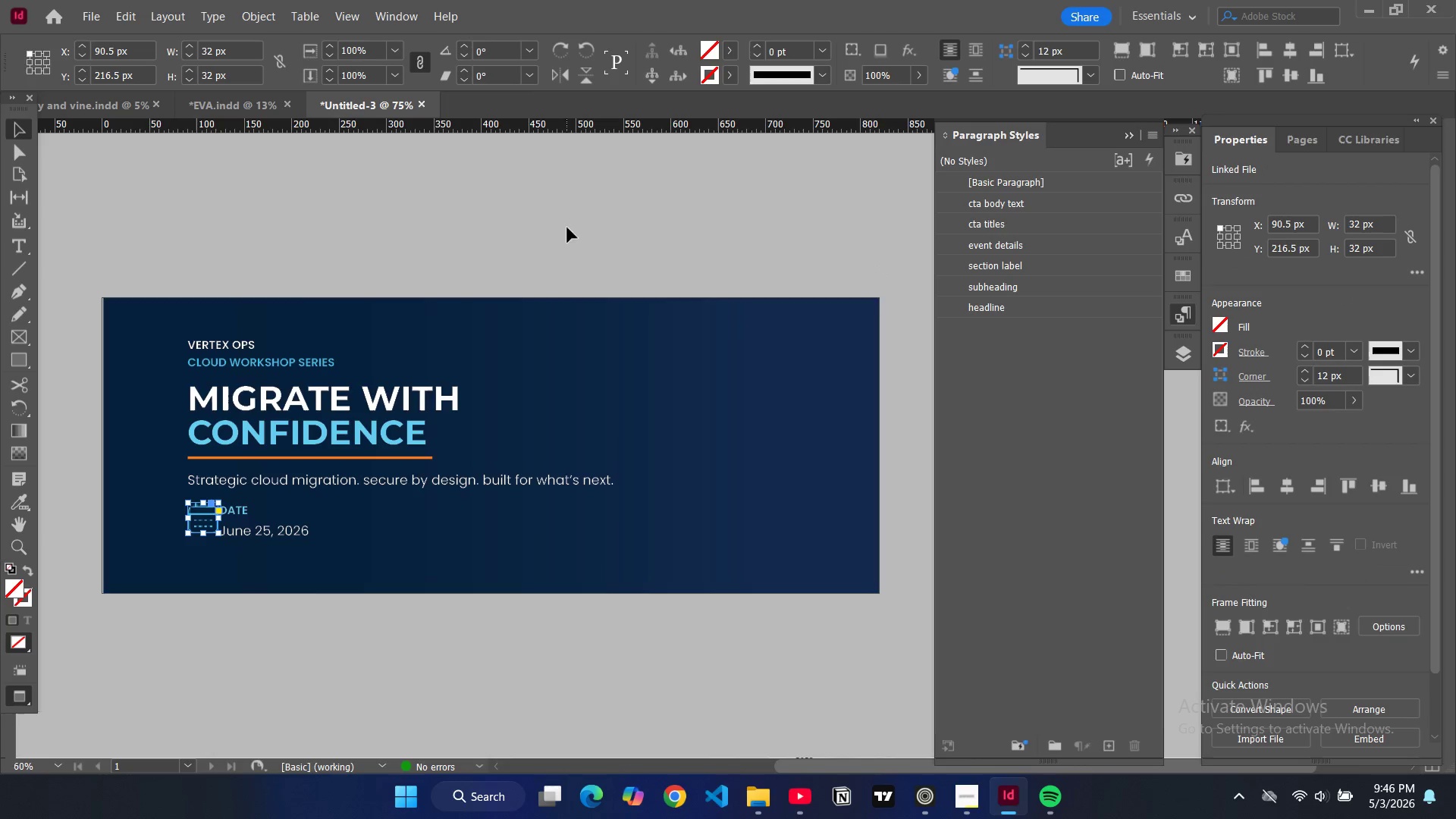 
left_click([559, 251])
 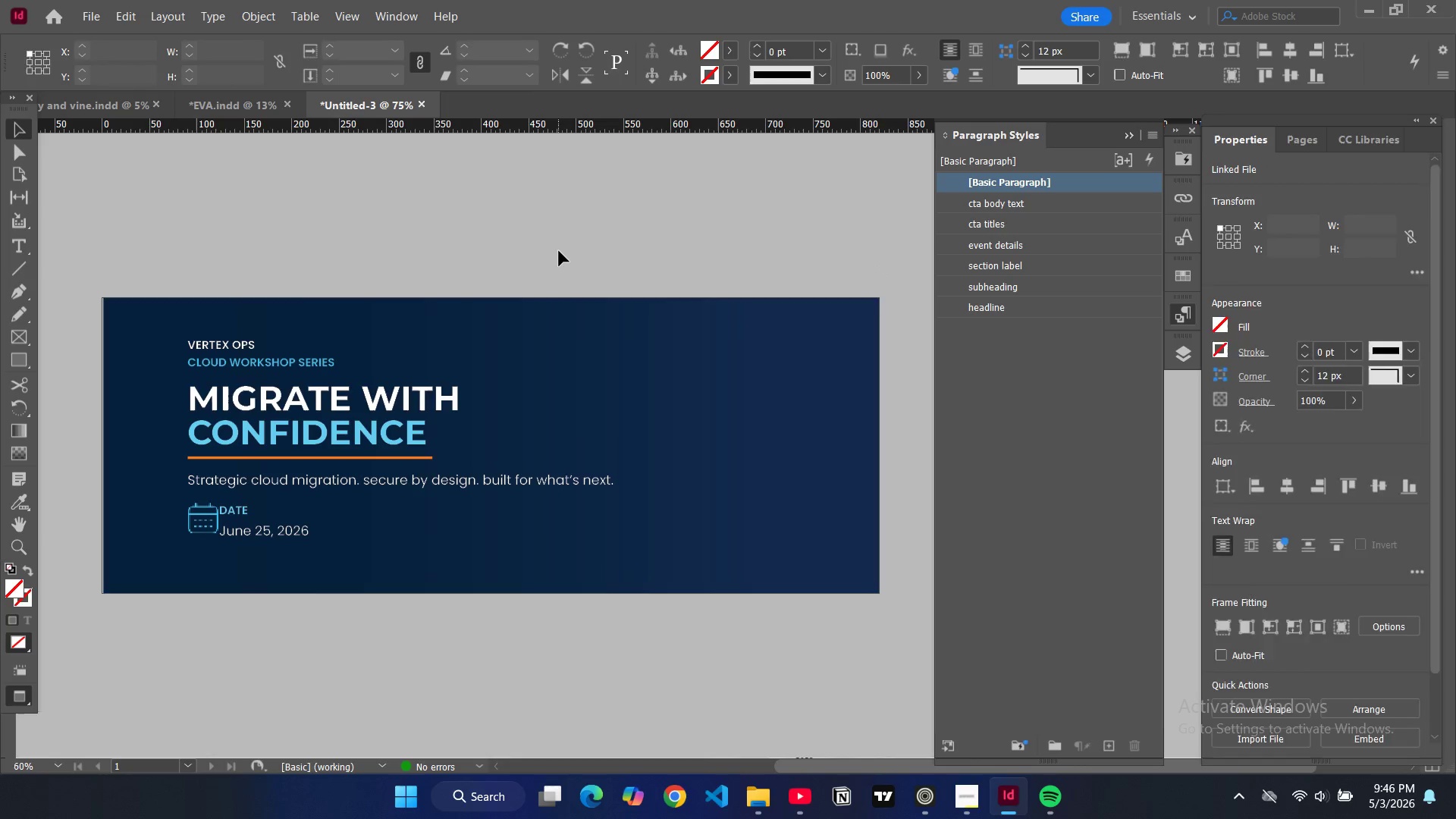 
type(wwwww)
 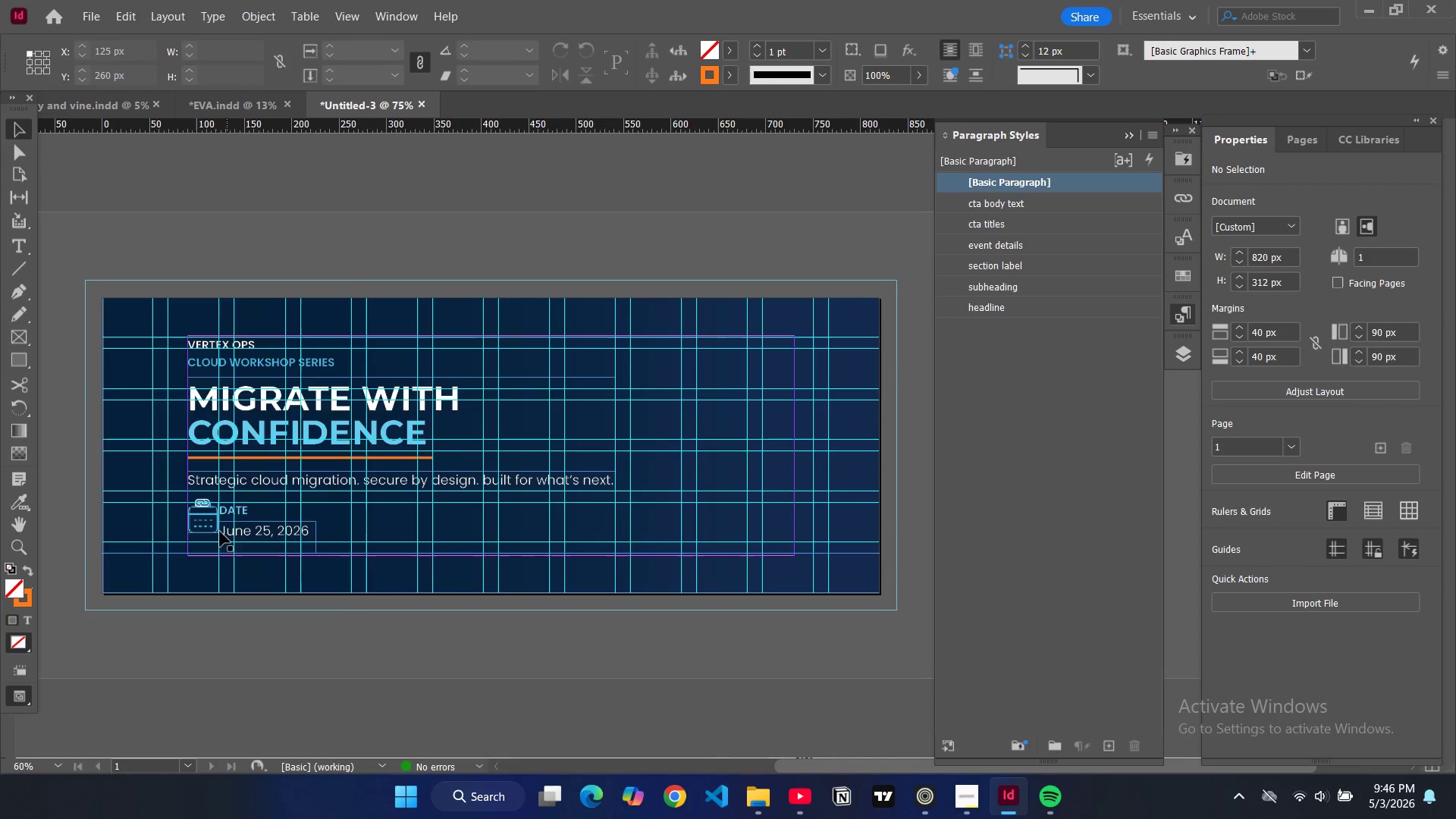 
left_click([214, 520])
 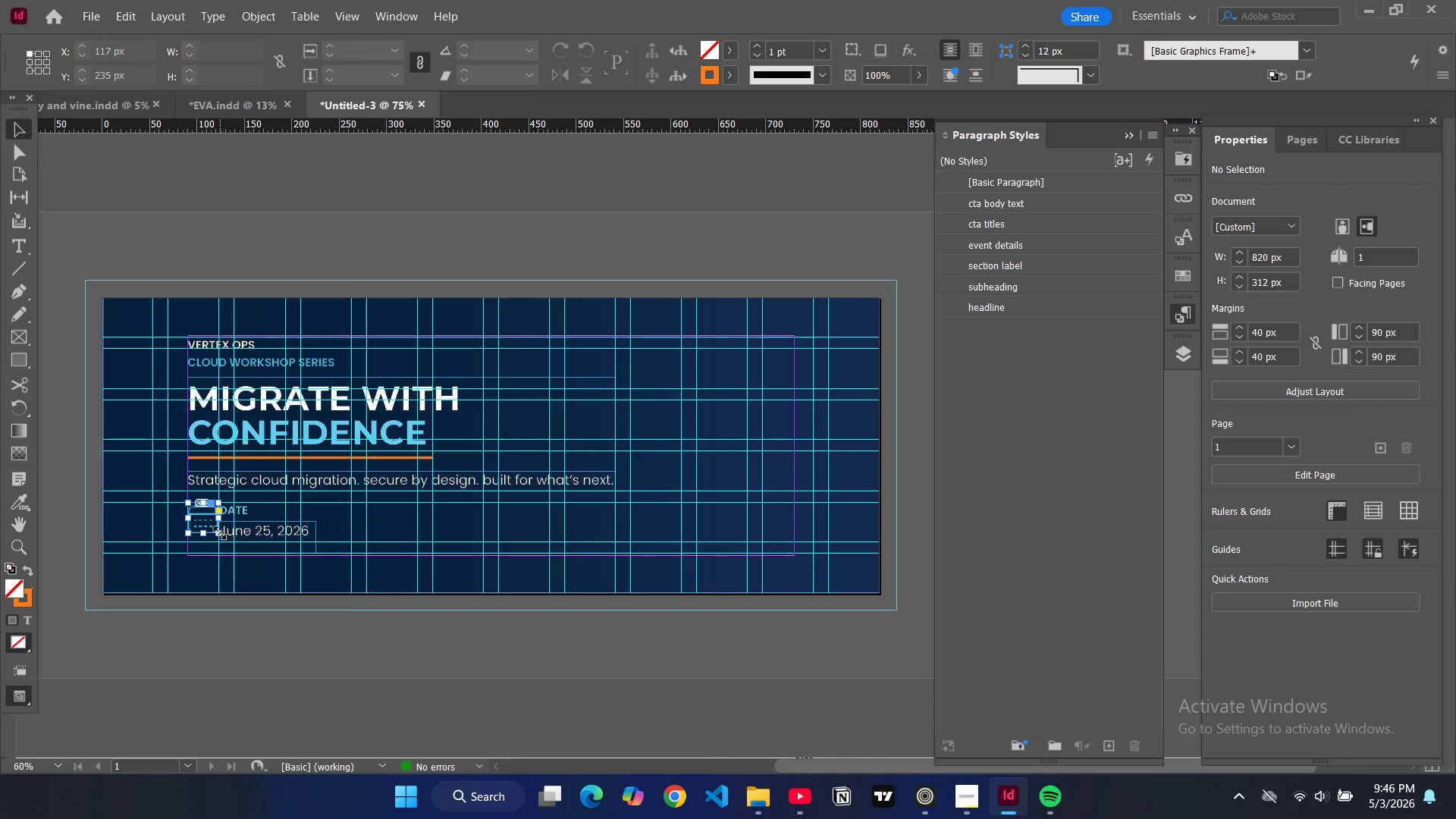 
left_click_drag(start_coordinate=[220, 533], to_coordinate=[213, 526])
 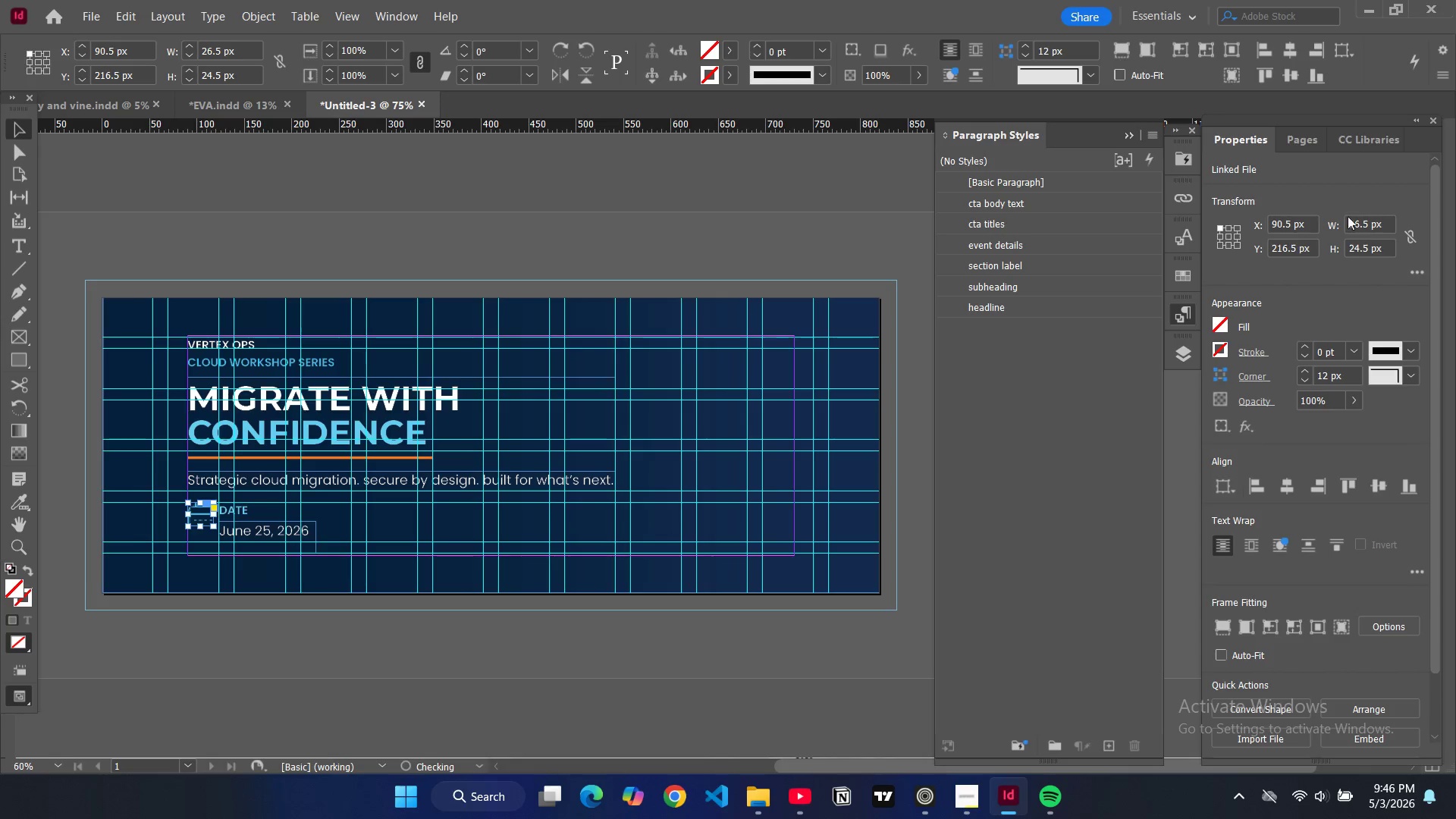 
double_click([1358, 223])
 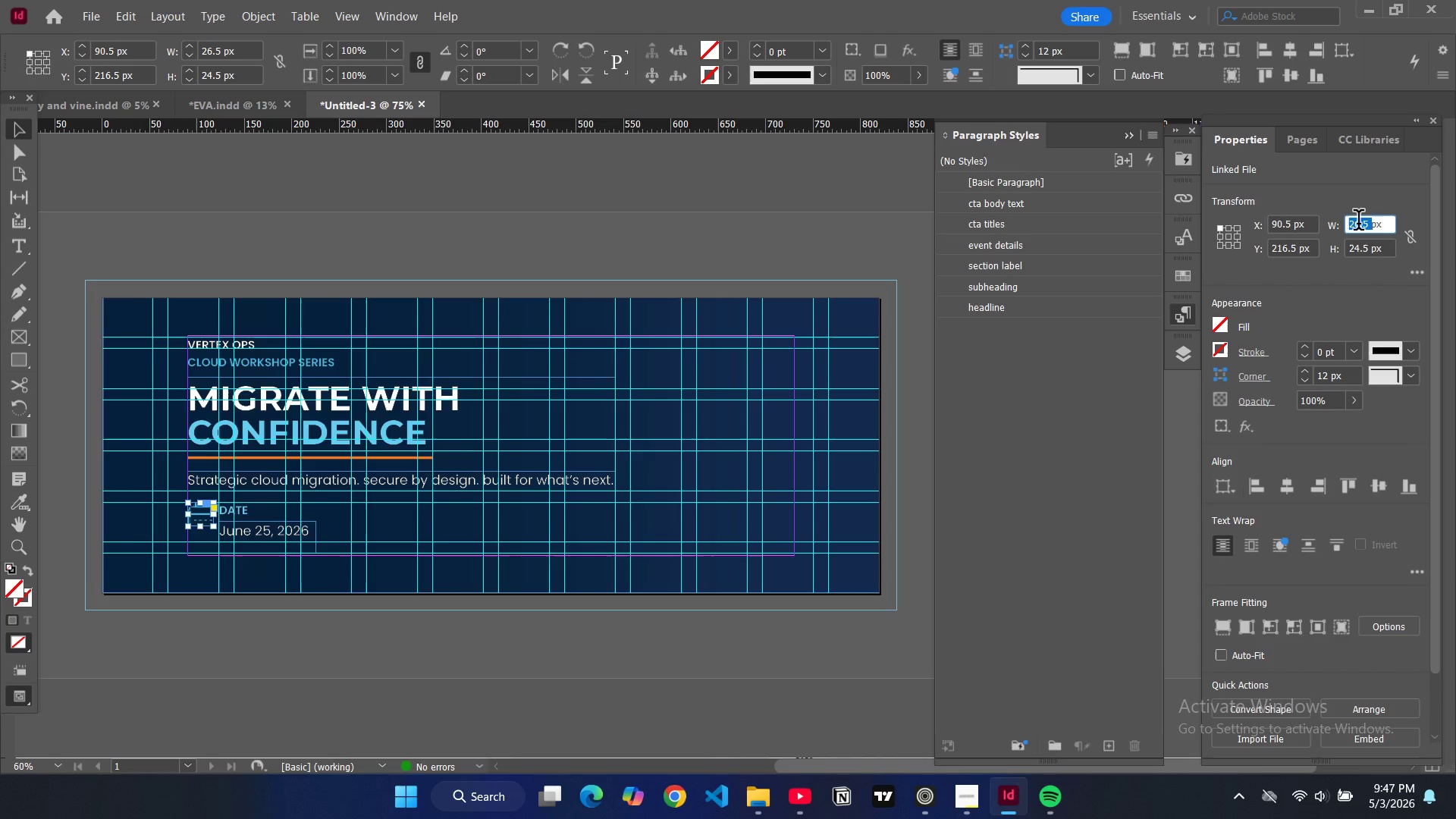 
type(24)
 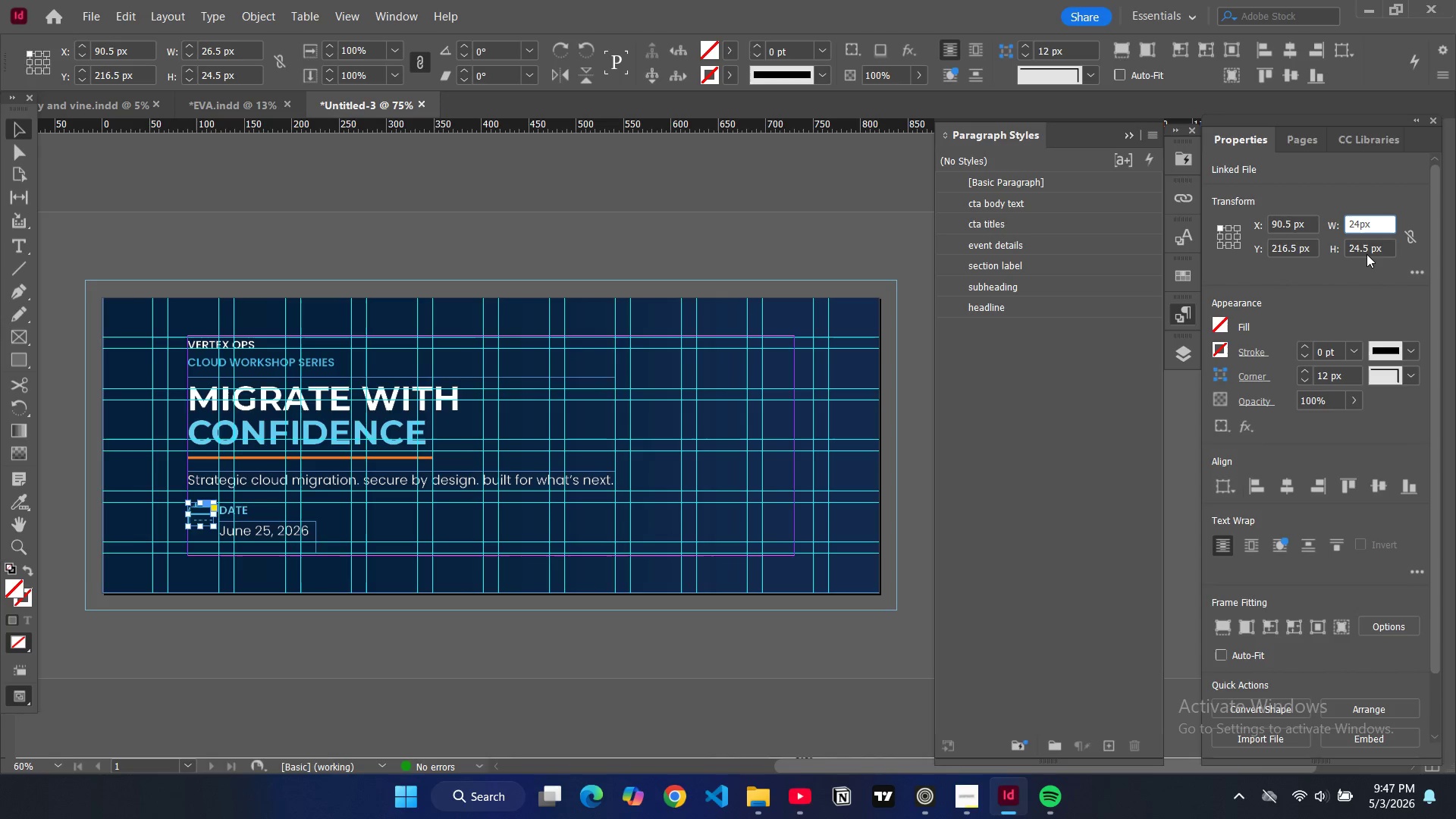 
double_click([1366, 254])
 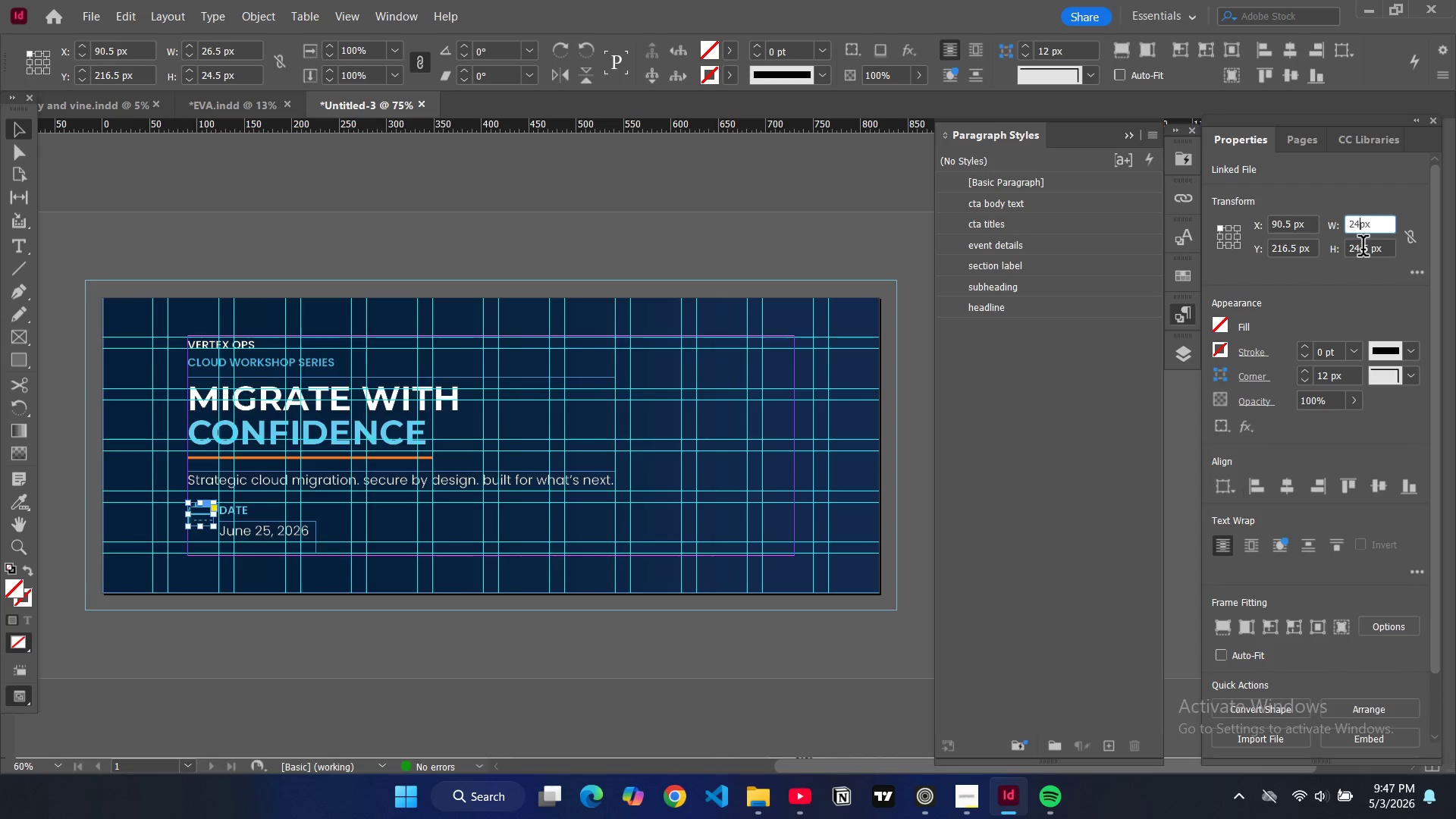 
triple_click([1363, 249])
 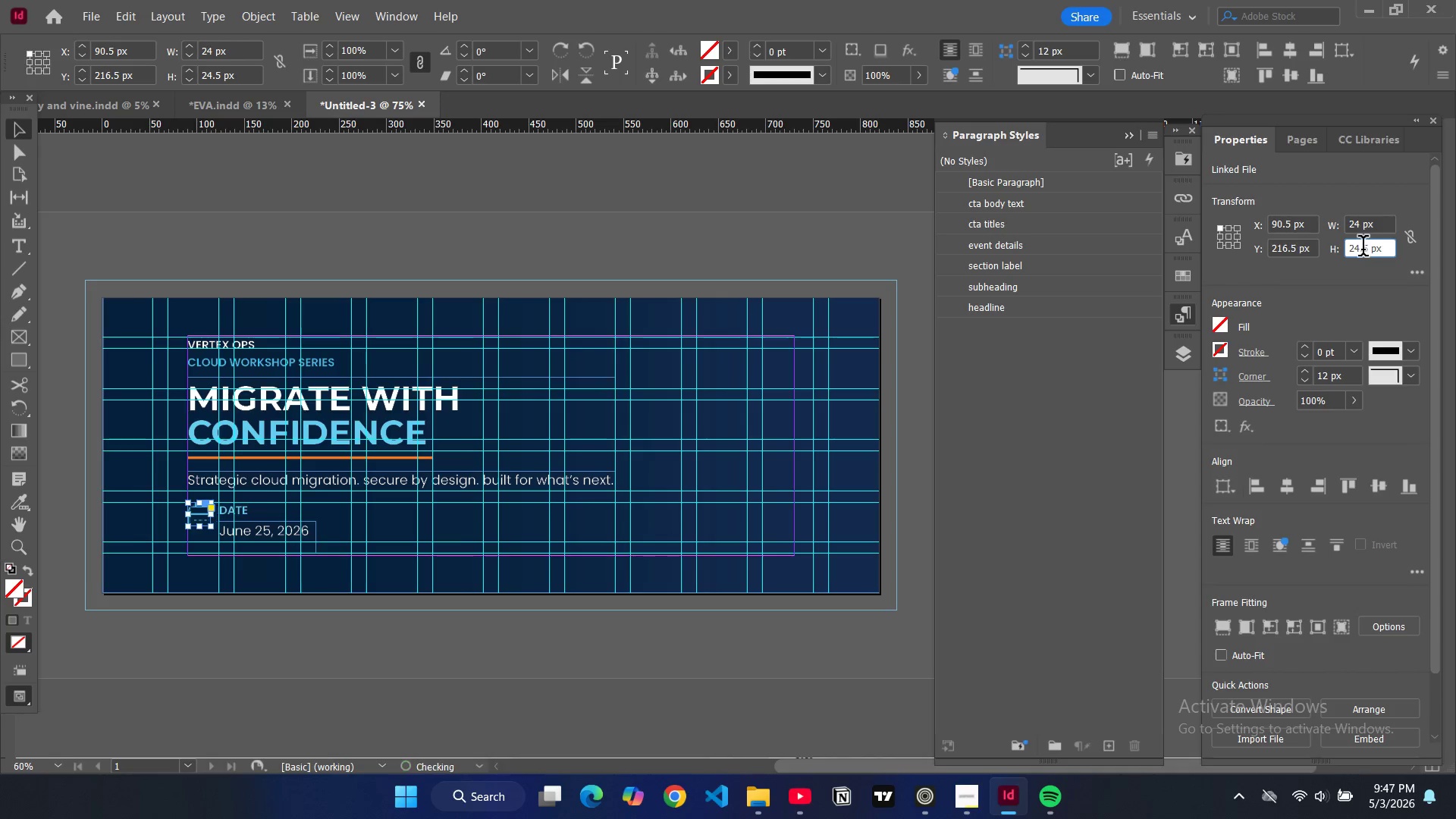 
triple_click([1363, 249])
 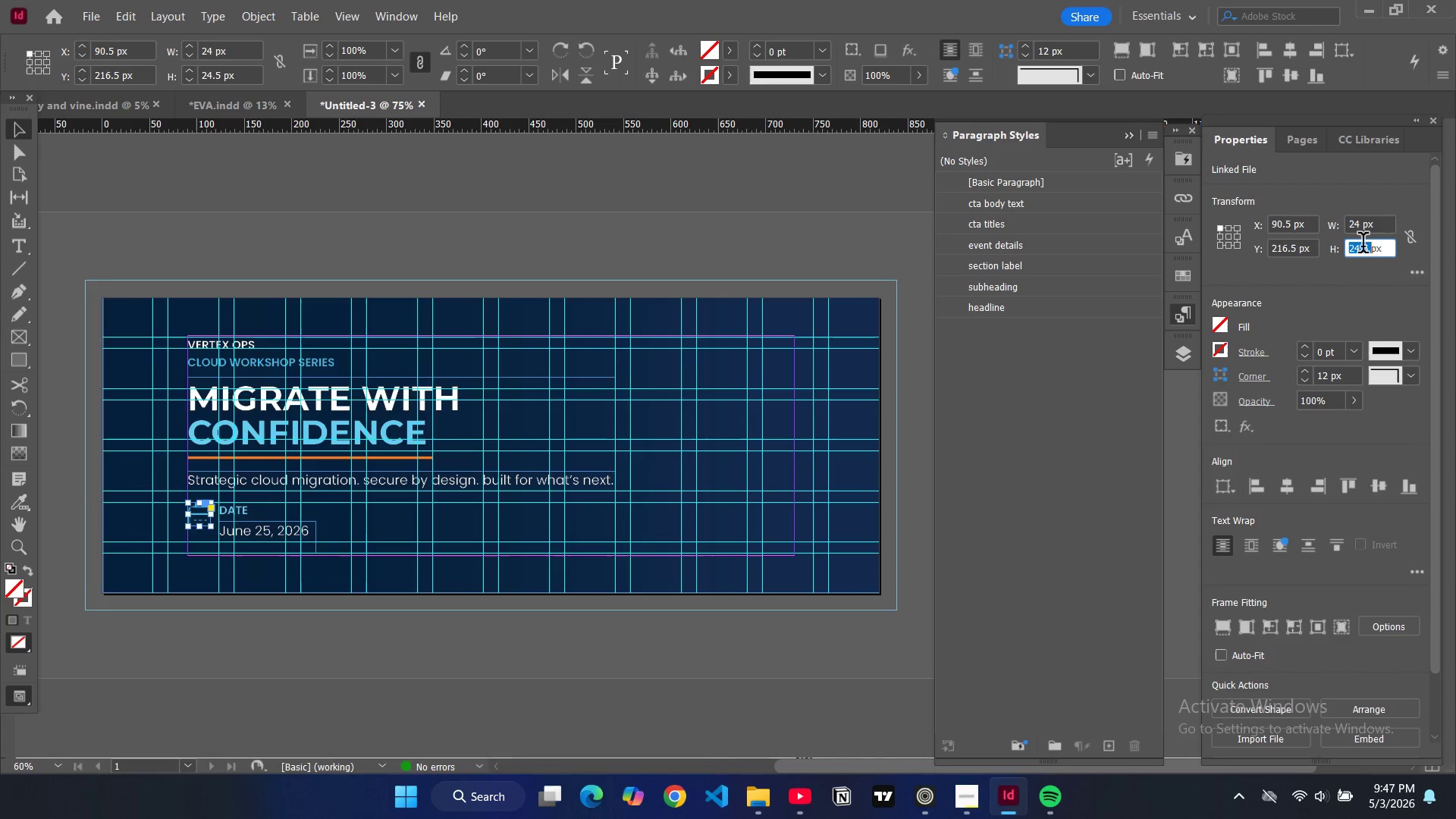 
type(24)
 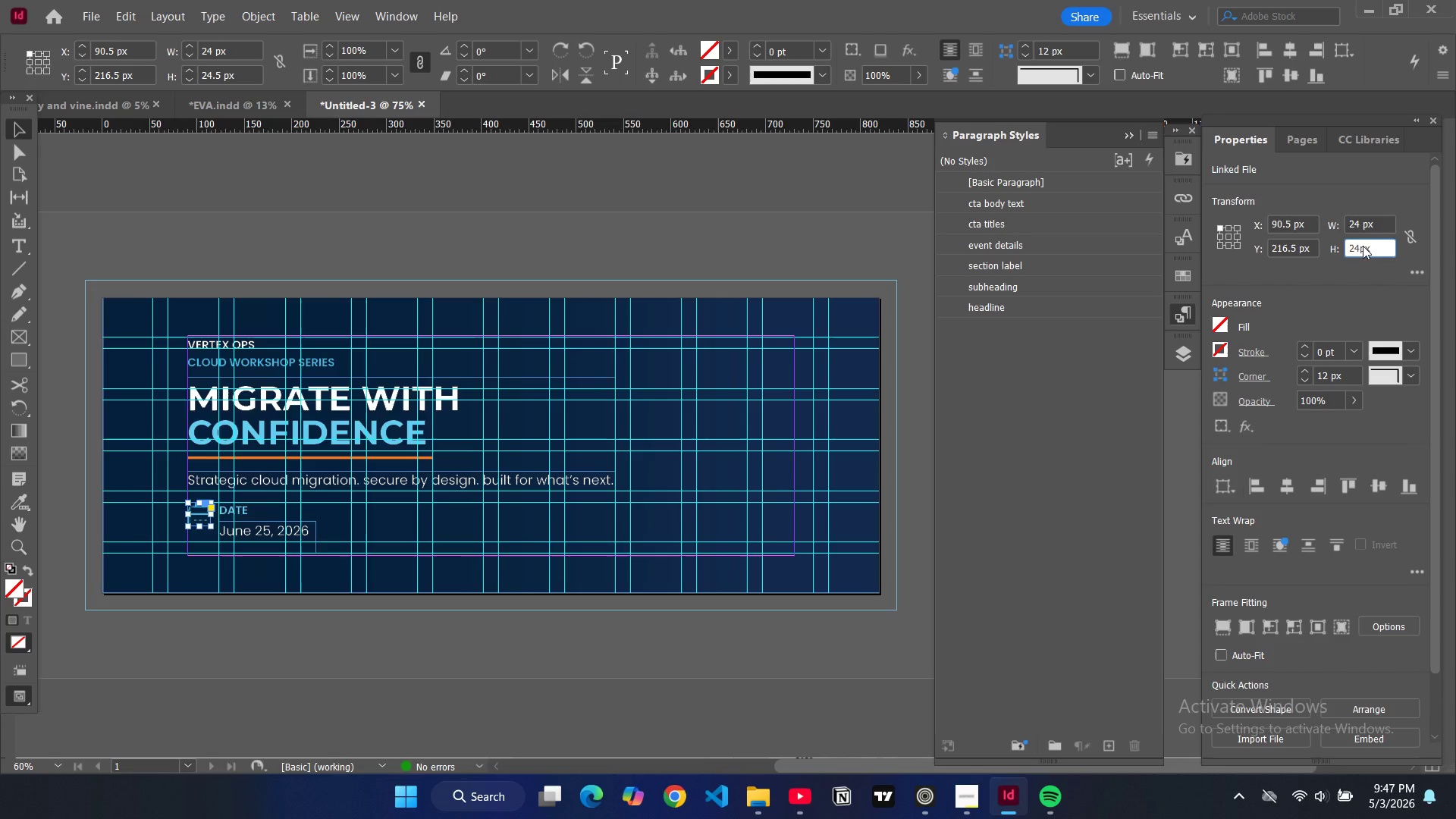 
key(Enter)
 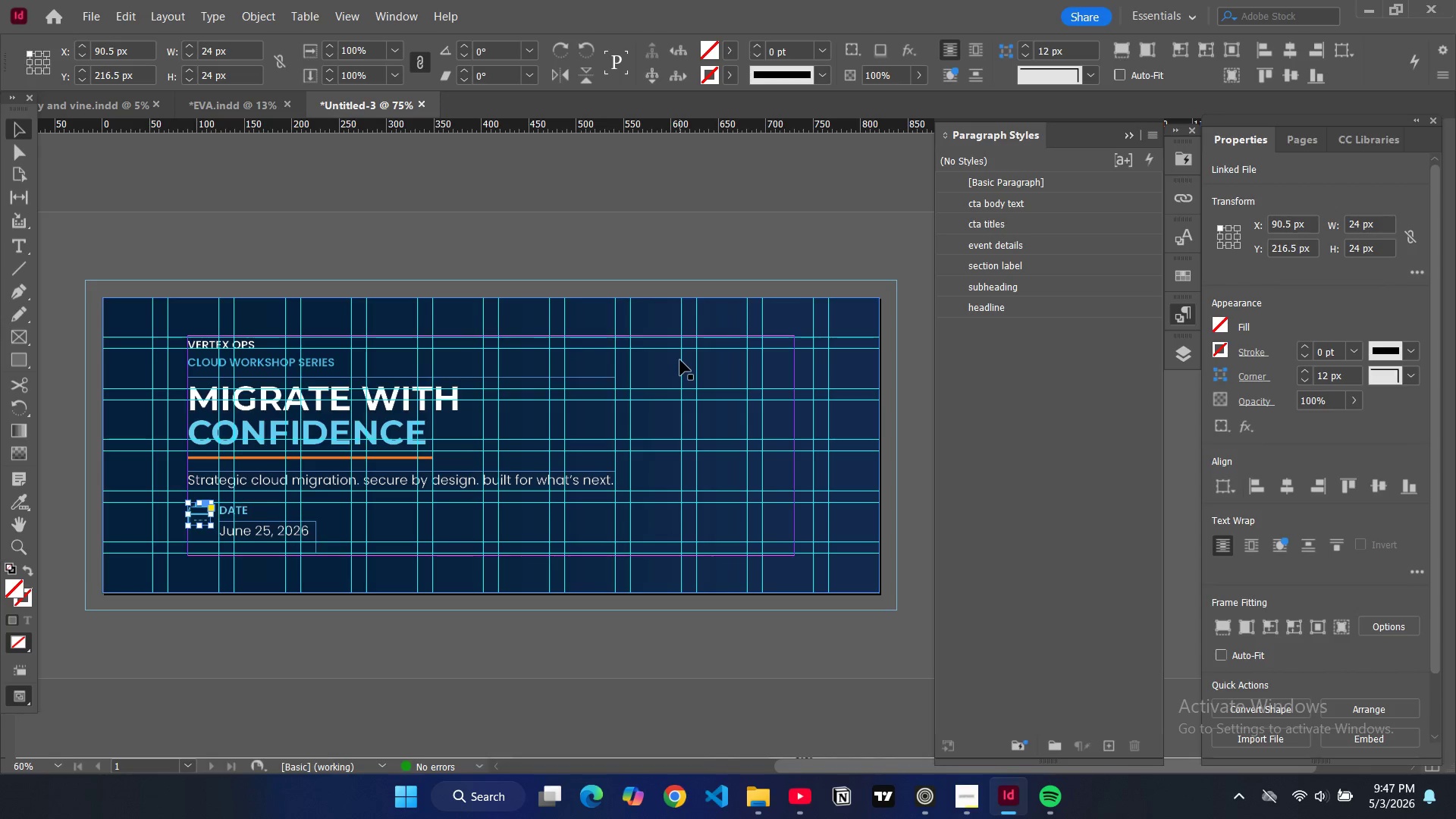 
key(Alt+Control+Shift+AltLeft)
 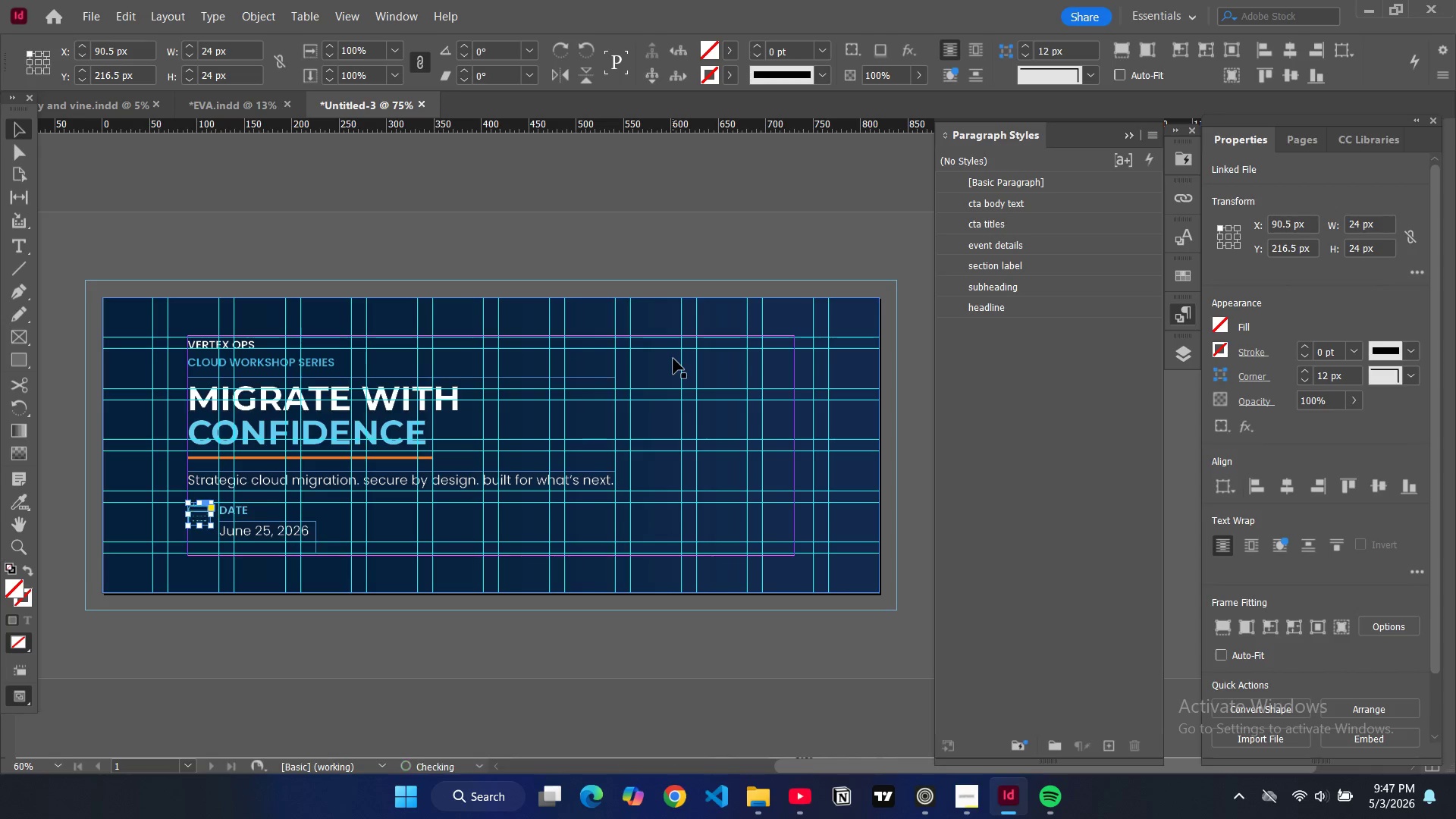 
key(Alt+Control+Shift+C)
 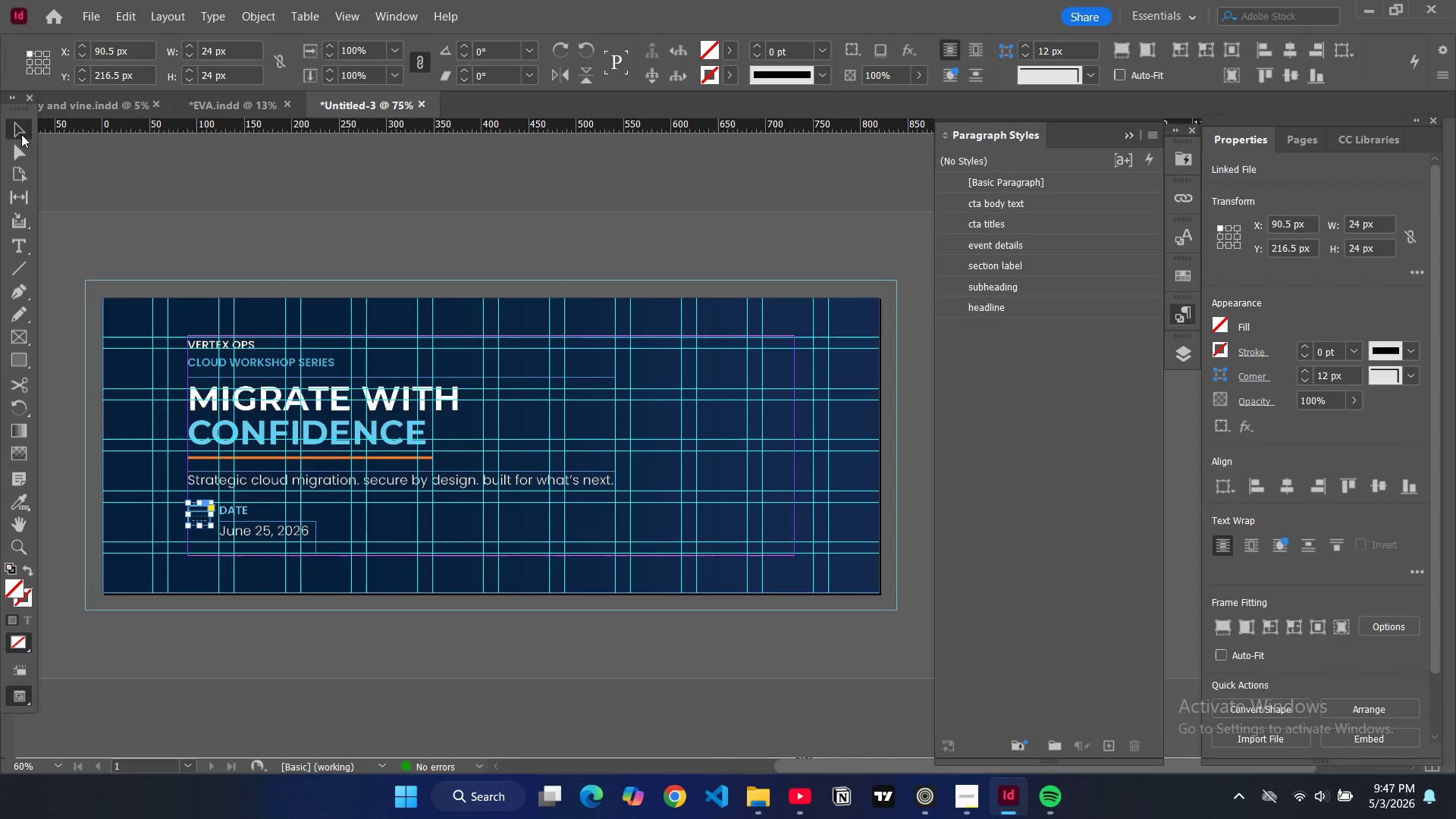 
double_click([323, 224])
 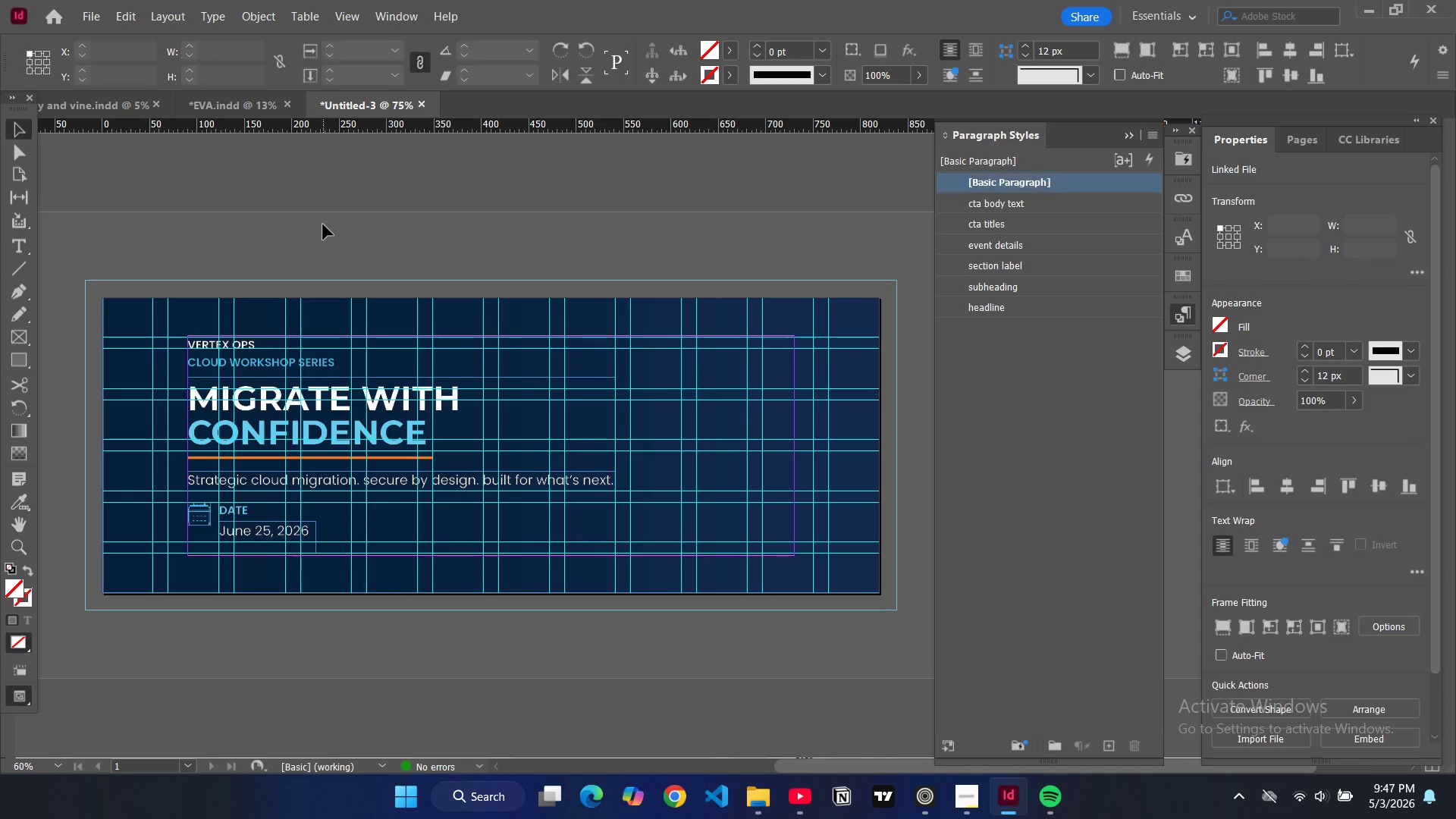 
type(ww)
 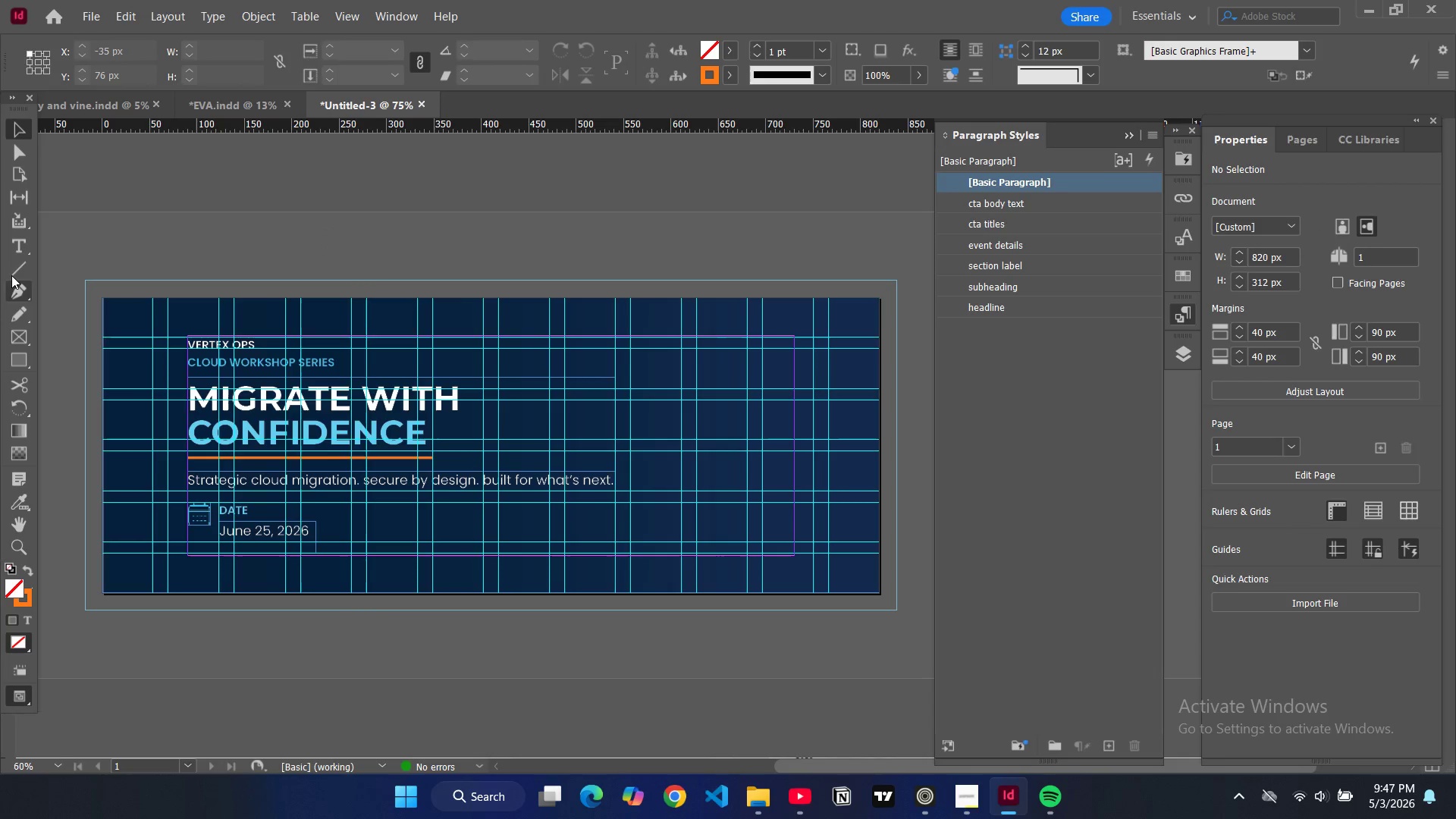 
left_click([14, 271])
 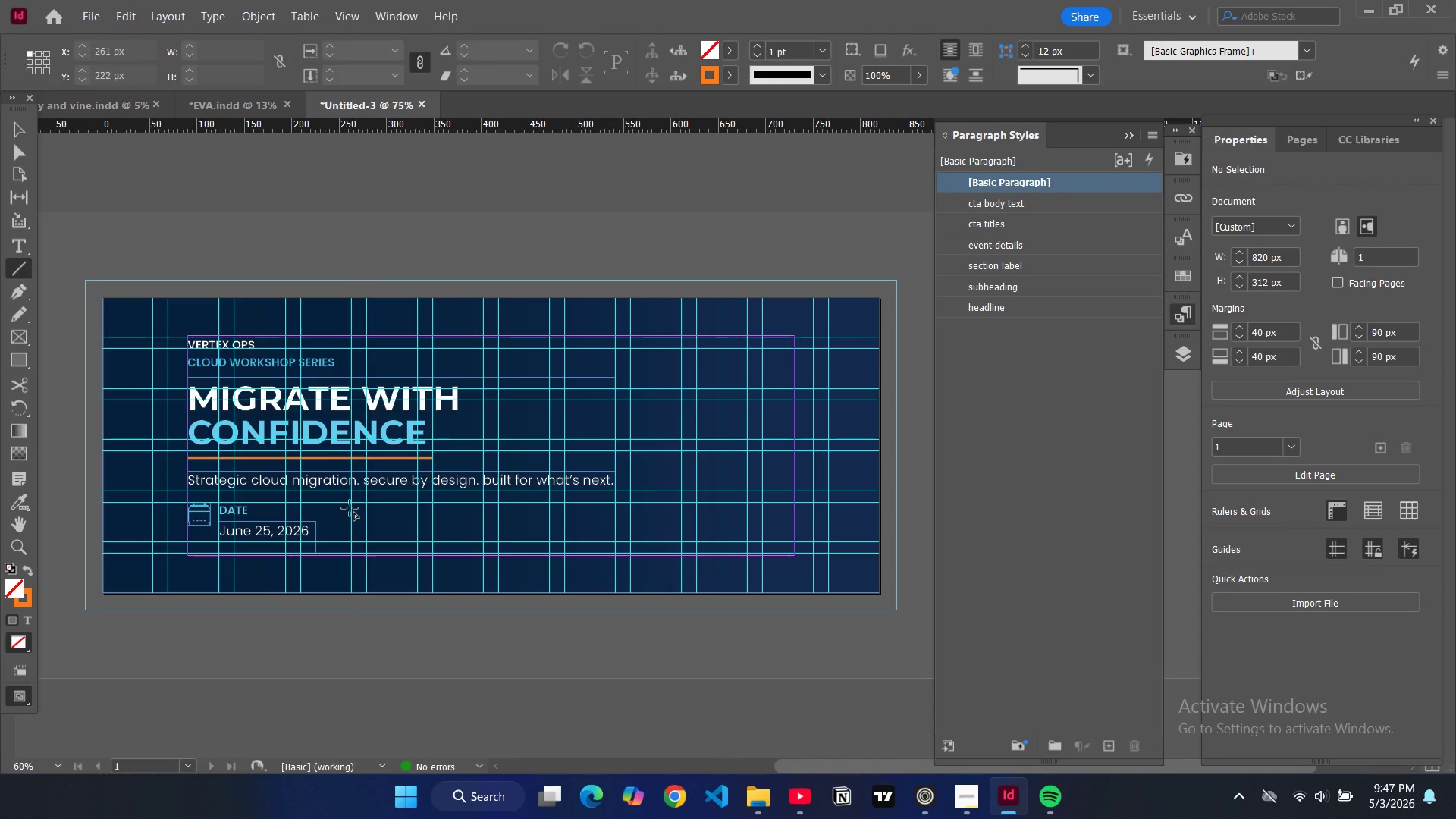 
left_click_drag(start_coordinate=[350, 504], to_coordinate=[353, 557])
 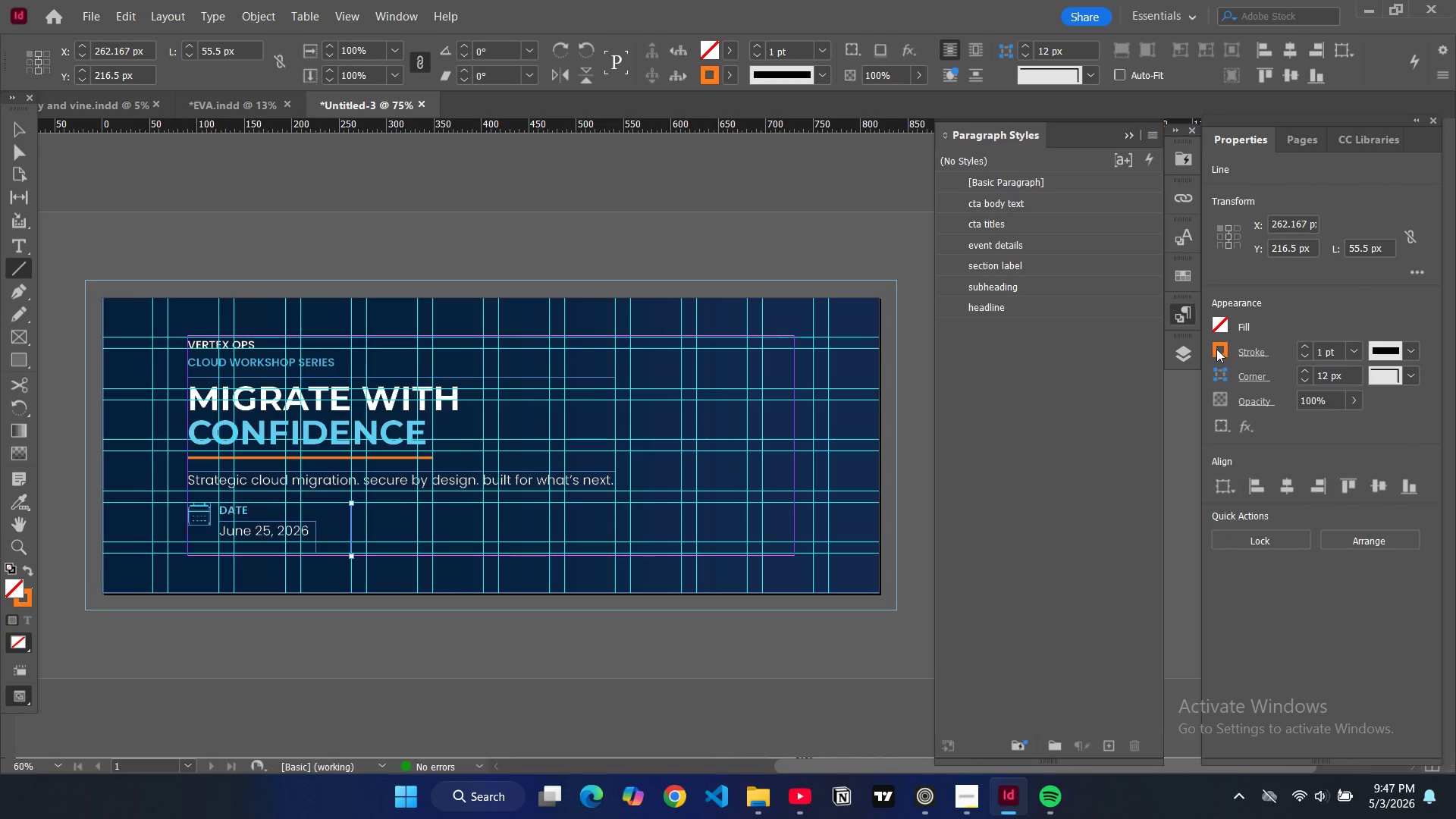 
left_click([1222, 353])
 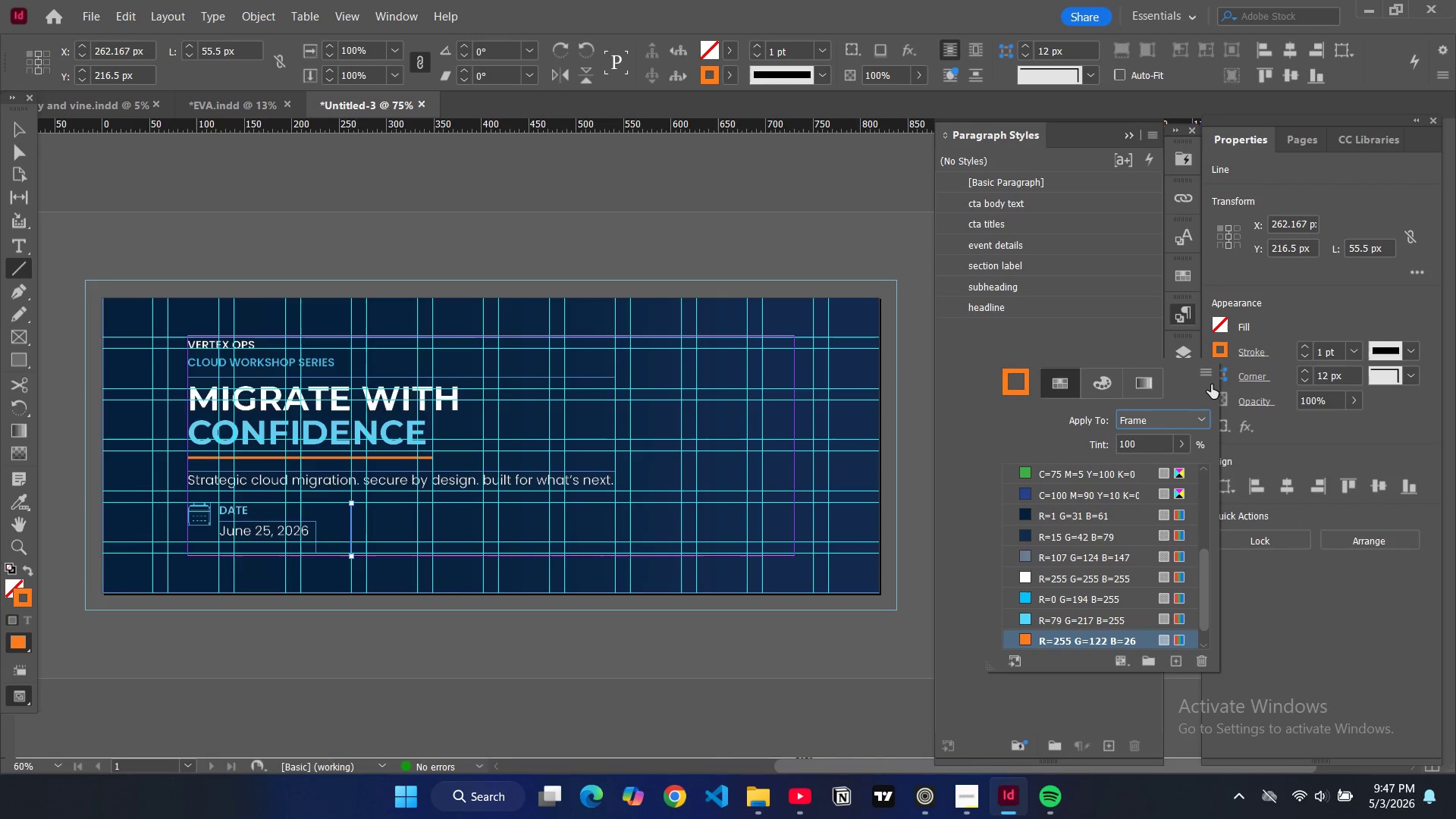 
scroll: coordinate [1065, 570], scroll_direction: down, amount: 6.0
 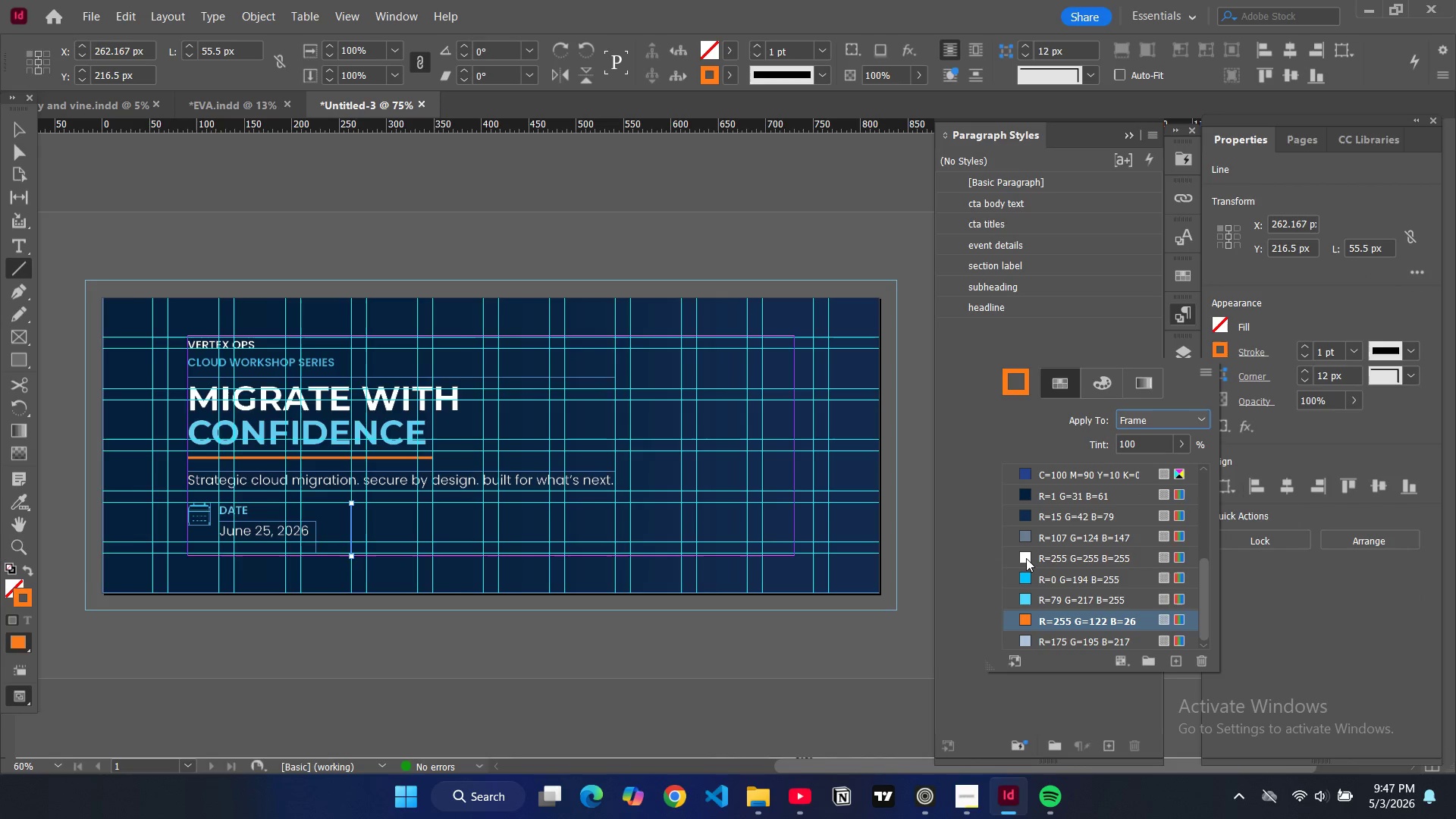 
left_click([1027, 558])
 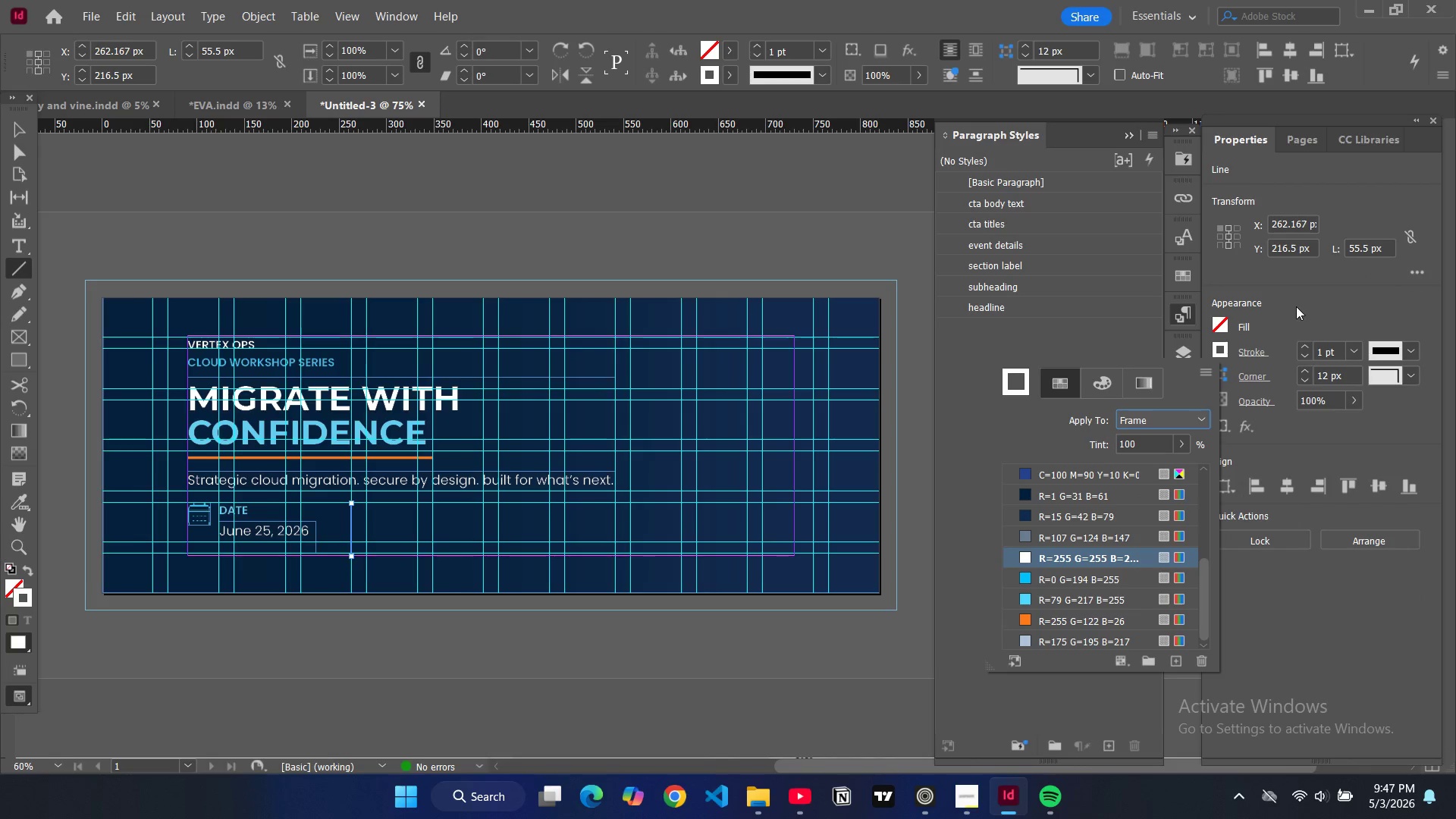 
left_click([1295, 306])
 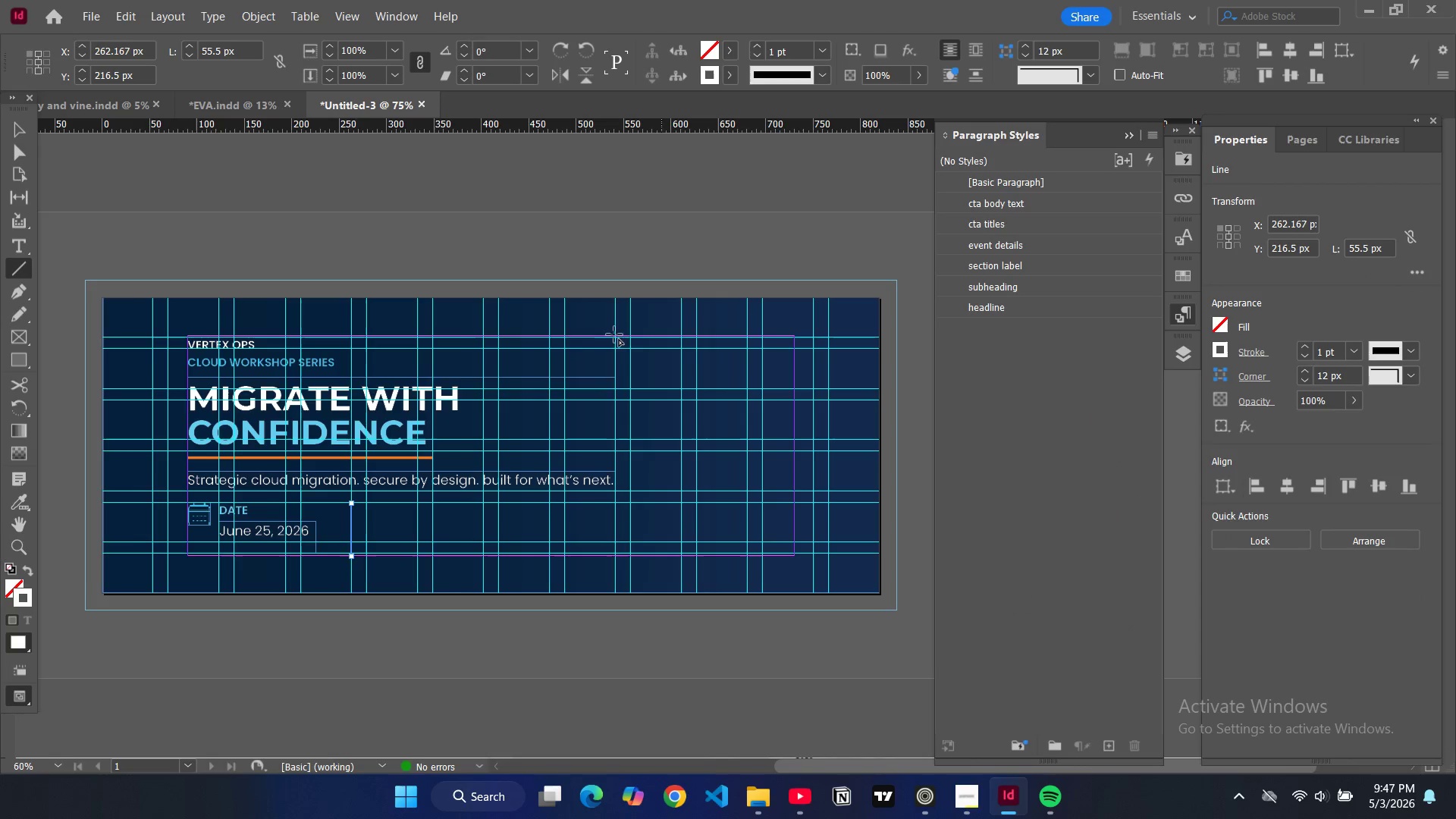 
type(www)
 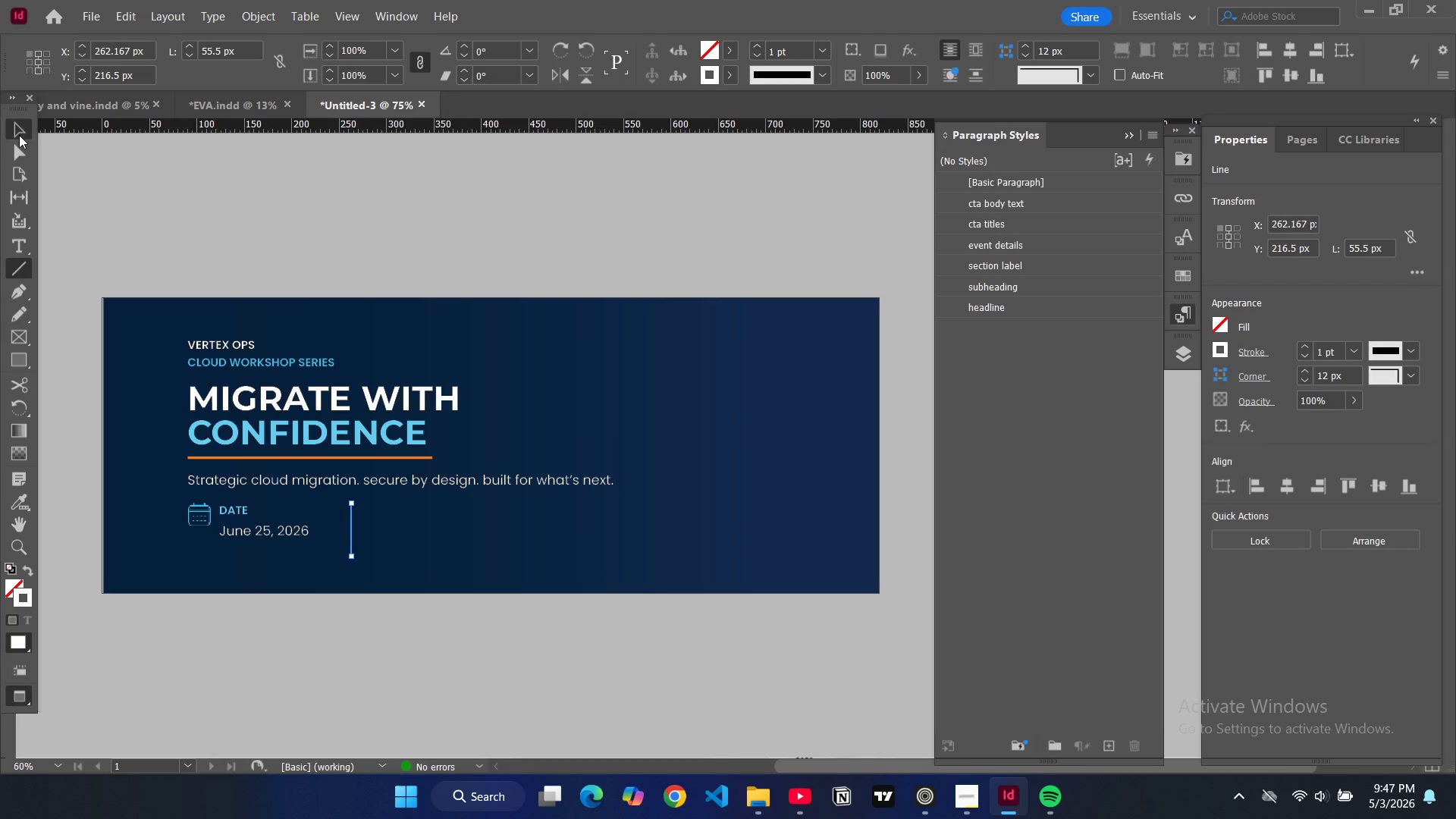 
double_click([200, 212])
 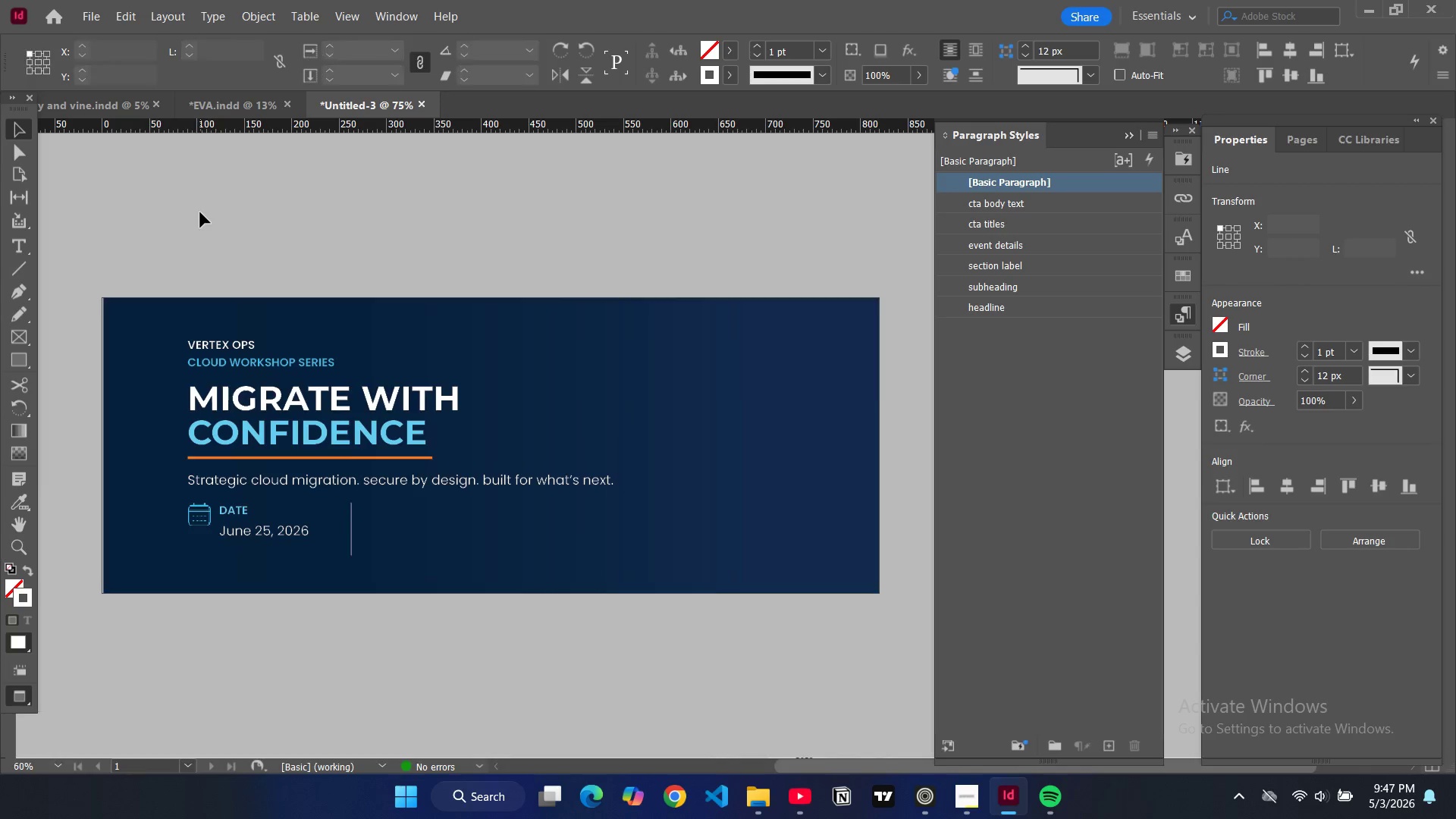 
type(www)
 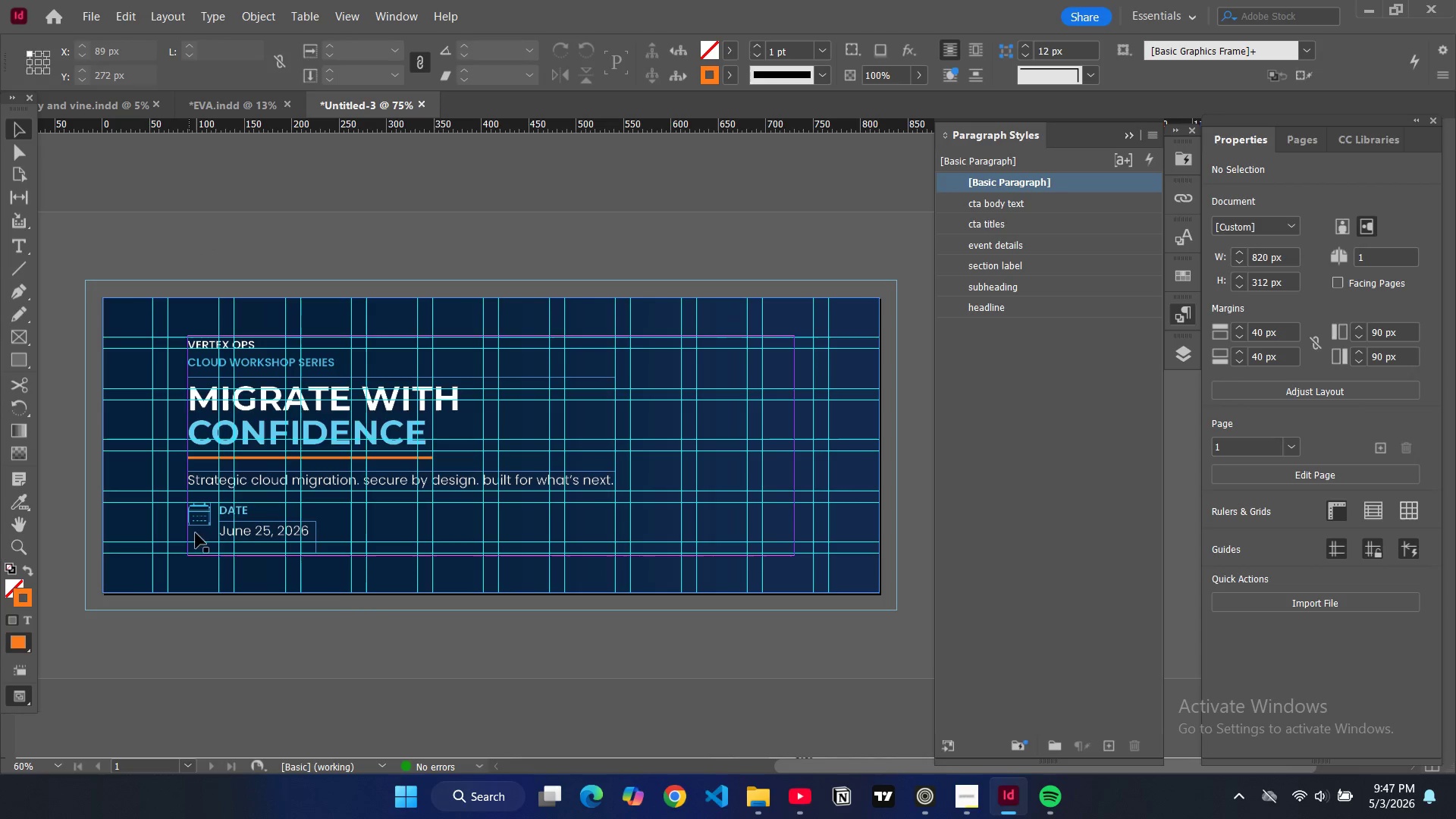 
left_click([196, 522])
 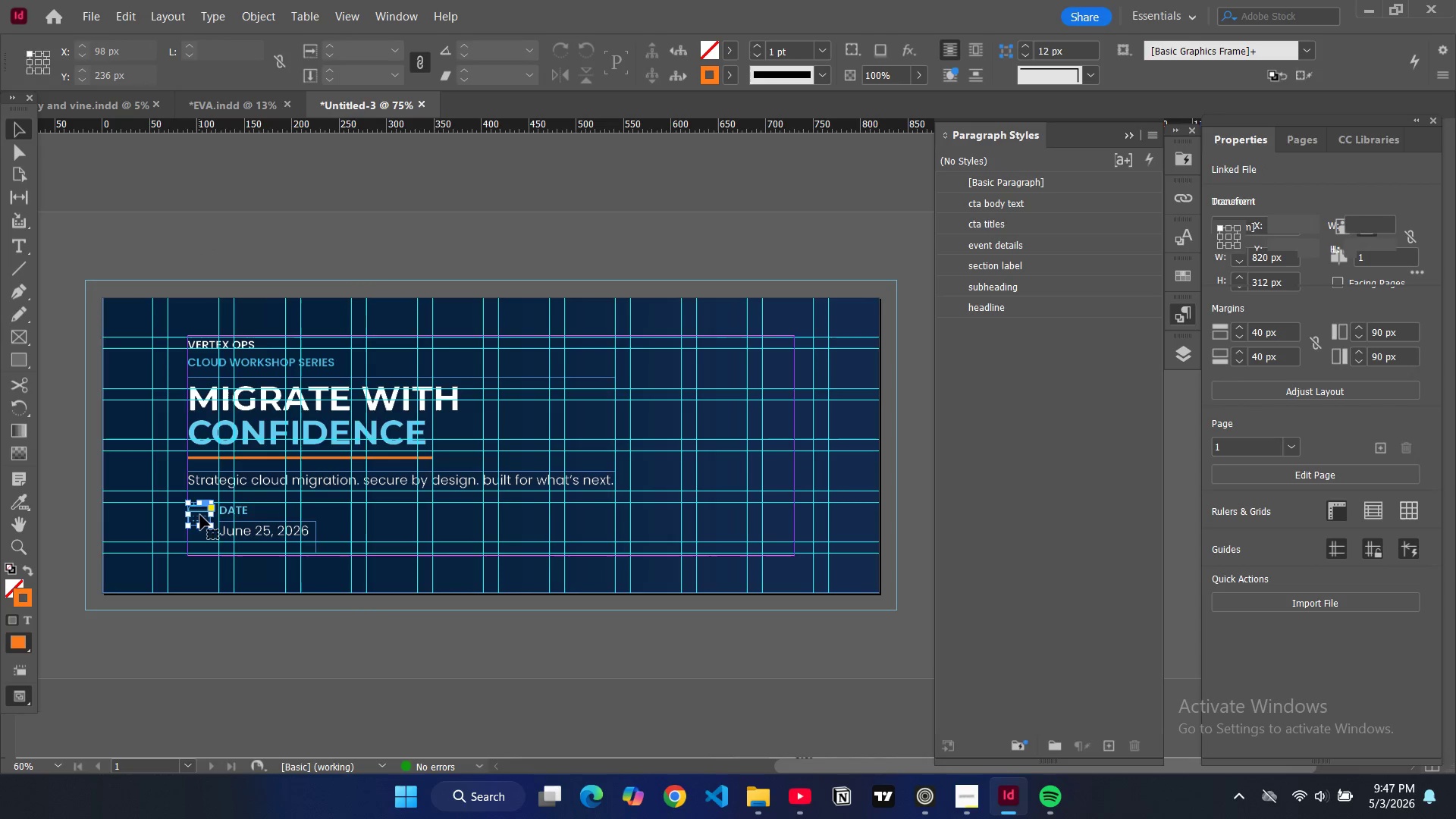 
left_click_drag(start_coordinate=[199, 513], to_coordinate=[200, 523])
 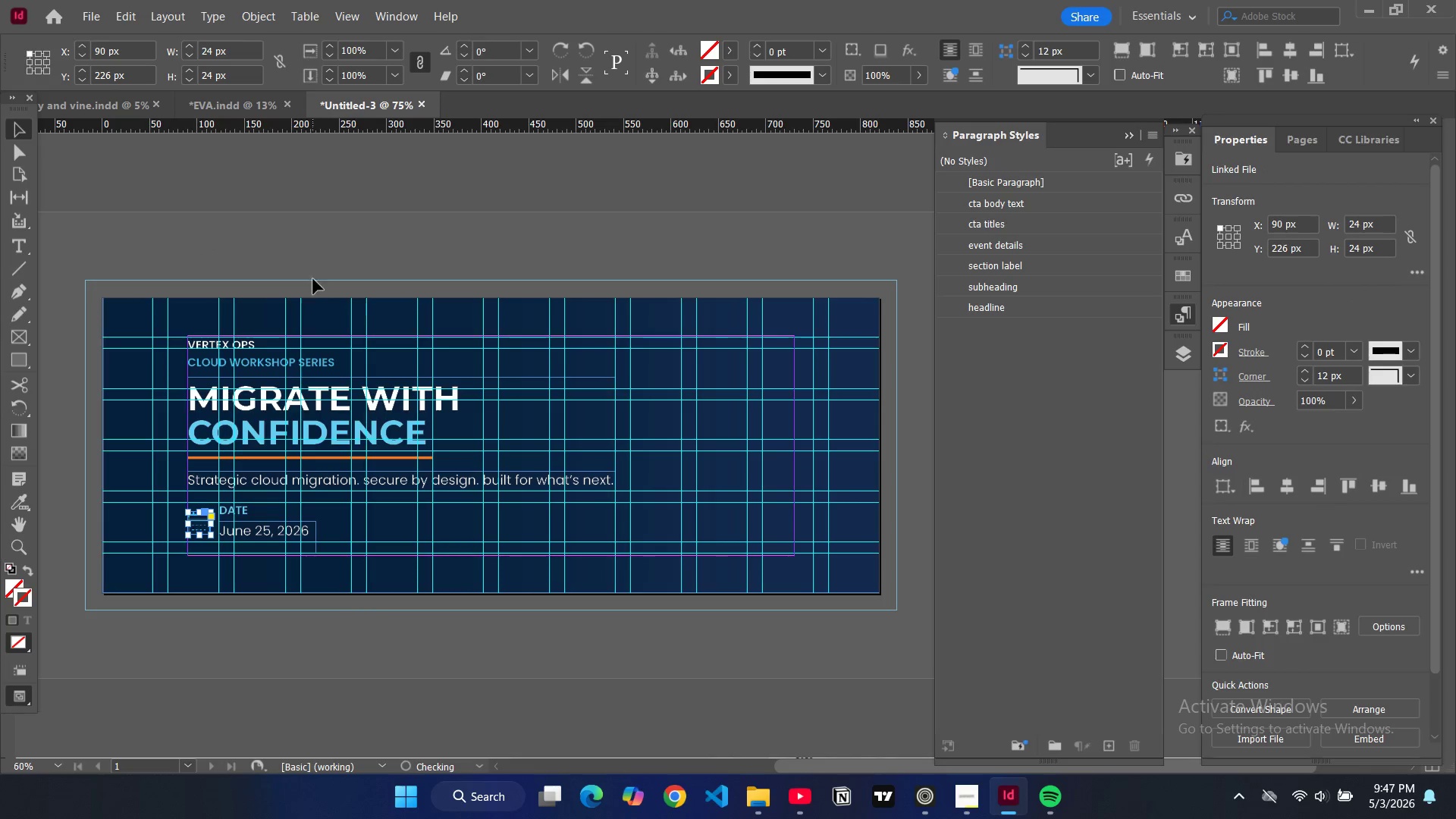 
left_click([322, 262])
 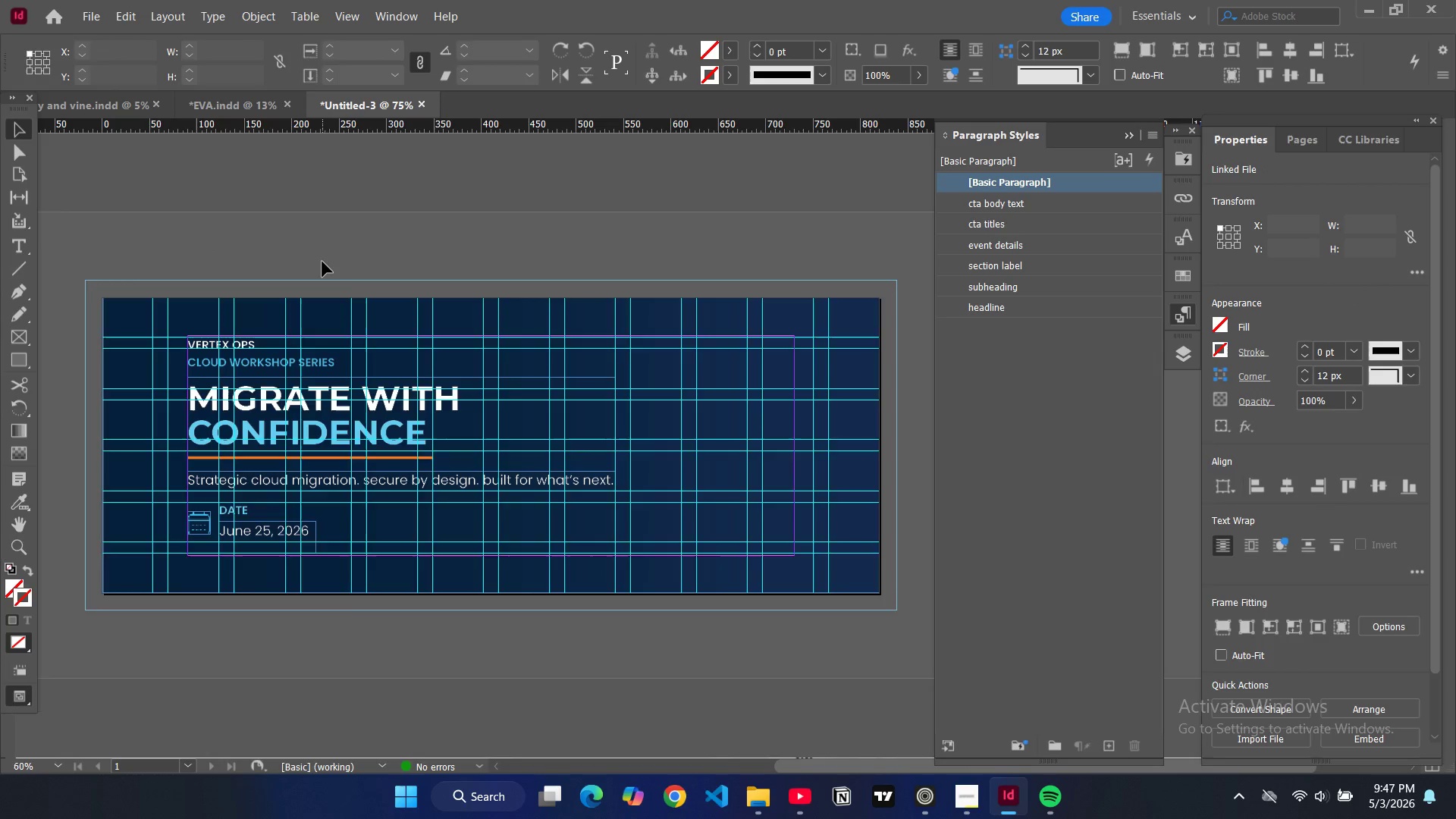 
key(W)
 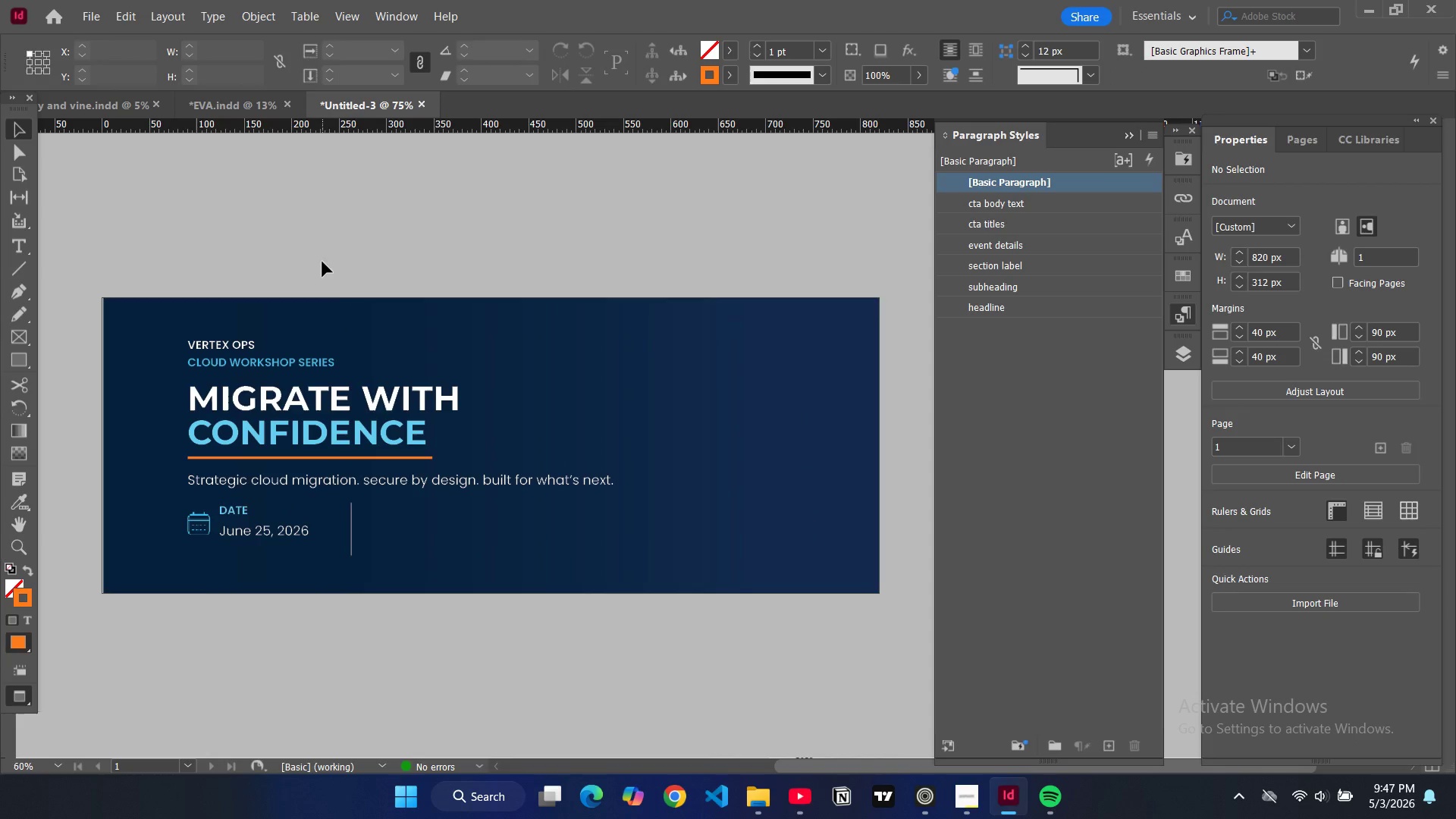 
key(W)
 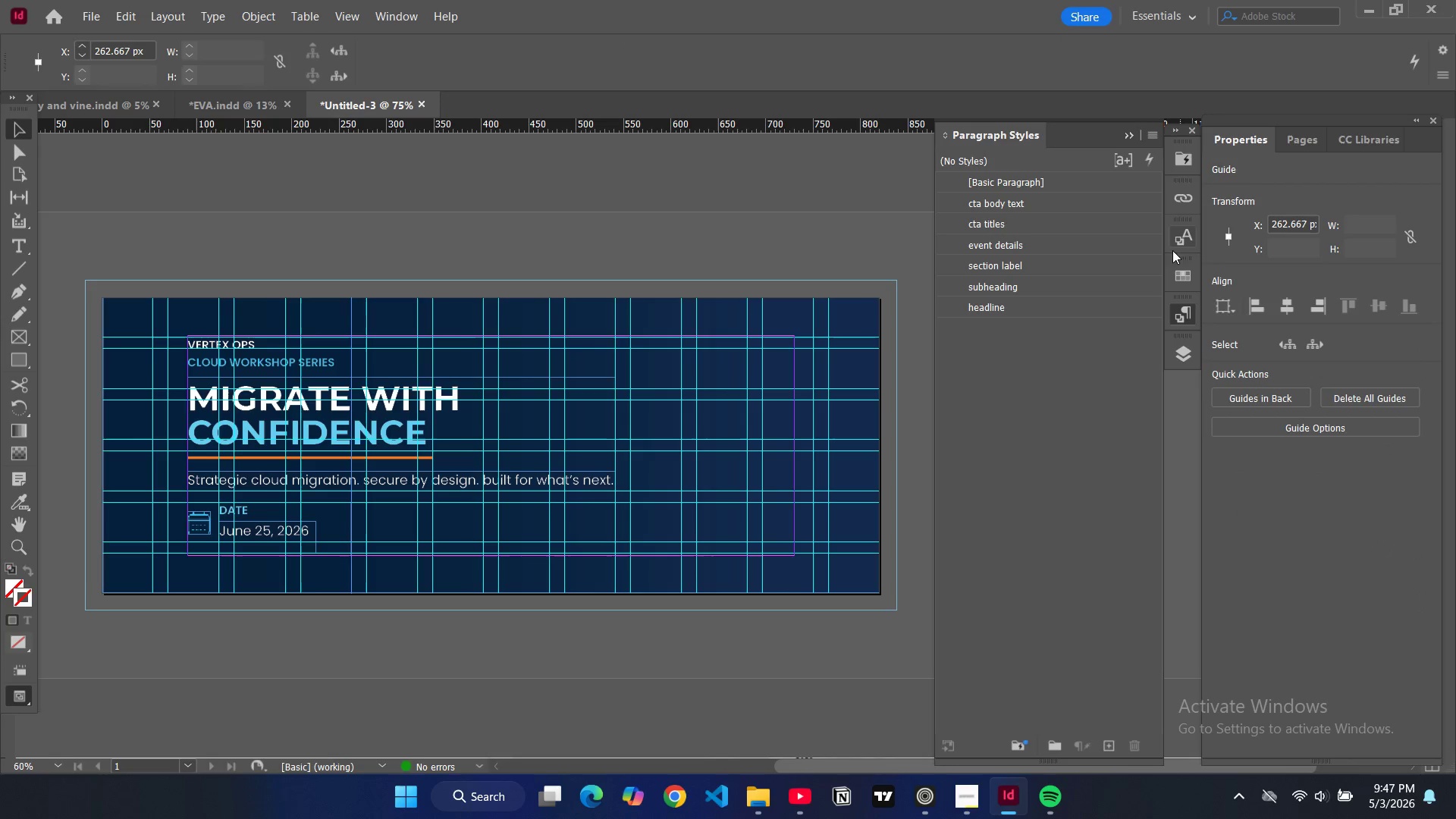 
left_click([1193, 356])
 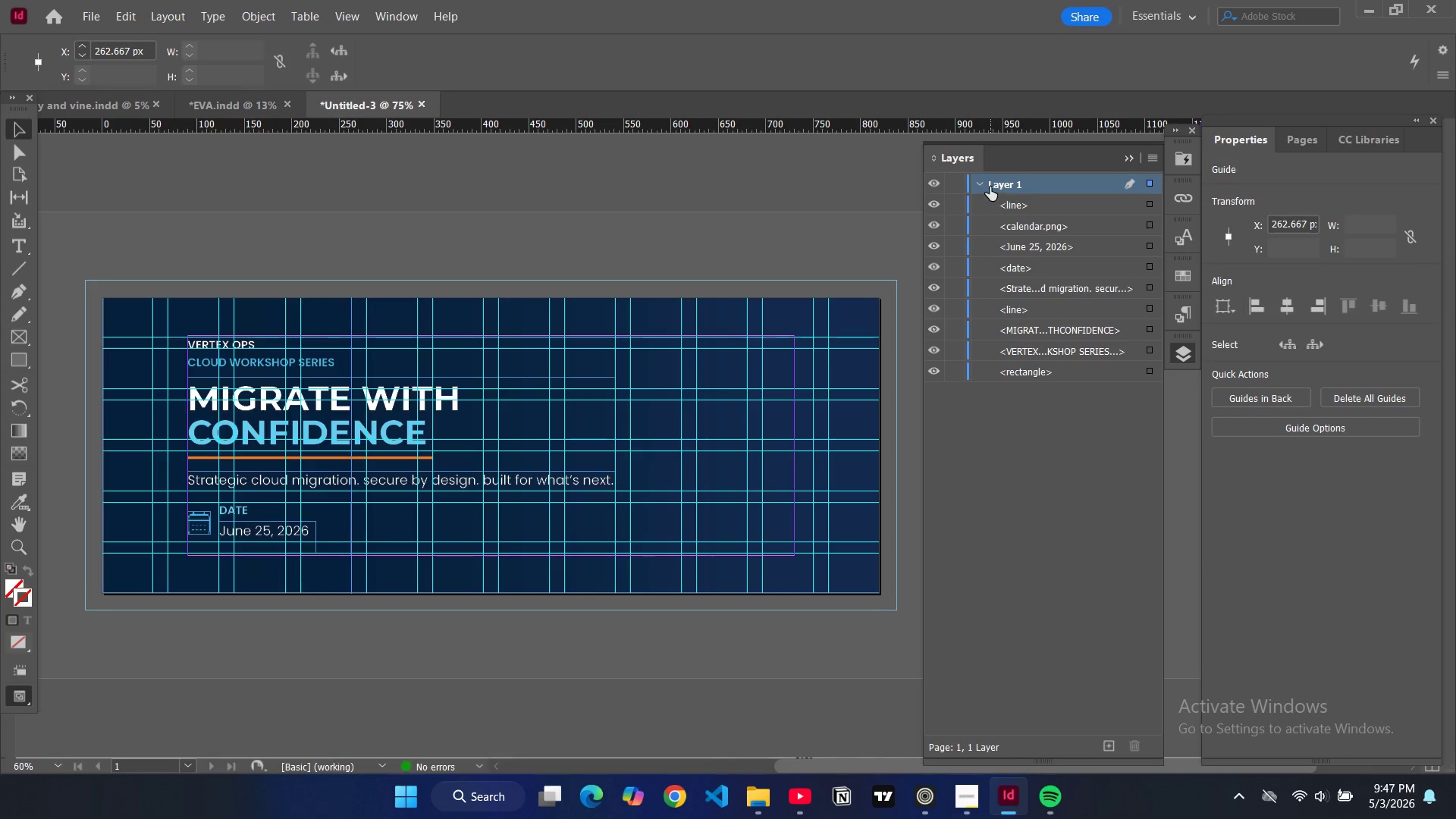 
left_click([982, 185])
 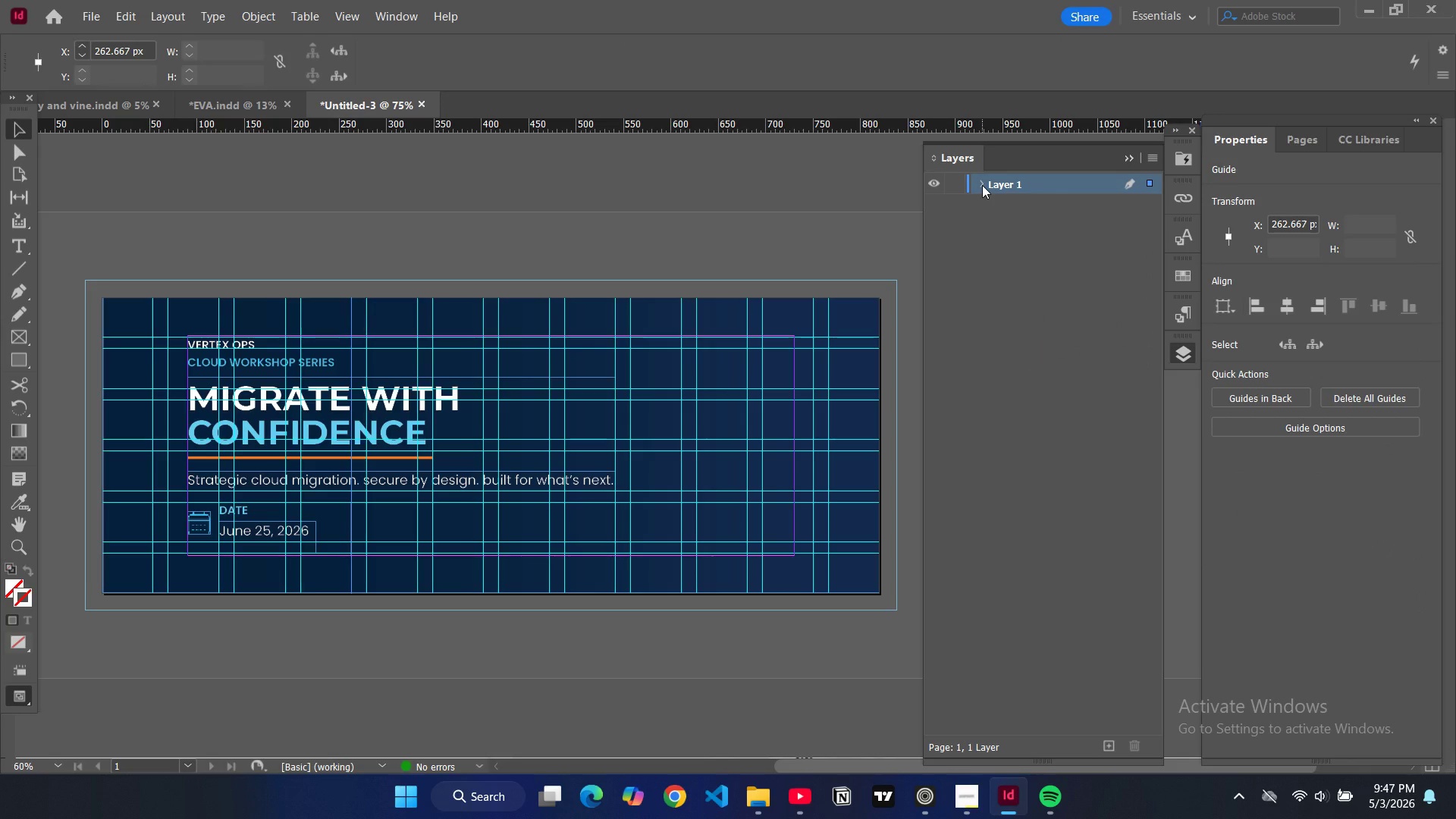 
wait(8.28)
 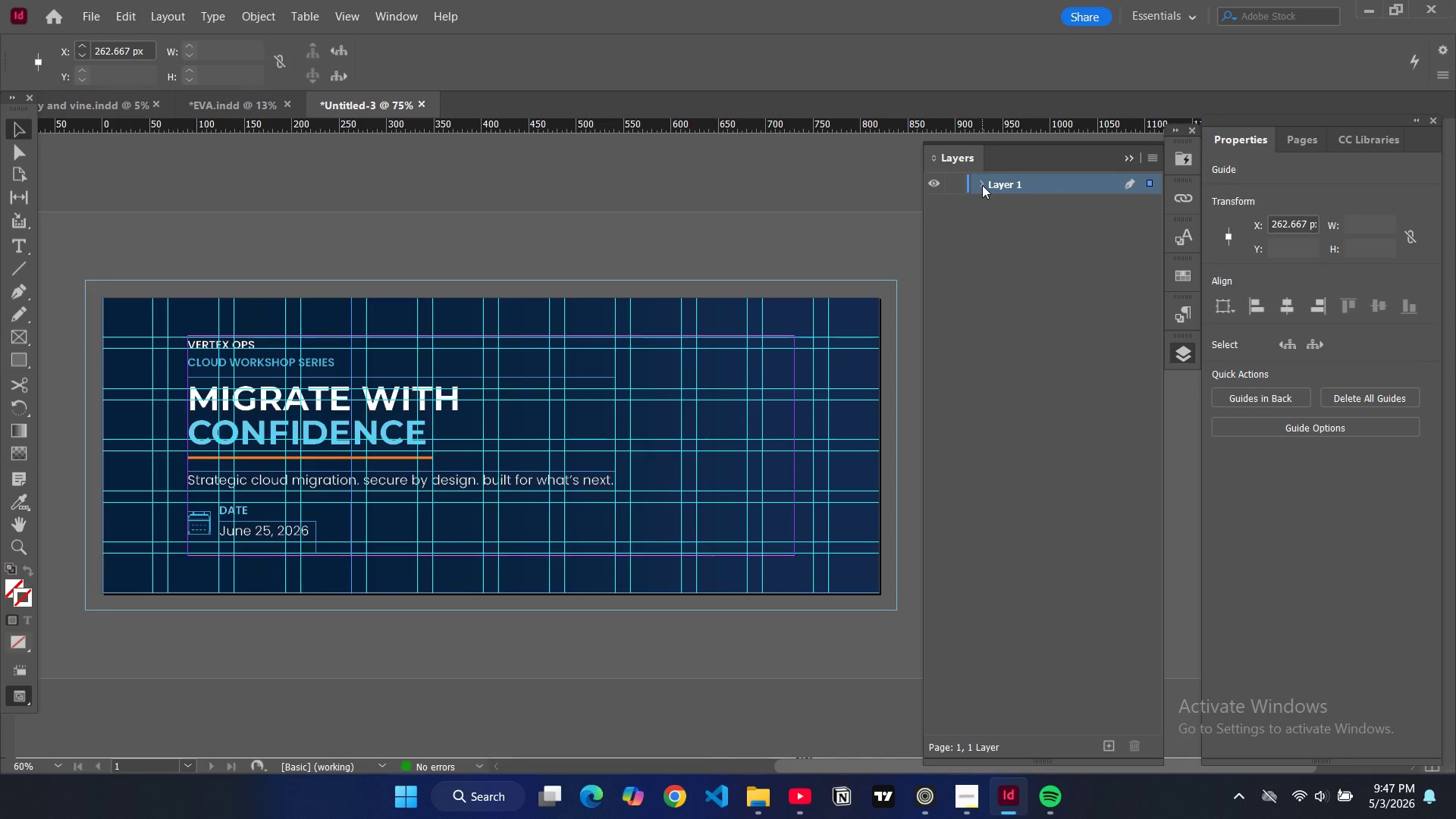 
double_click([998, 187])
 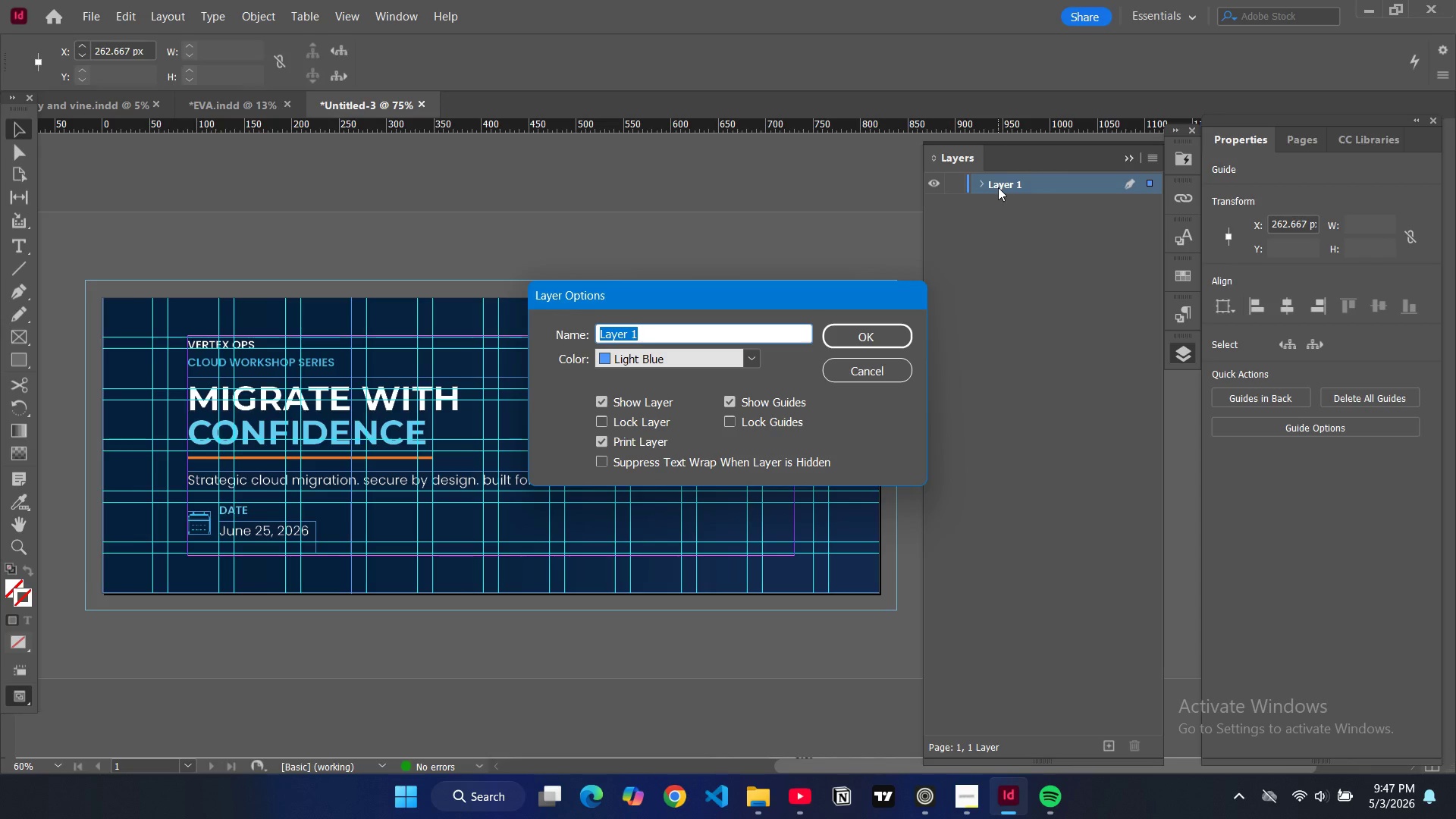 
type(background)
 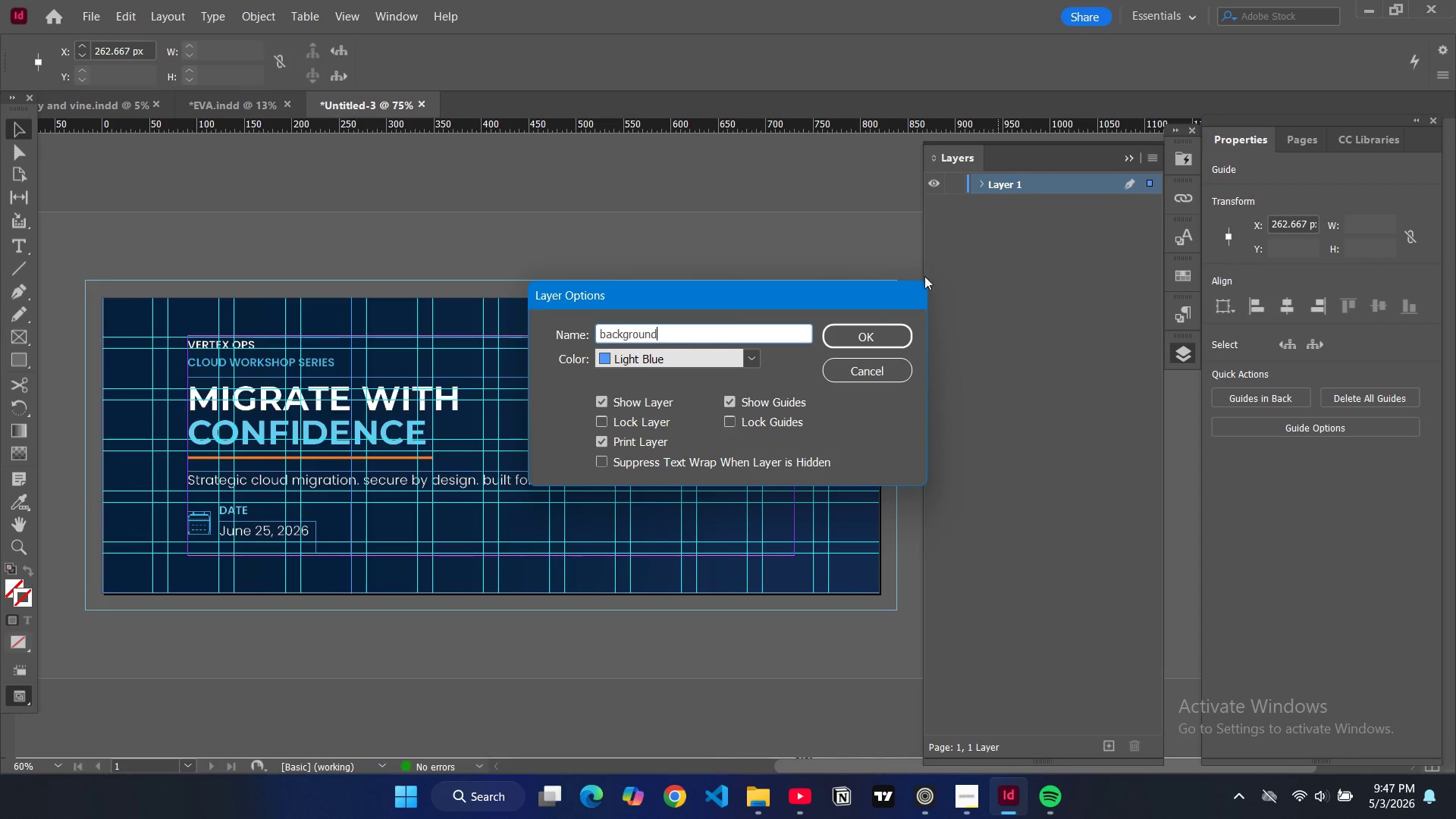 
left_click([858, 334])
 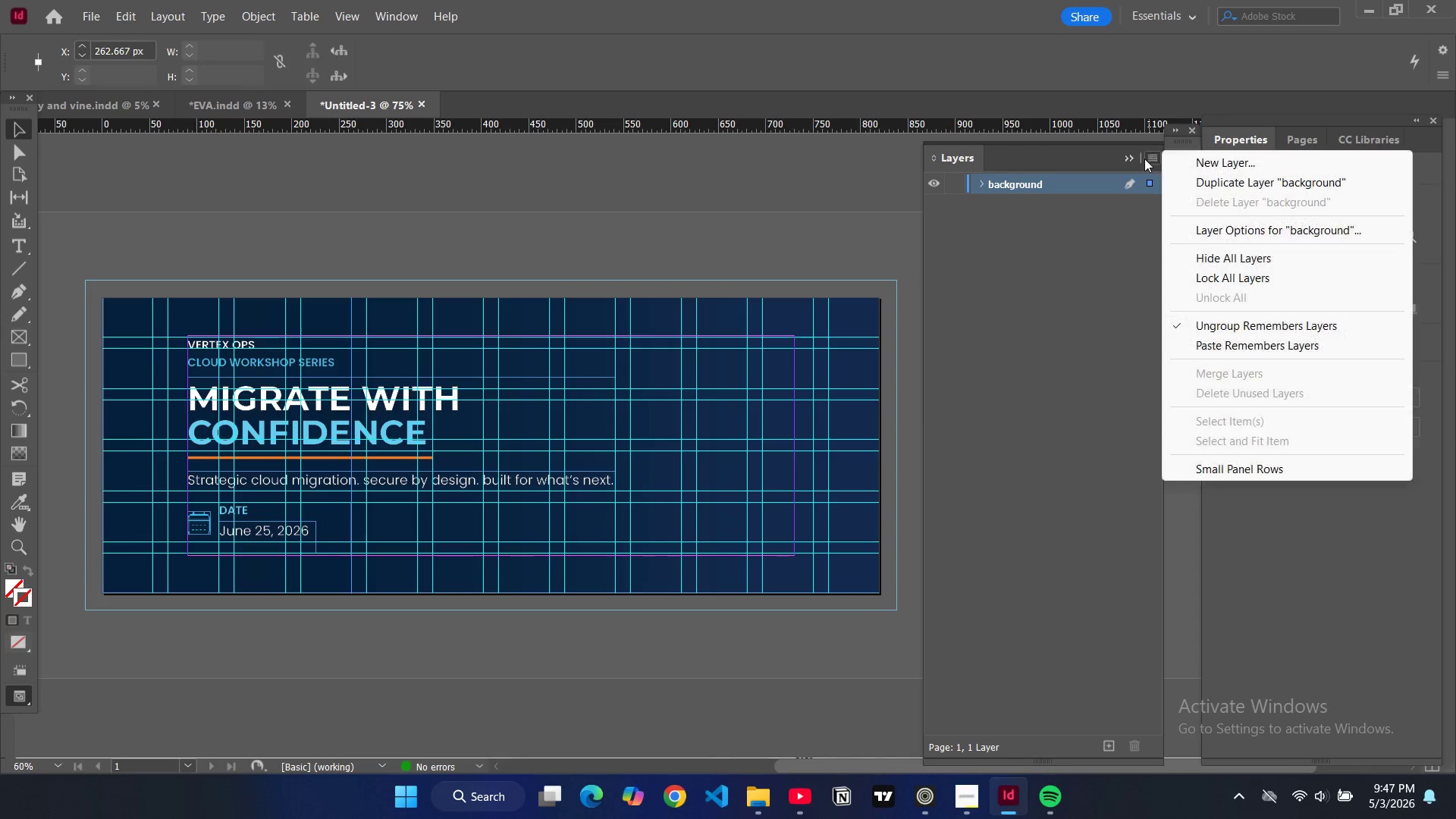 
double_click([1179, 158])
 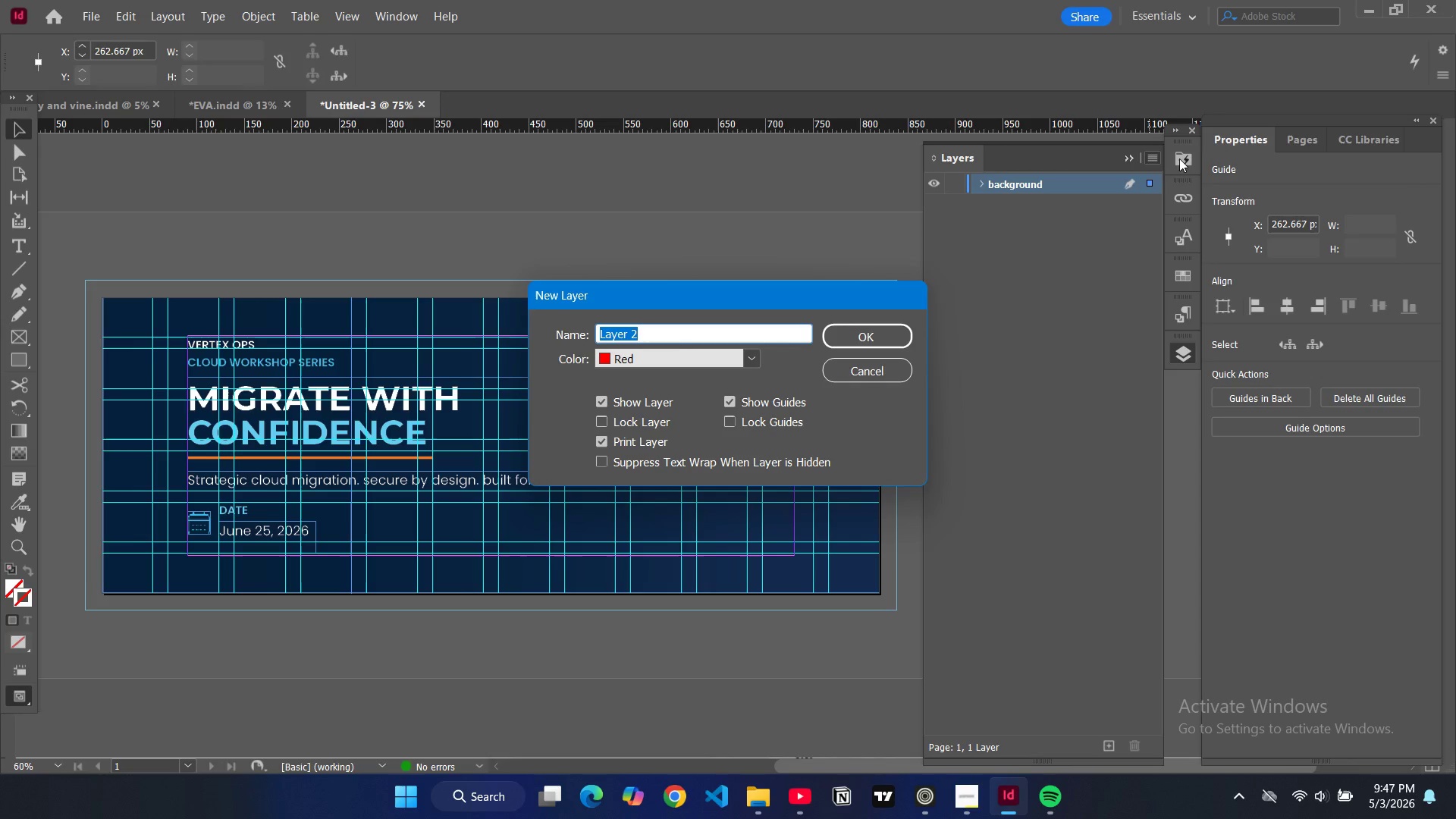 
type(grid and guidelines)
 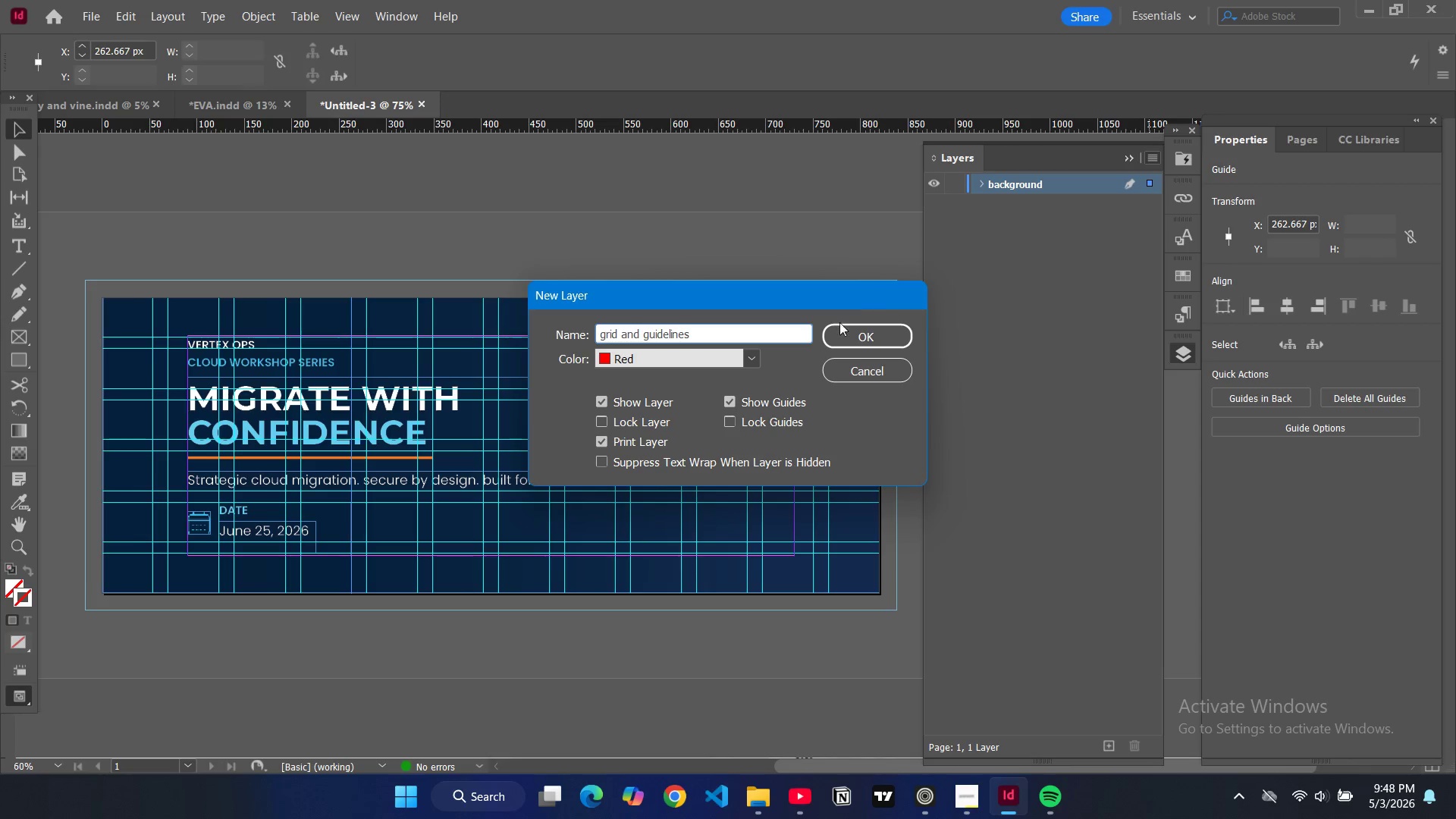 
left_click([861, 335])
 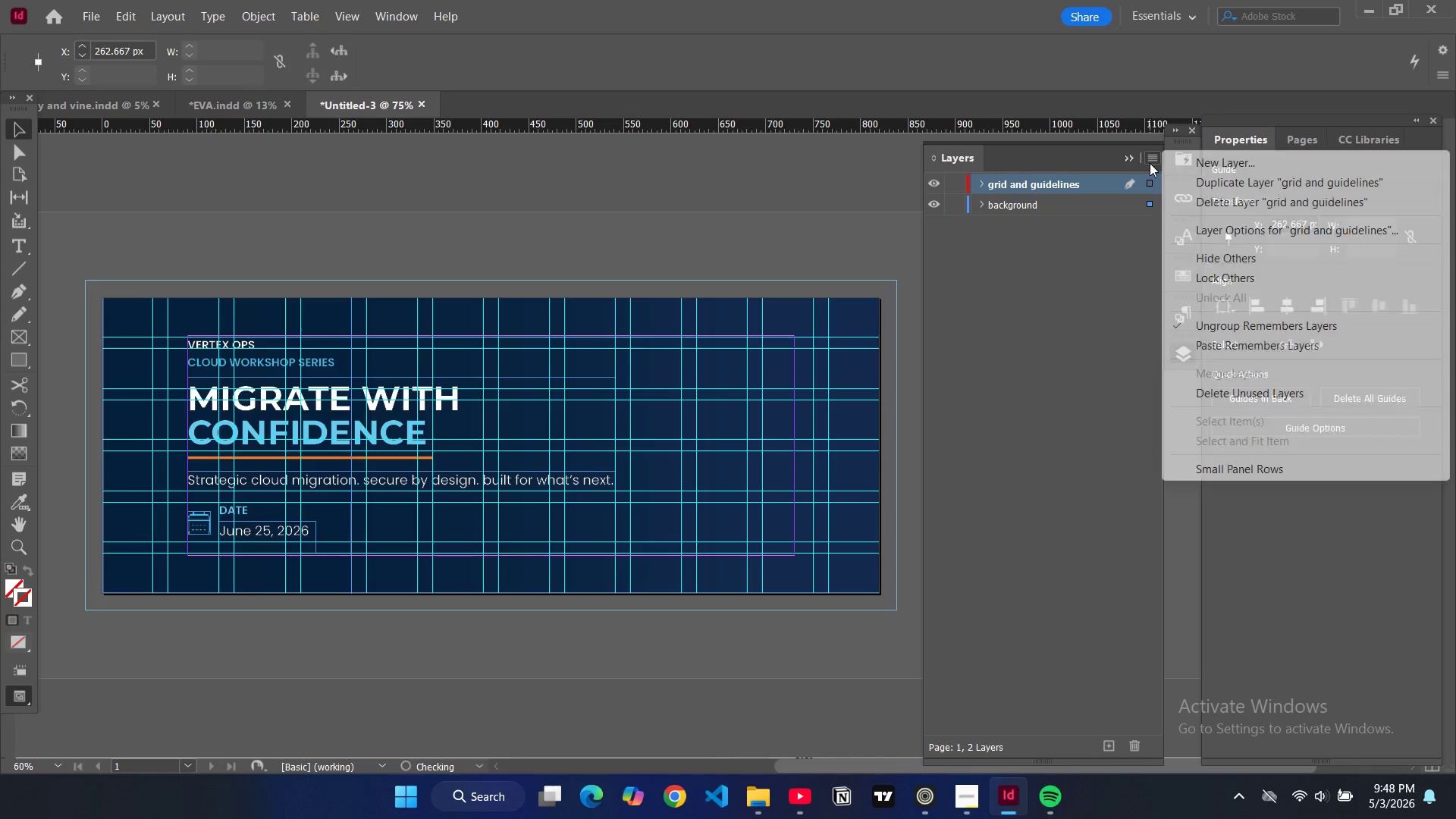 
double_click([1190, 164])
 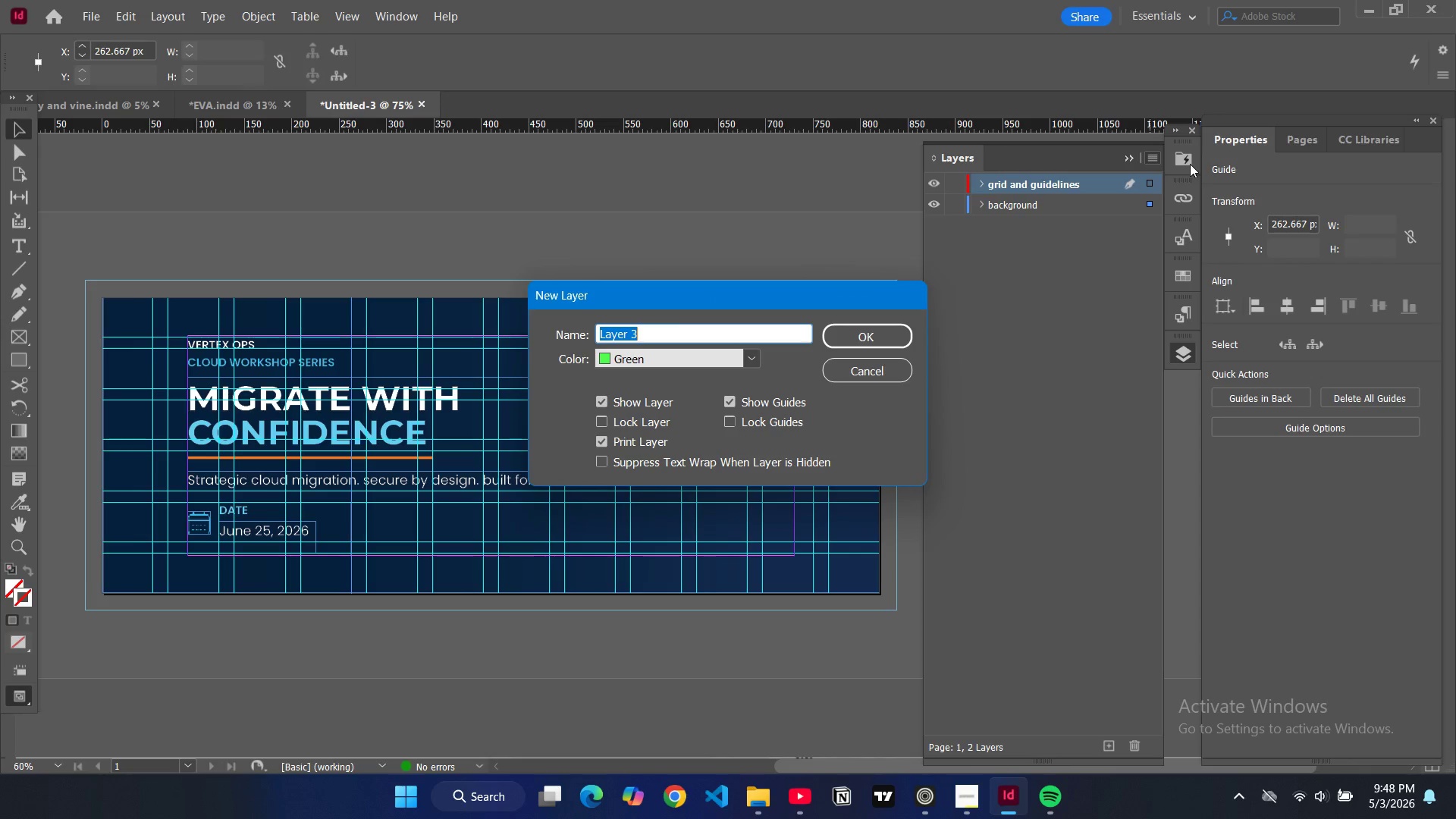 
type(graphics)
 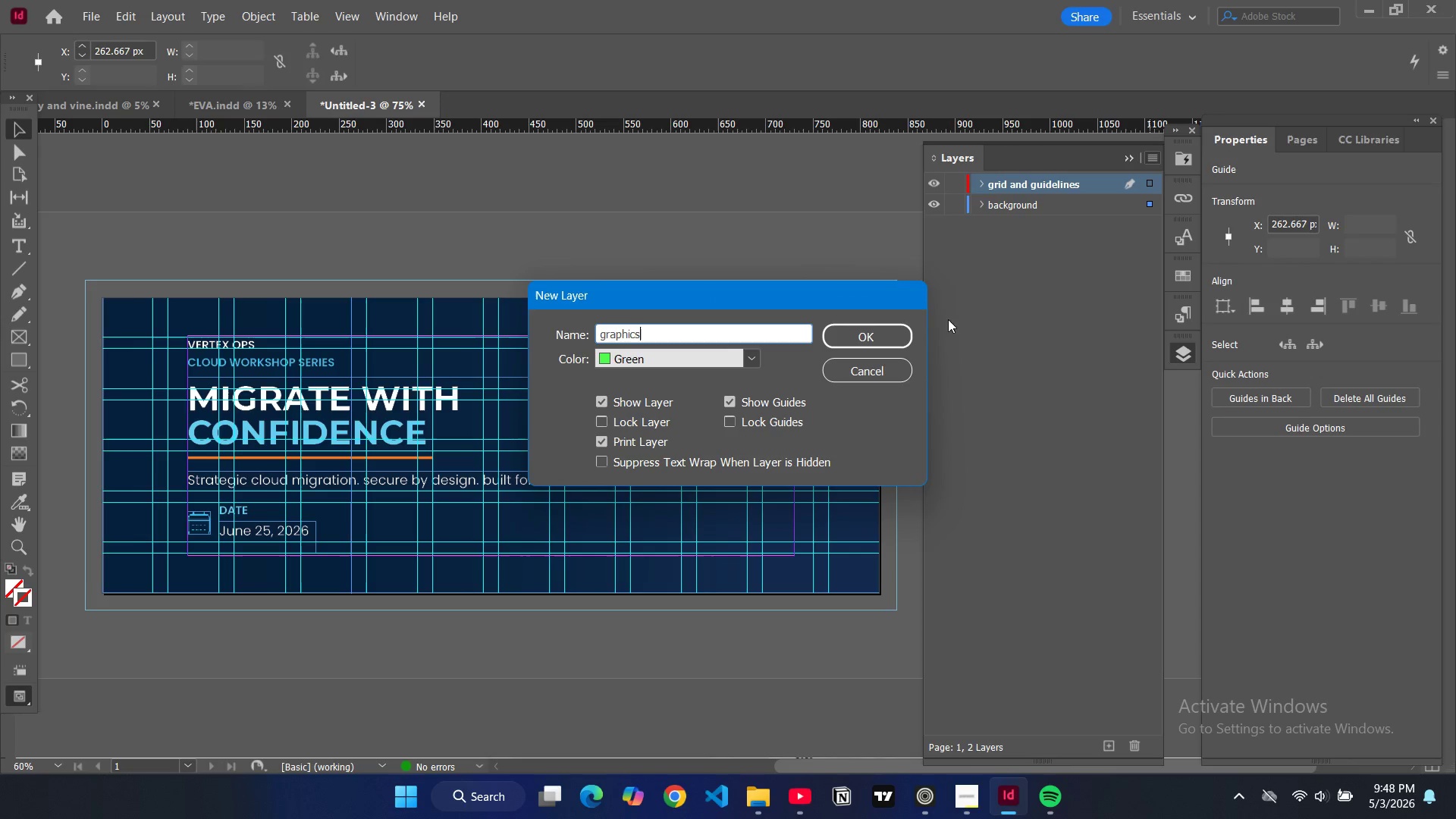 
left_click([881, 334])
 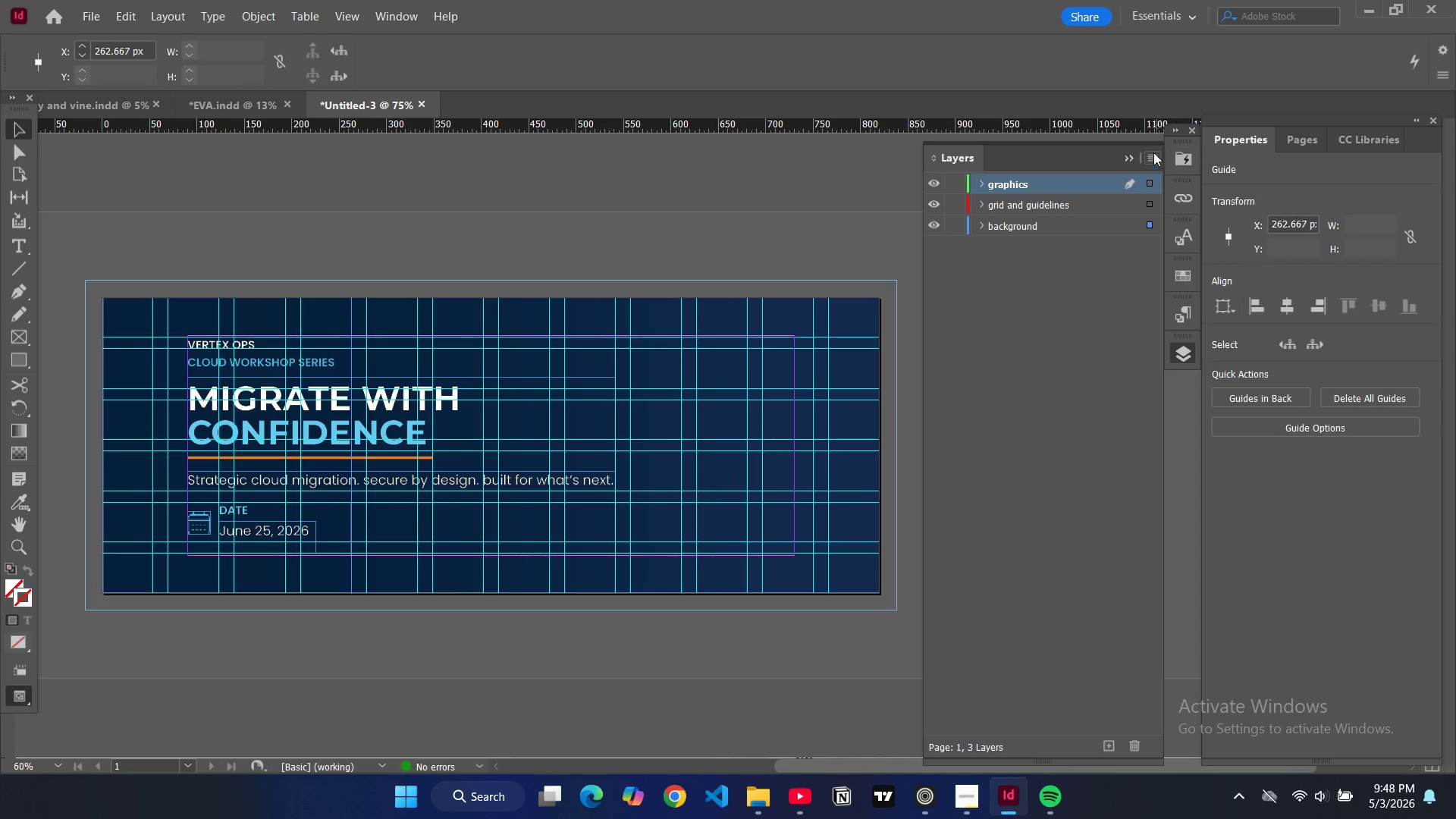 
left_click([1153, 152])
 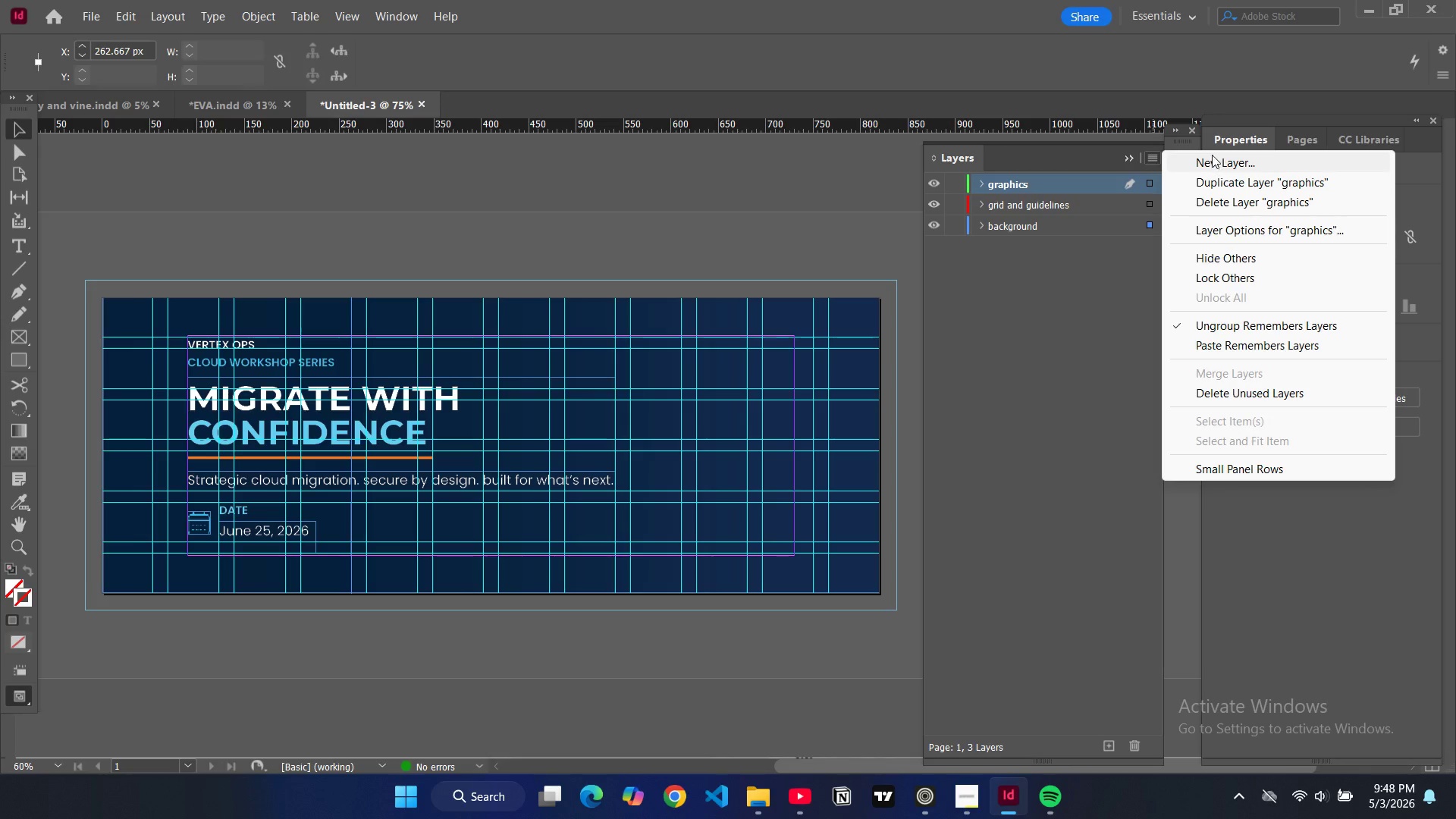 
double_click([1212, 155])
 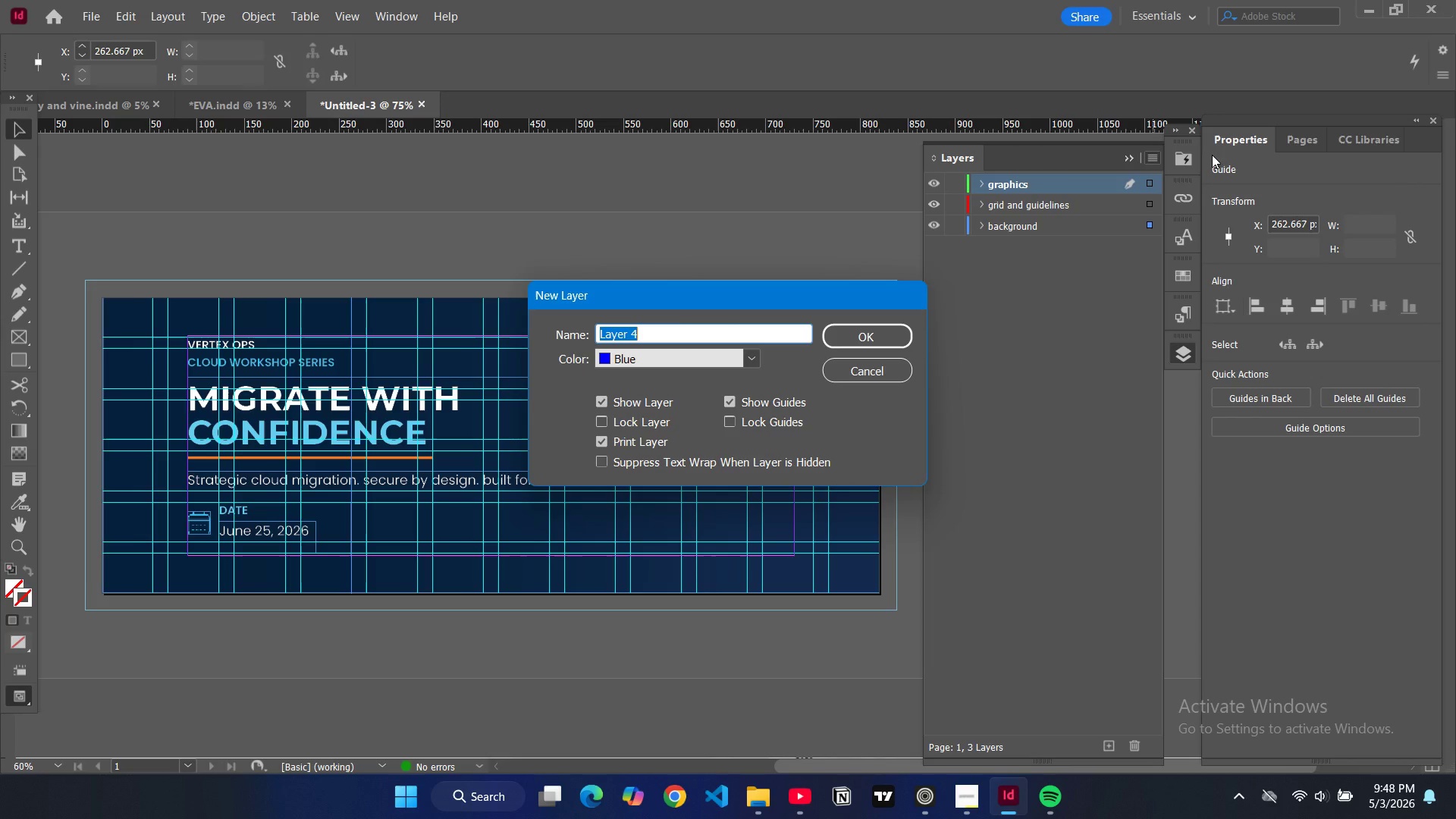 
type(content)
 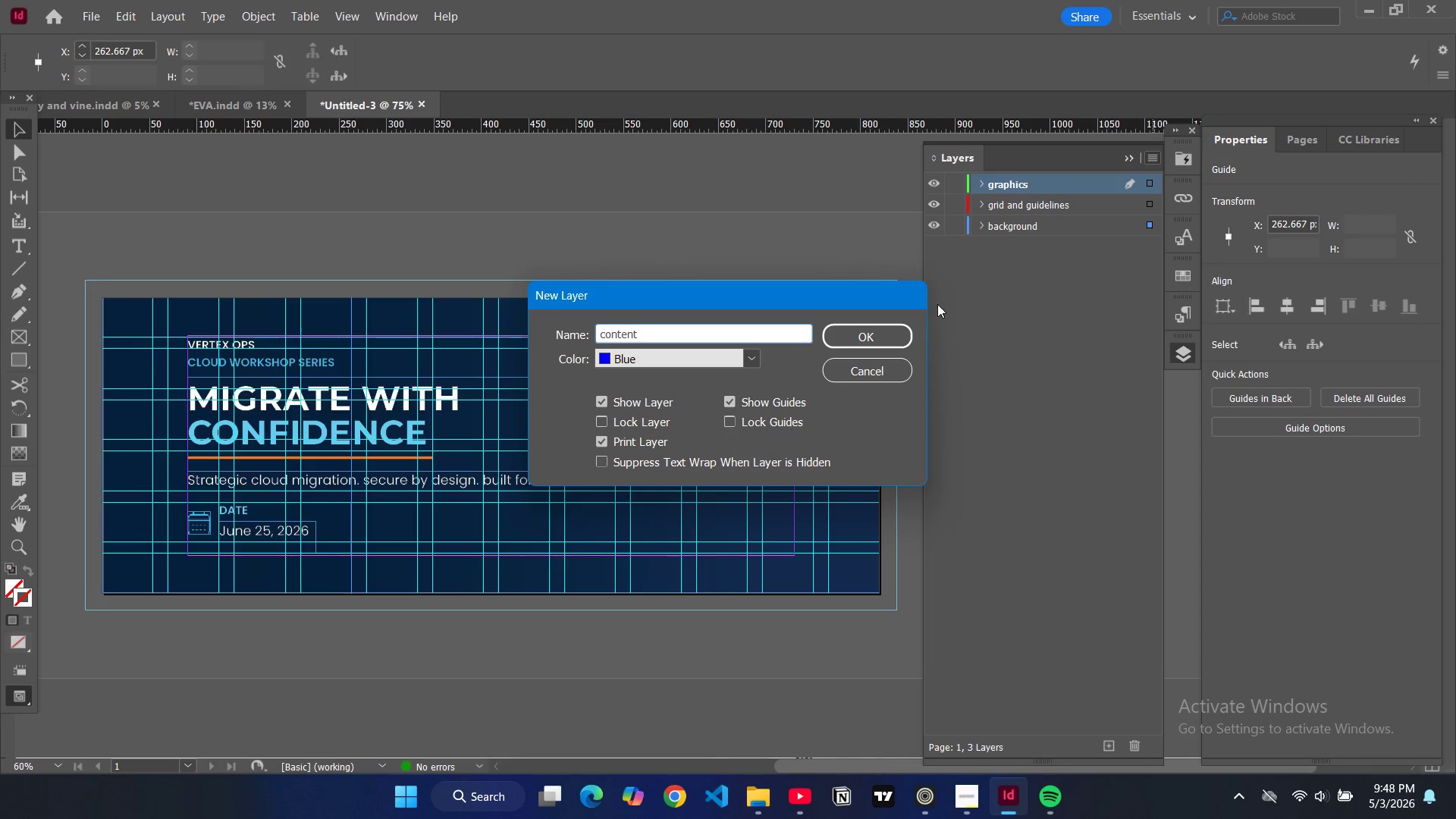 
left_click([854, 328])
 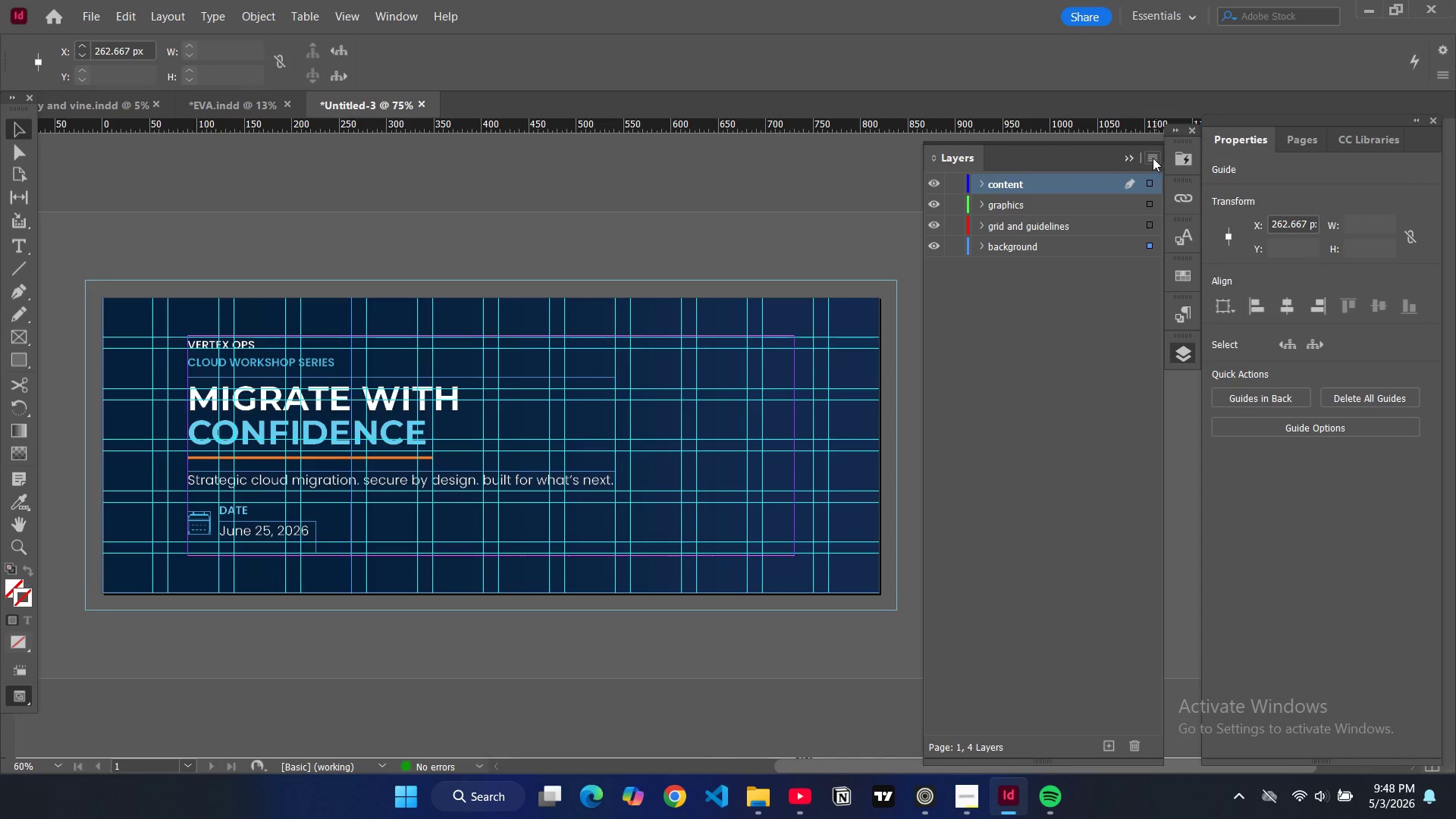 
double_click([1199, 162])
 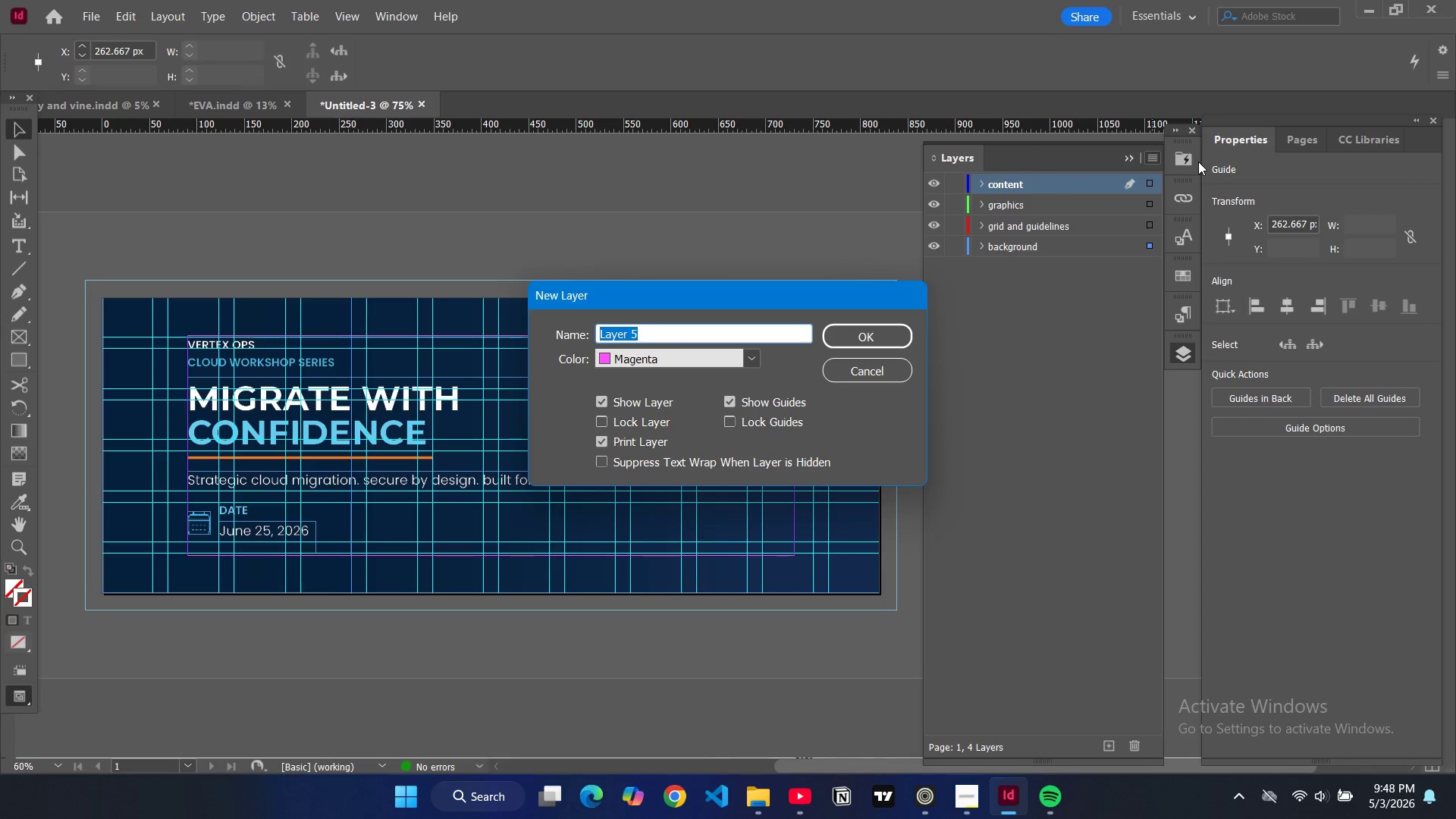 
type(cta panel)
 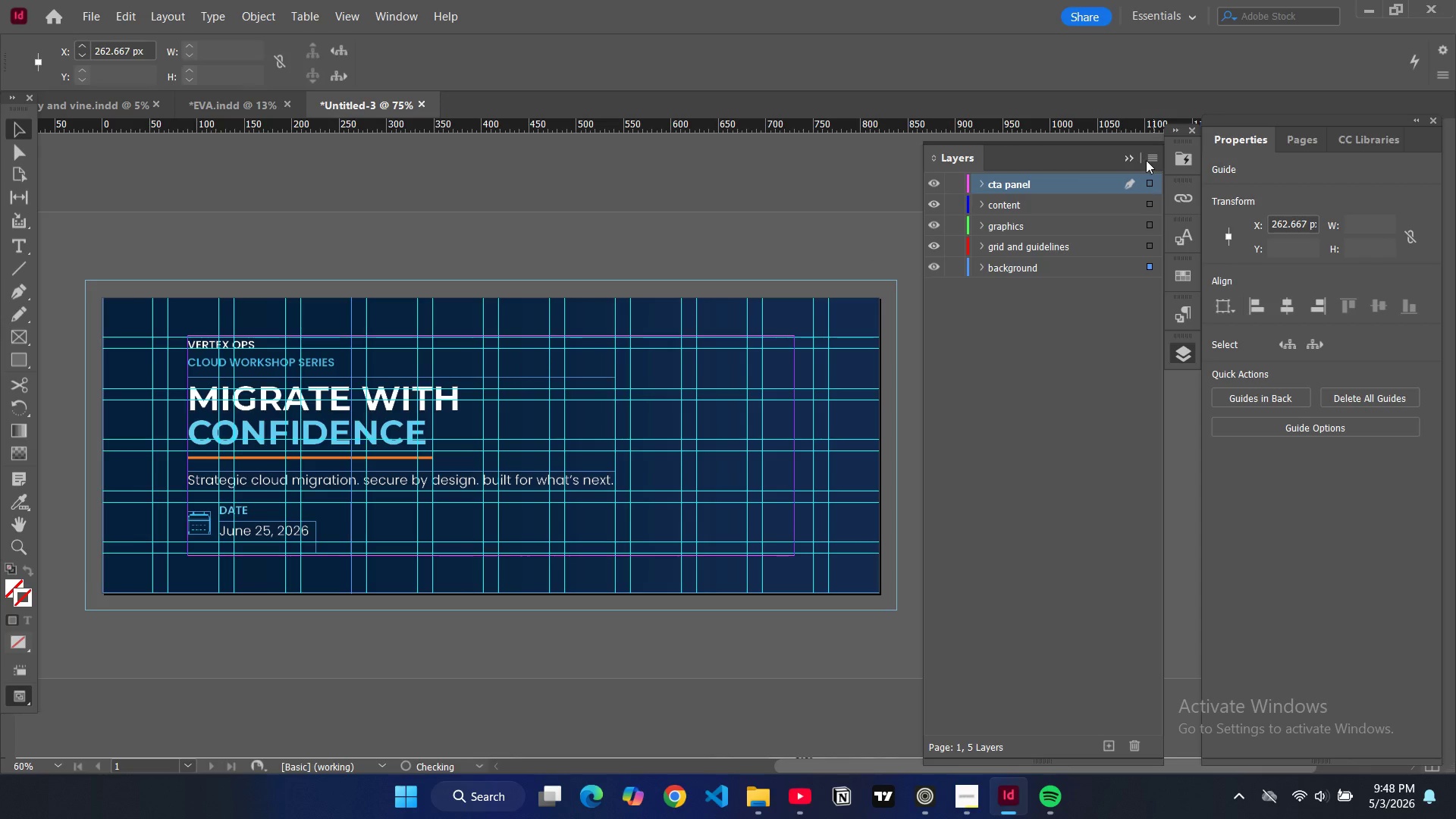 
left_click([1149, 156])
 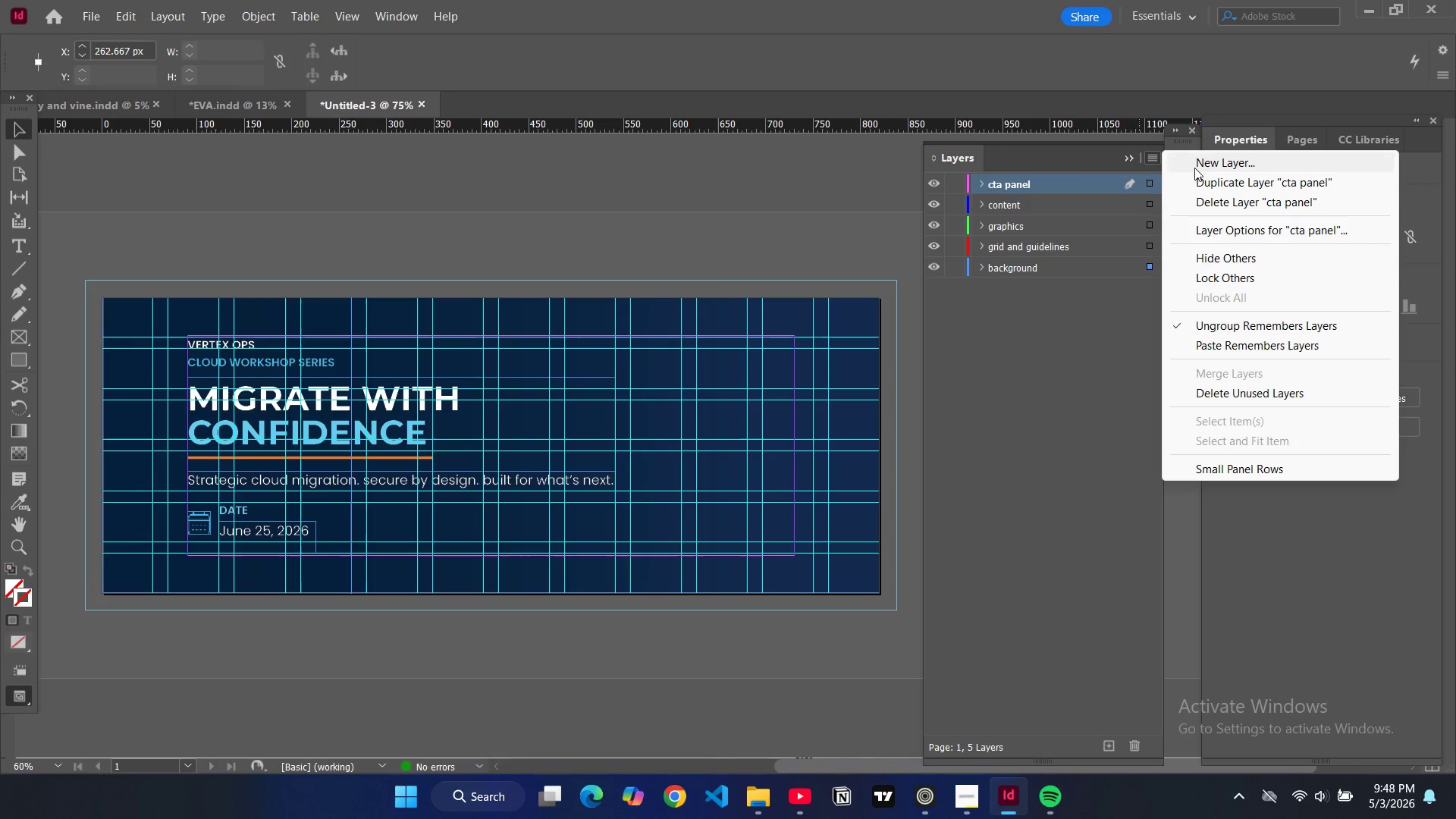 
left_click([1071, 394])
 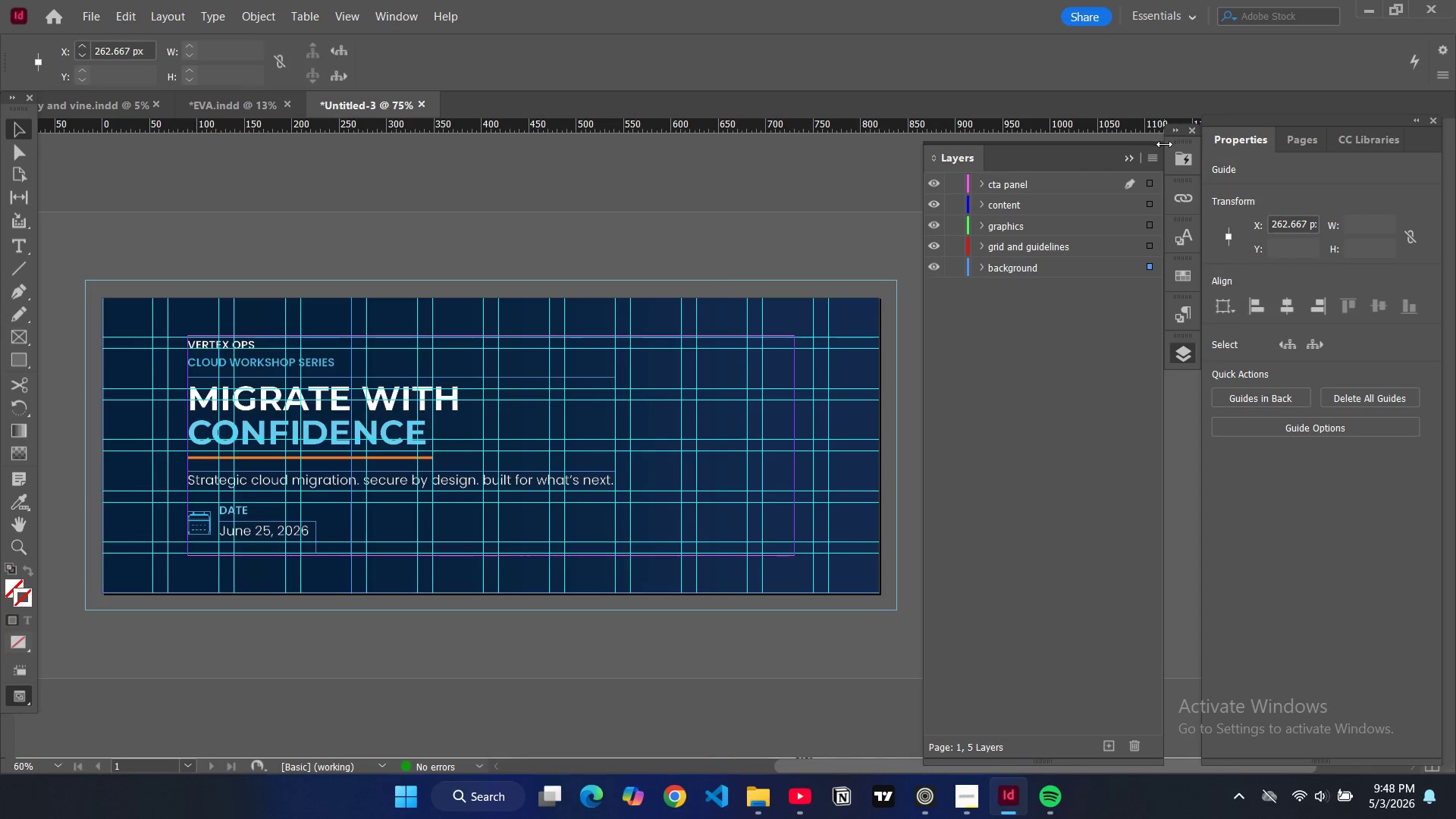 
left_click([1127, 162])
 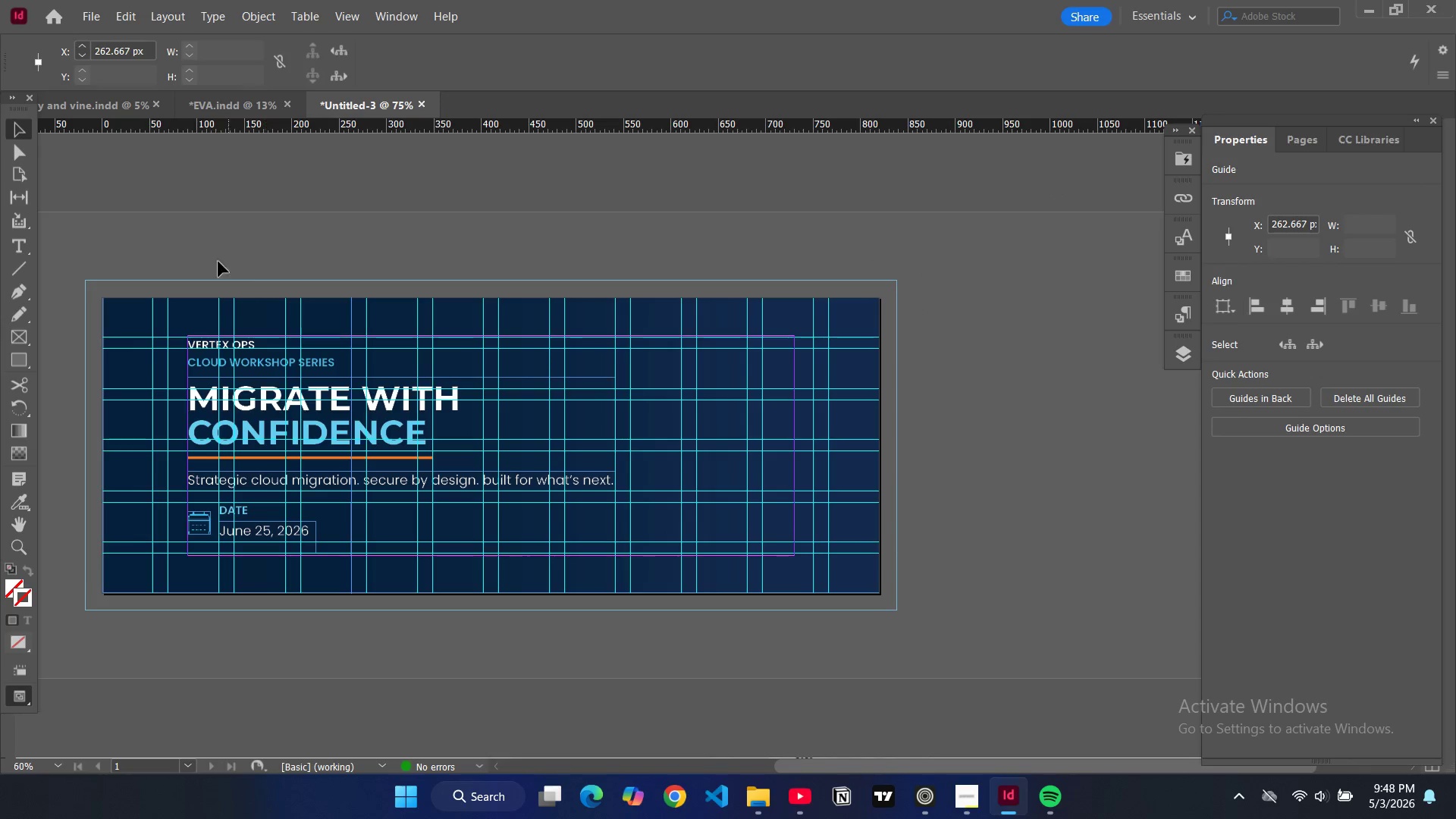 
left_click([209, 186])
 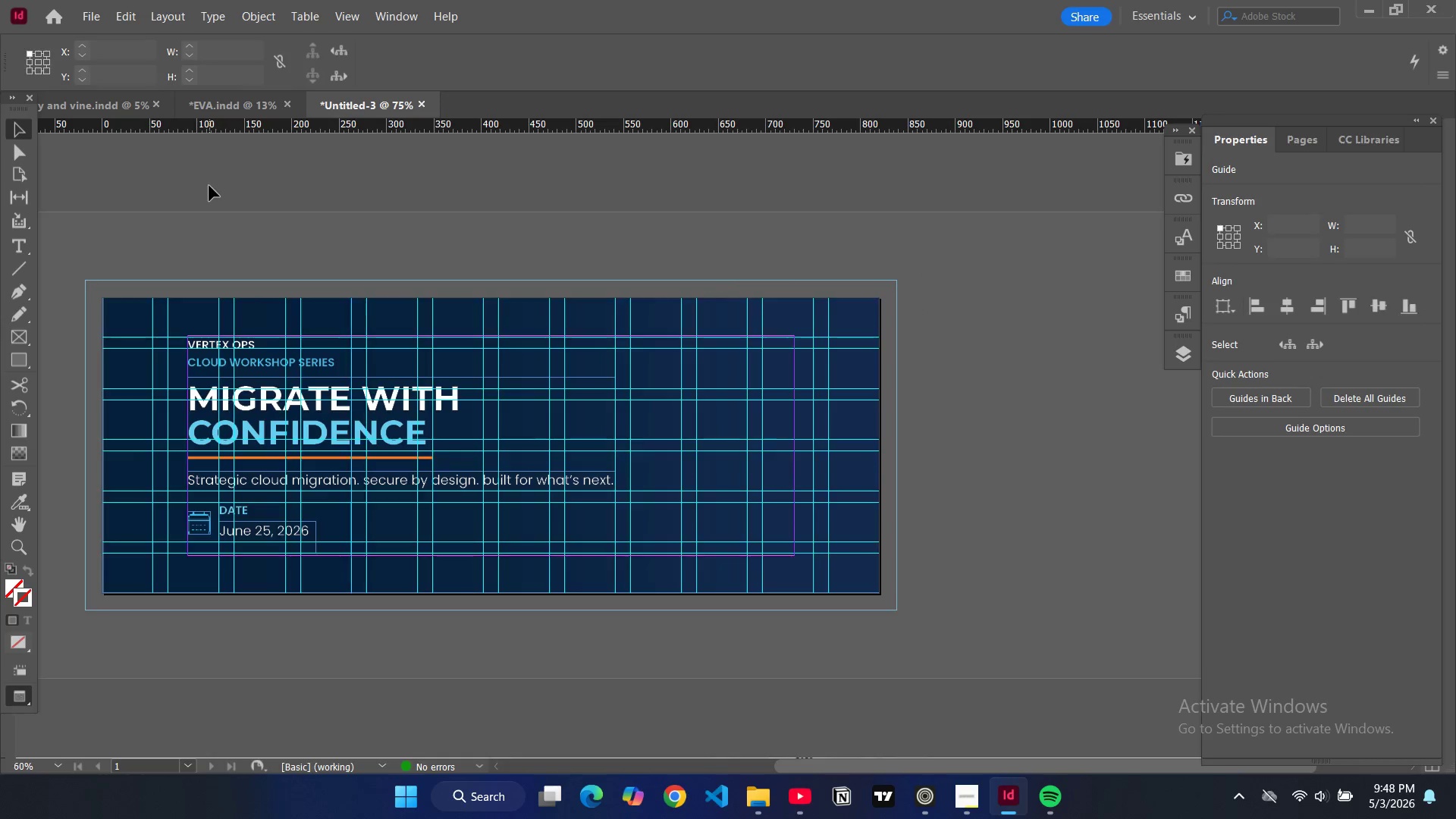 
type(ww)
 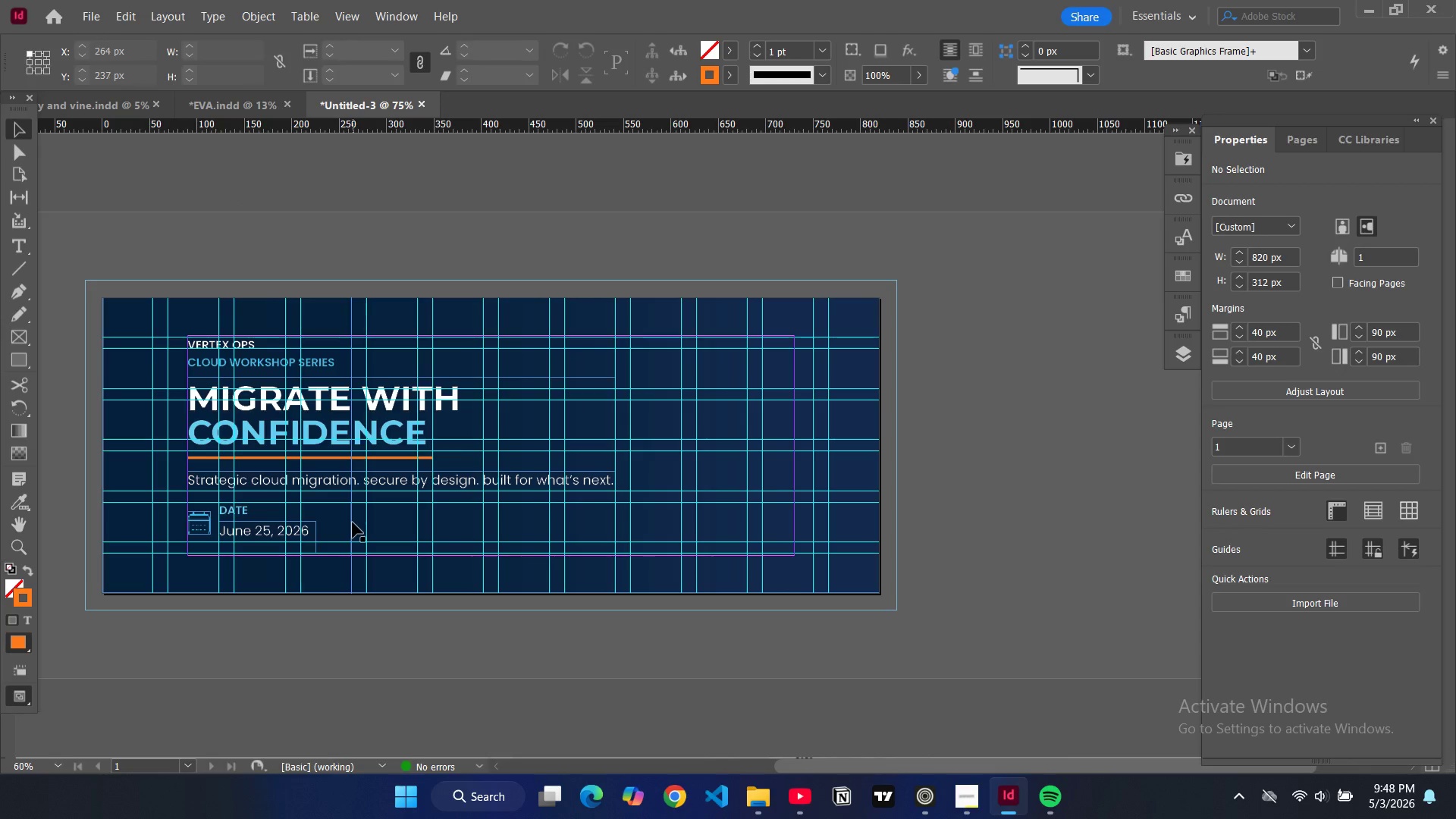 
left_click([351, 523])
 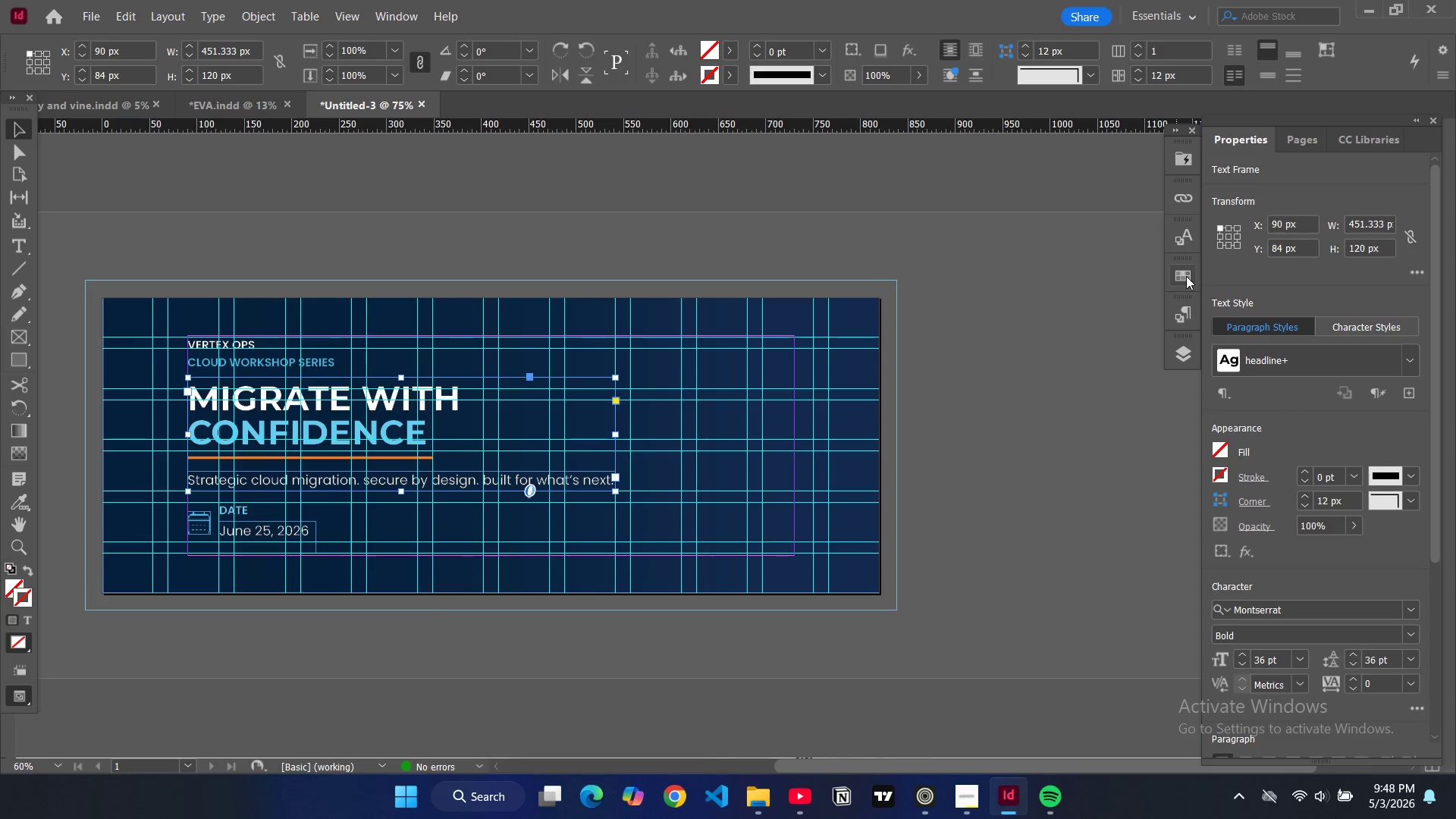 
left_click([1183, 358])
 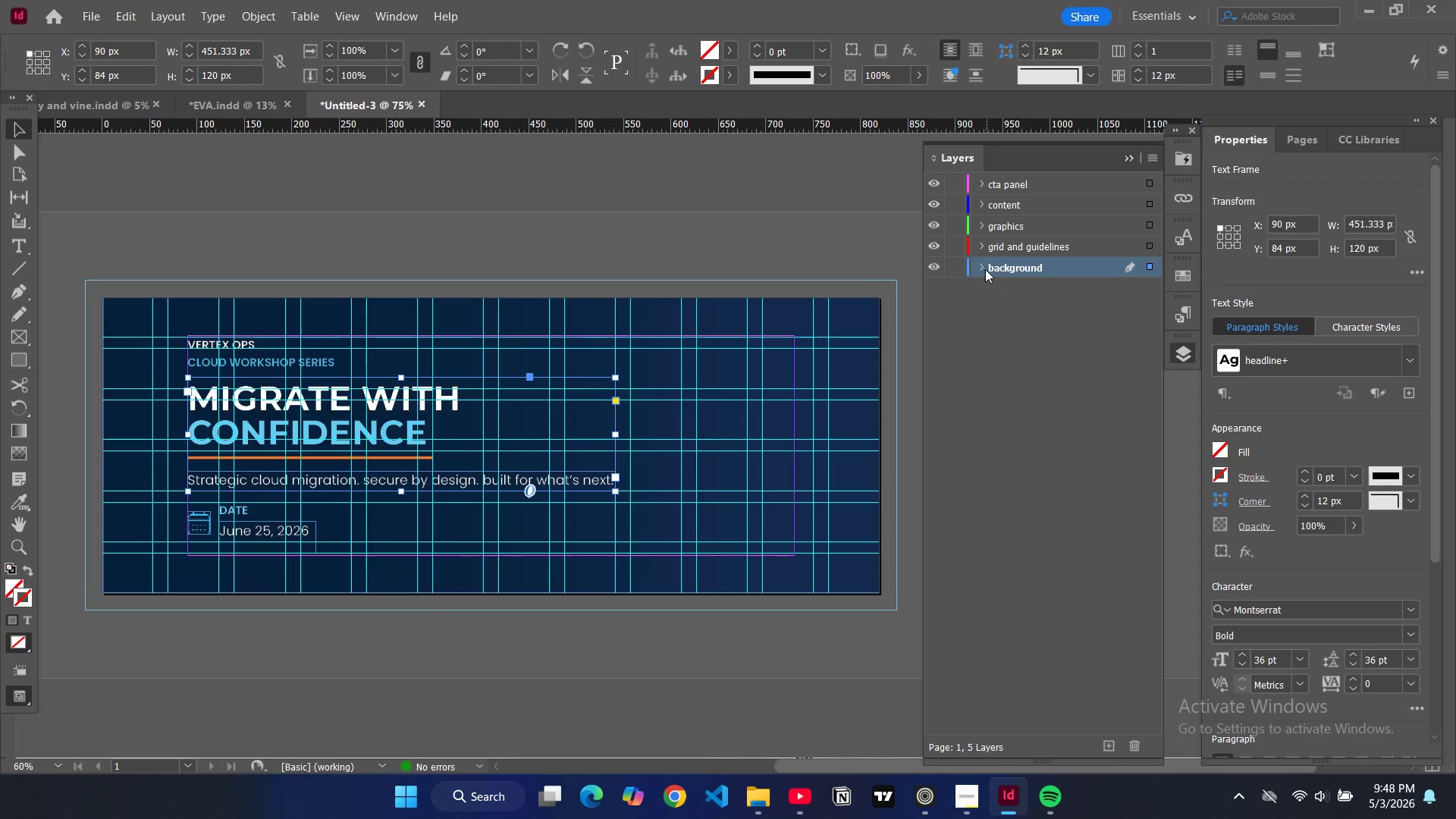 
left_click([981, 266])
 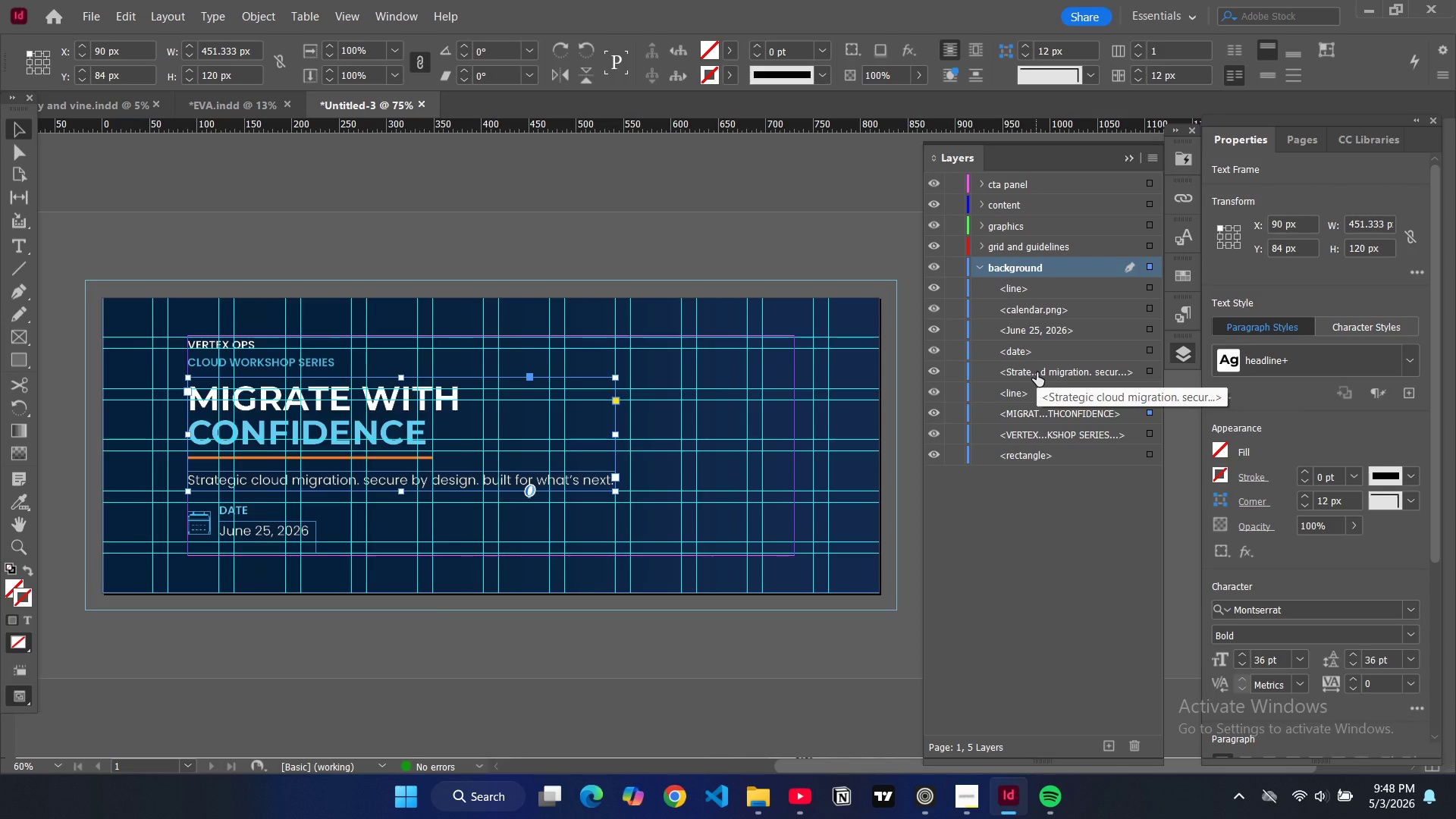 
left_click_drag(start_coordinate=[1037, 372], to_coordinate=[1047, 210])
 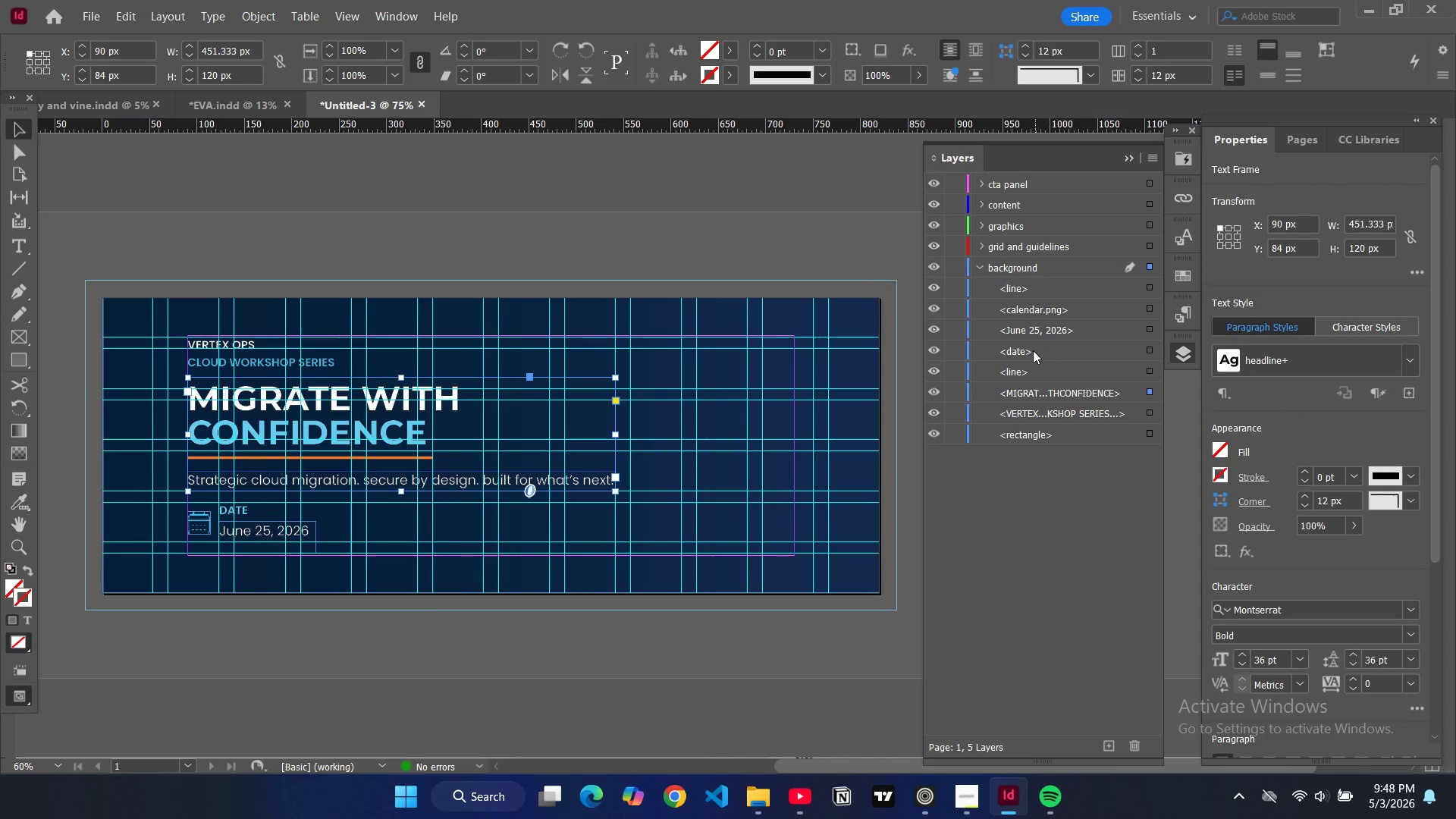 
left_click([1033, 350])
 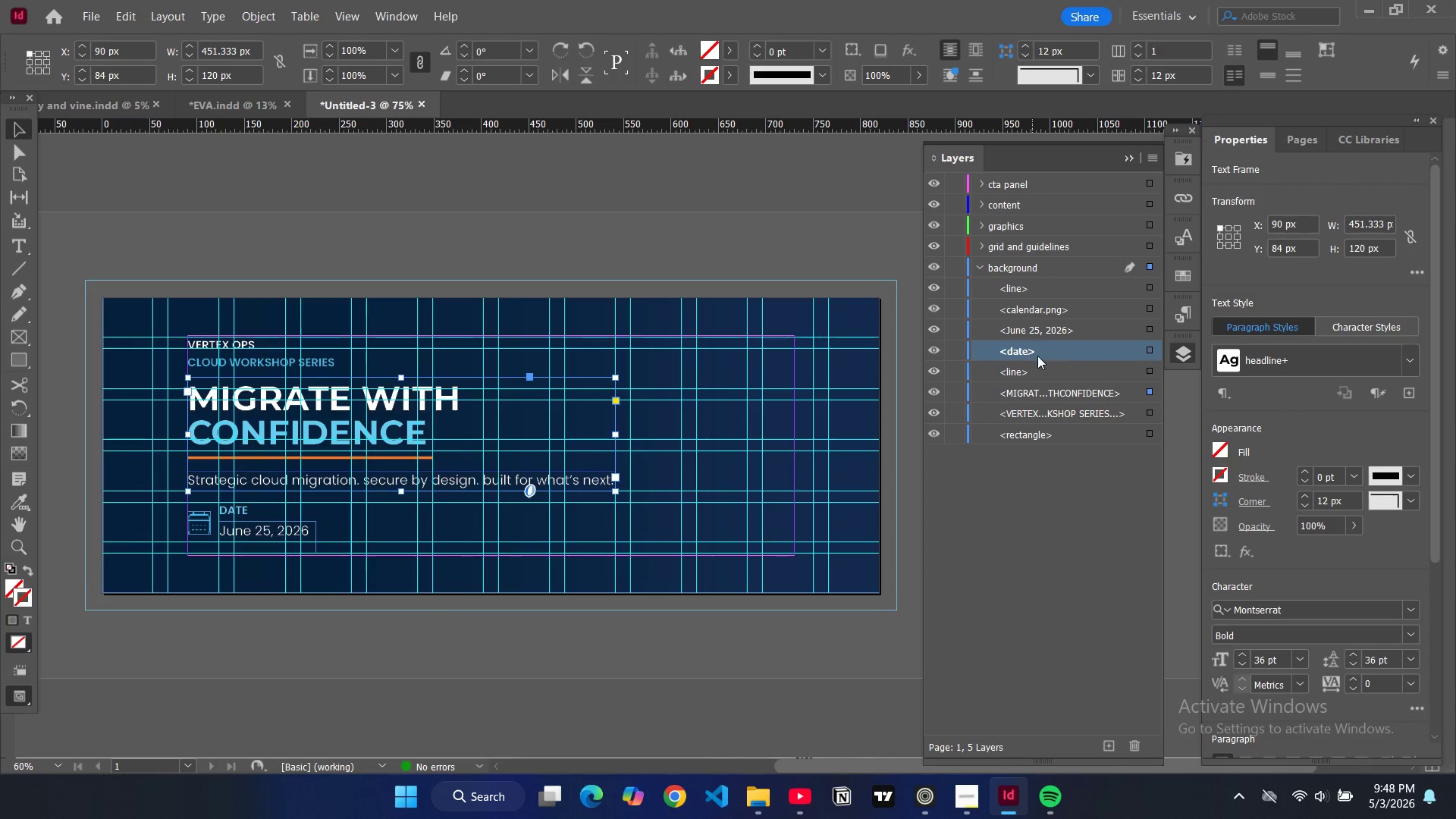 
left_click_drag(start_coordinate=[1040, 355], to_coordinate=[1050, 355])
 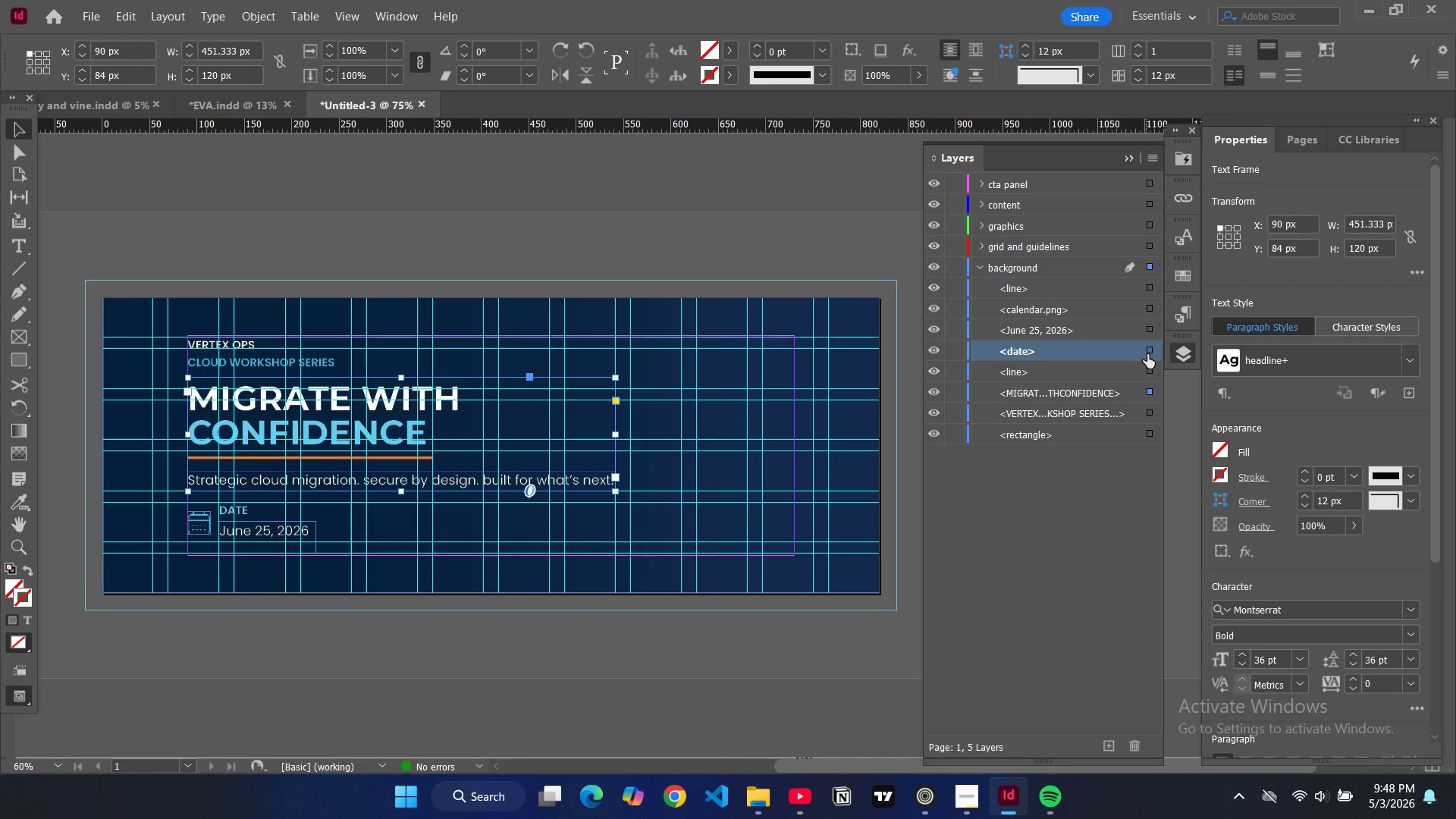 
left_click([1152, 350])
 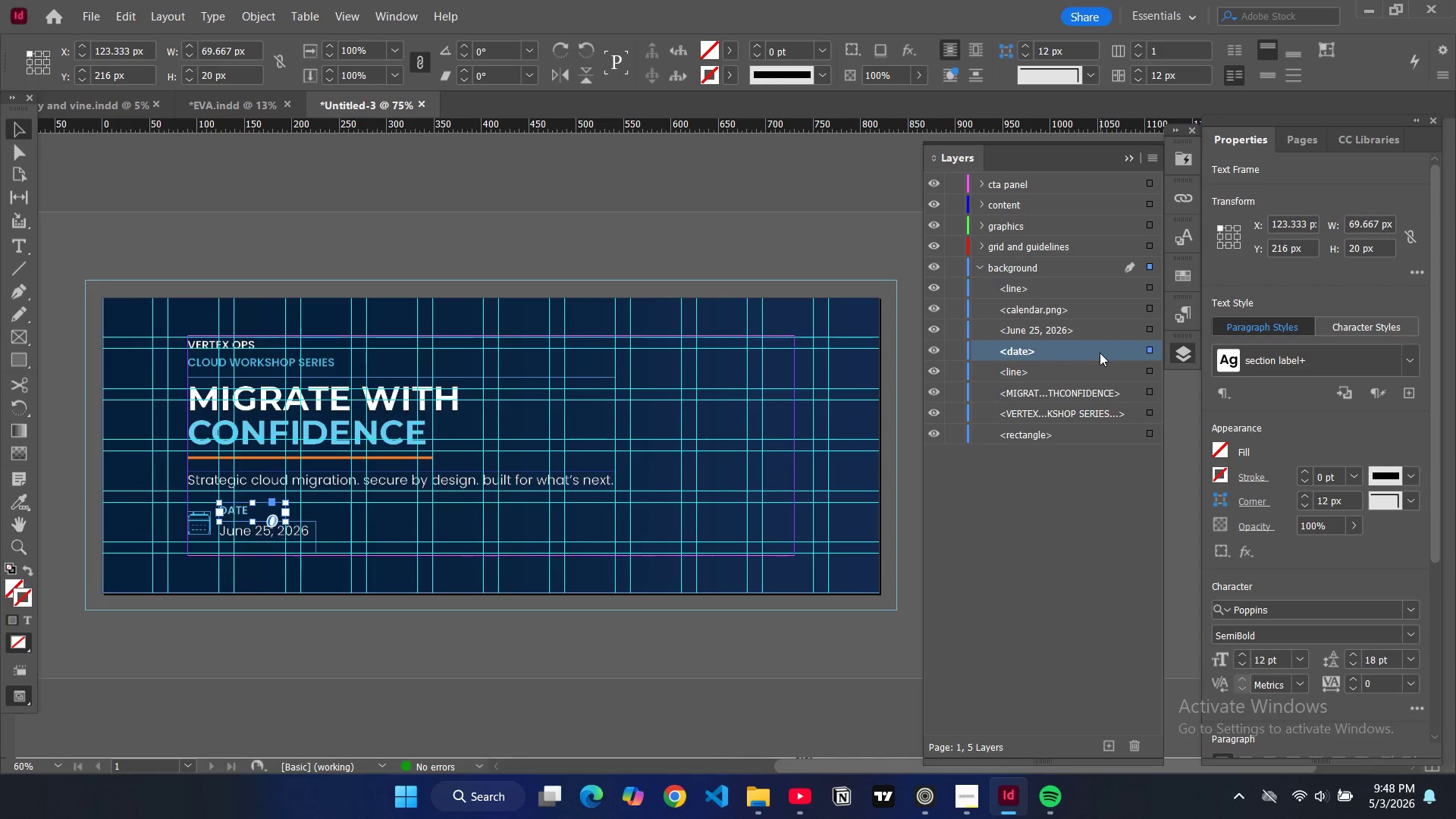 
left_click_drag(start_coordinate=[1100, 353], to_coordinate=[1062, 209])
 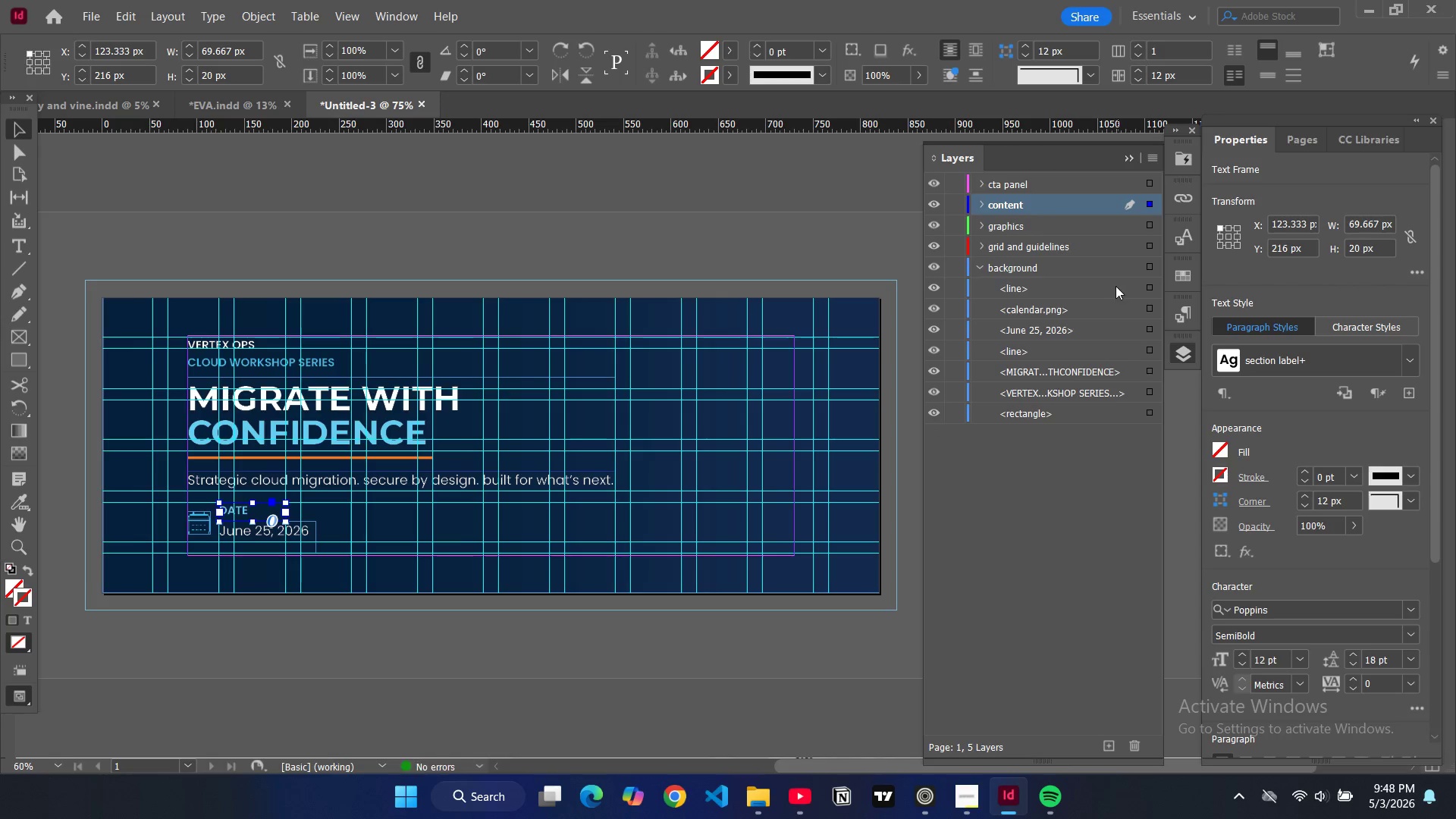 
left_click([1097, 283])
 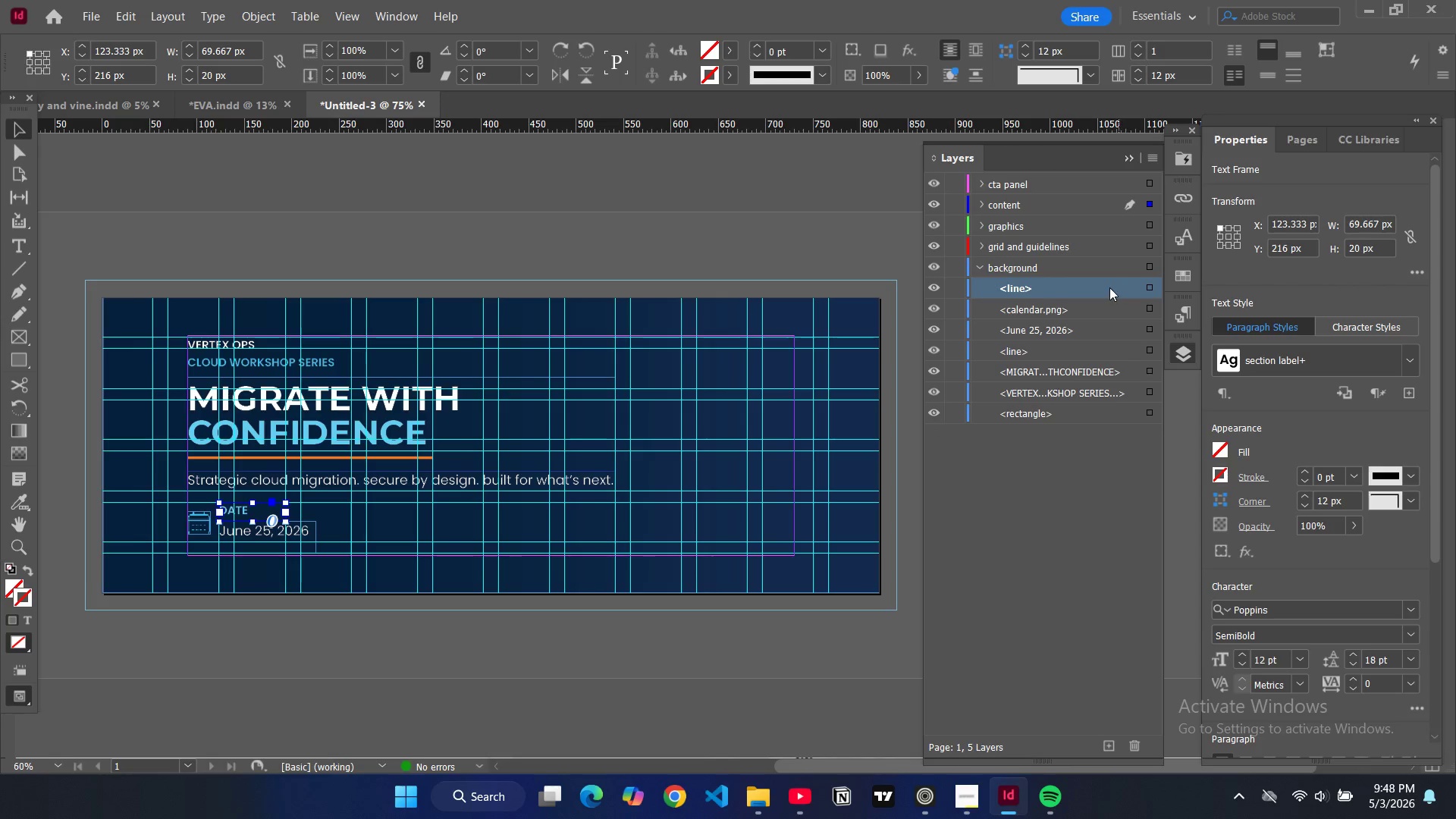 
left_click_drag(start_coordinate=[1101, 290], to_coordinate=[1081, 237])
 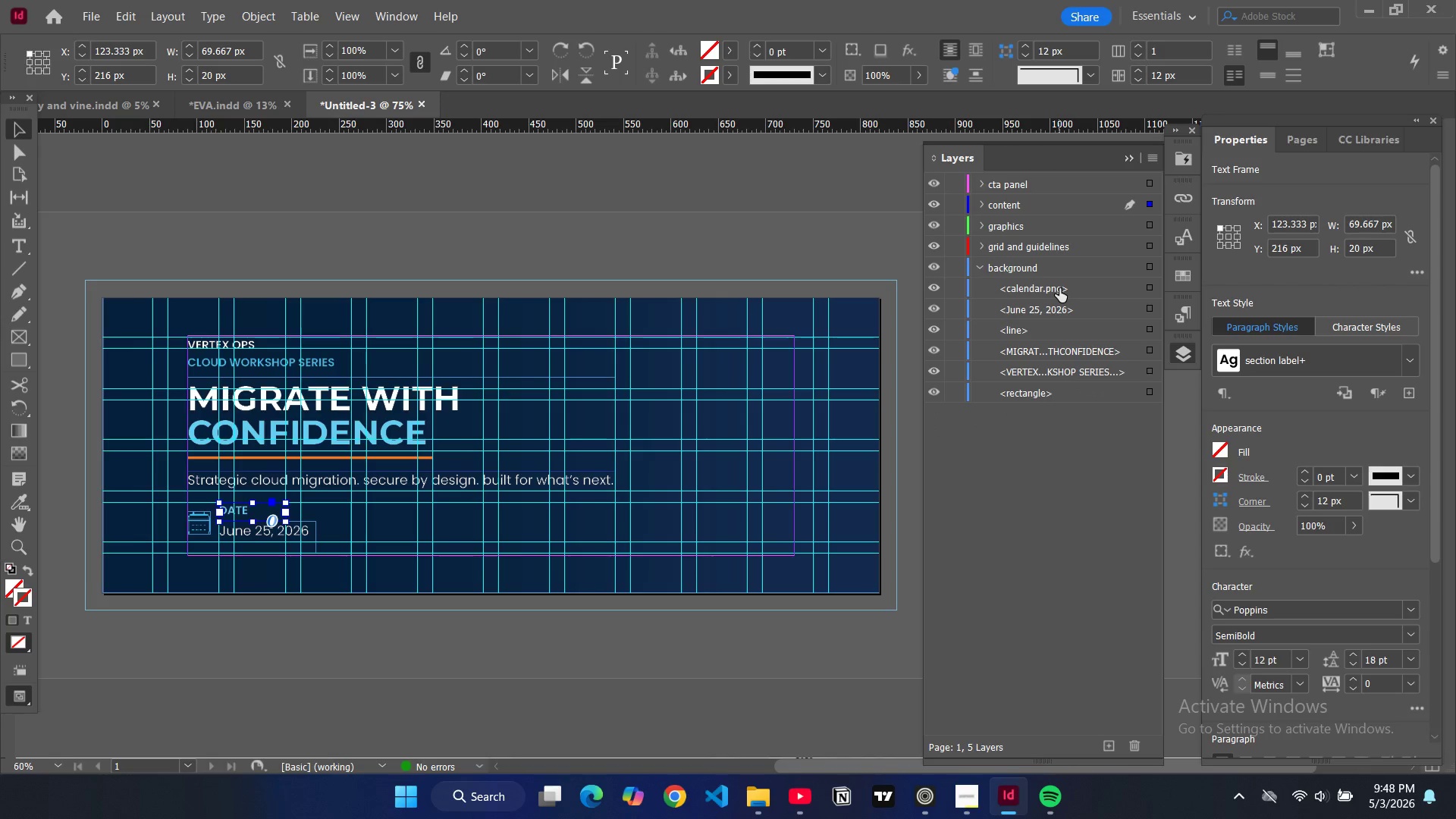 
left_click_drag(start_coordinate=[1059, 288], to_coordinate=[1055, 239])
 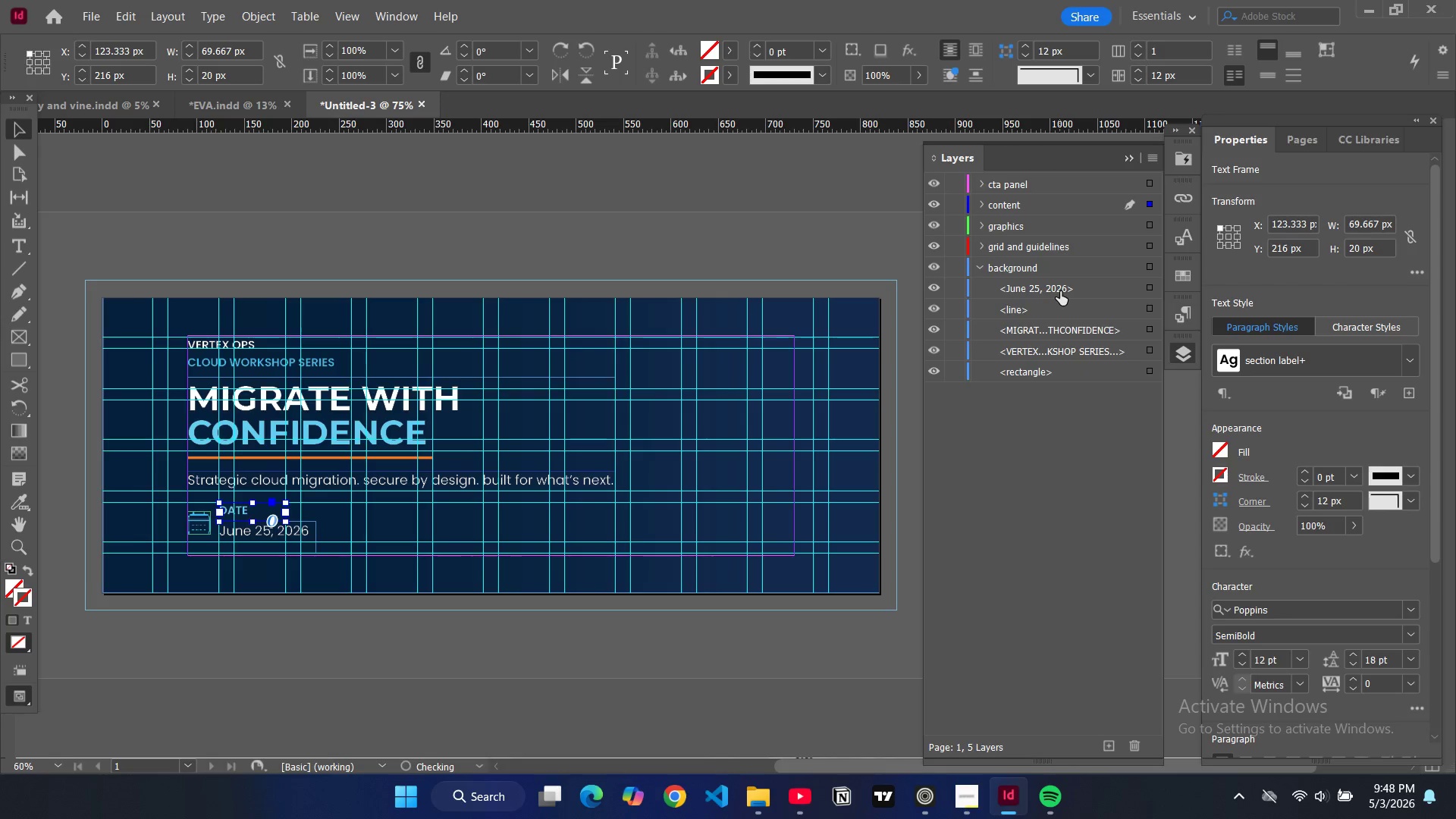 
left_click([1060, 291])
 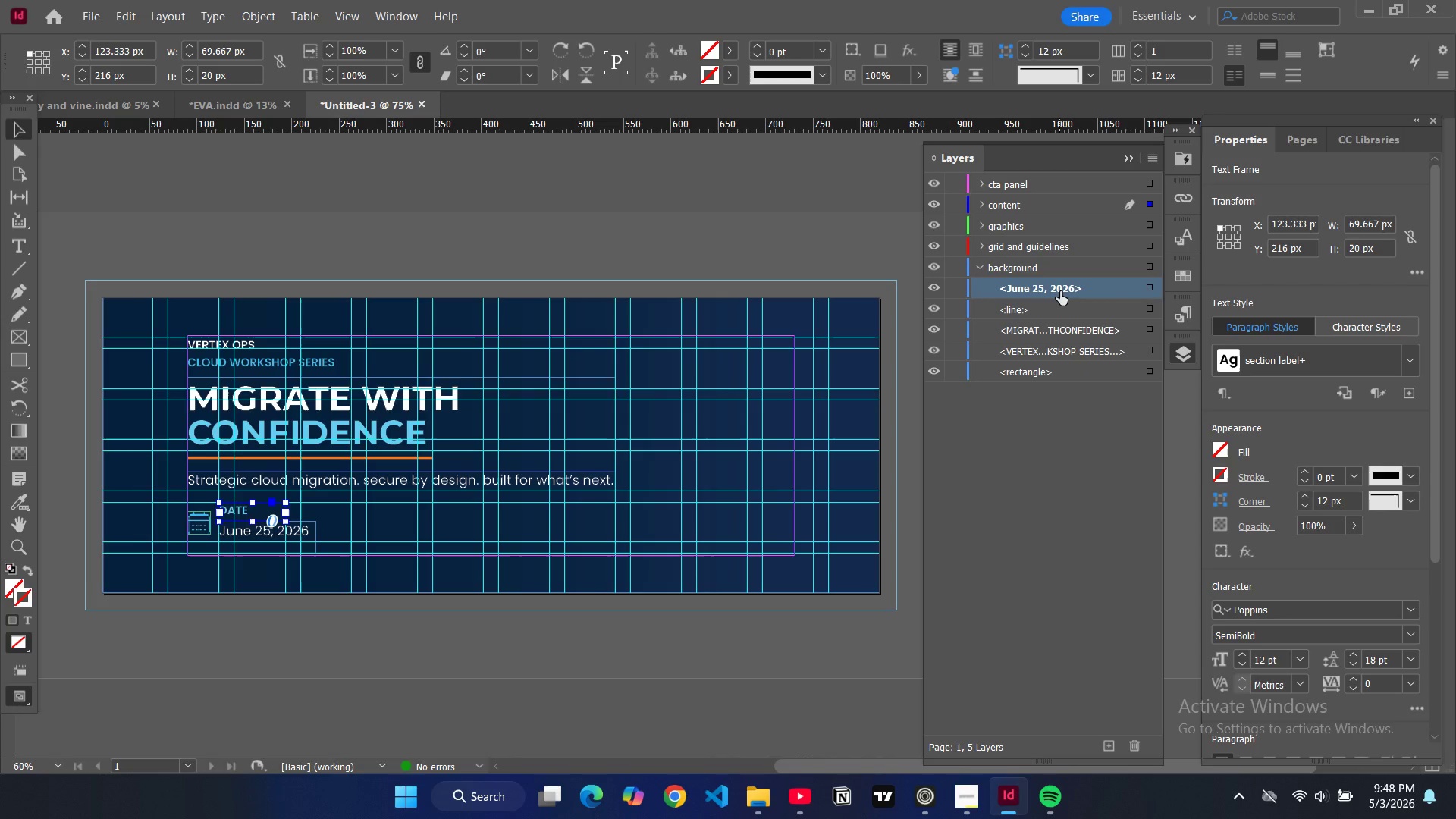 
left_click_drag(start_coordinate=[1060, 291], to_coordinate=[1044, 218])
 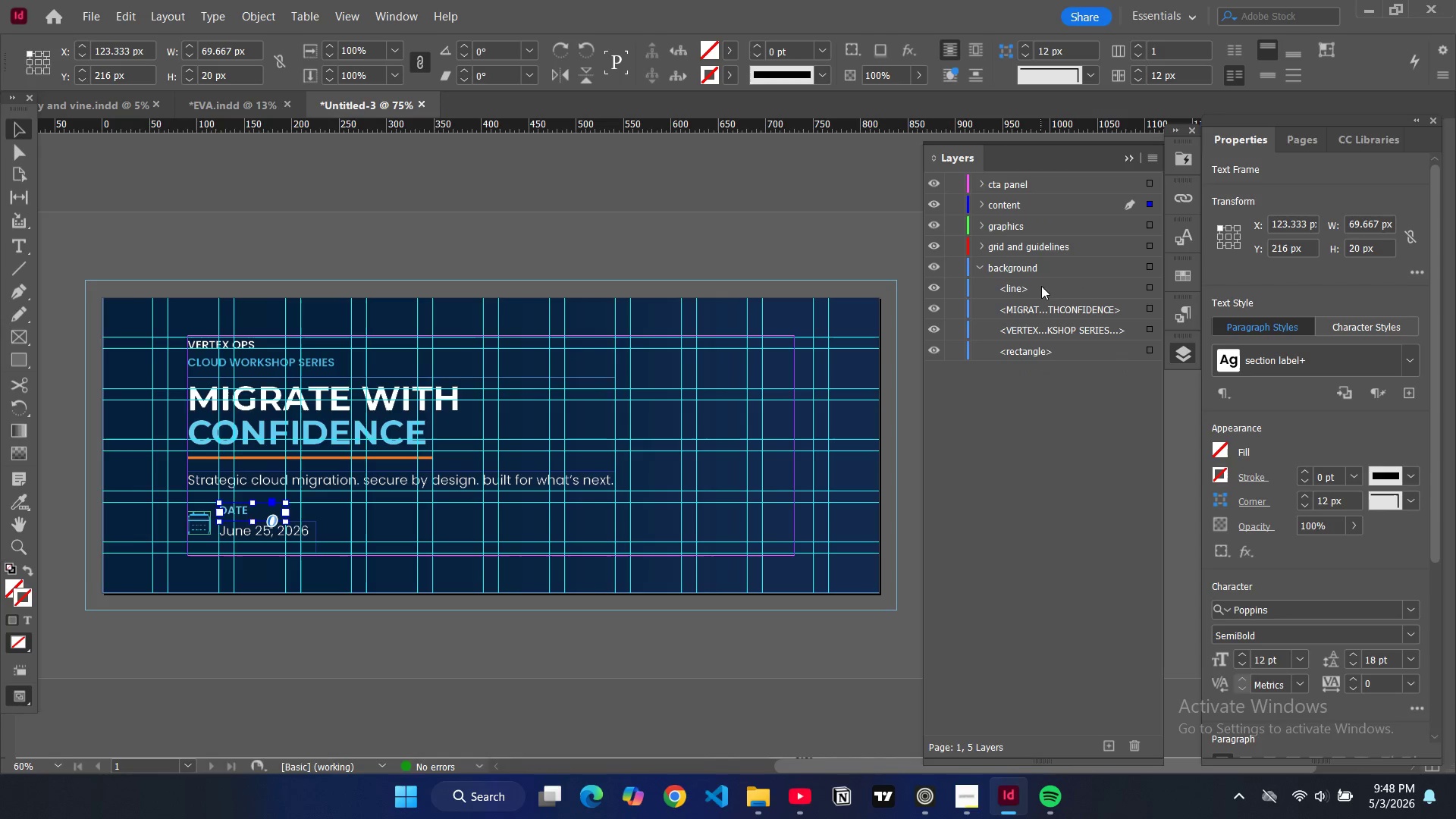 
left_click_drag(start_coordinate=[1041, 286], to_coordinate=[1036, 239])
 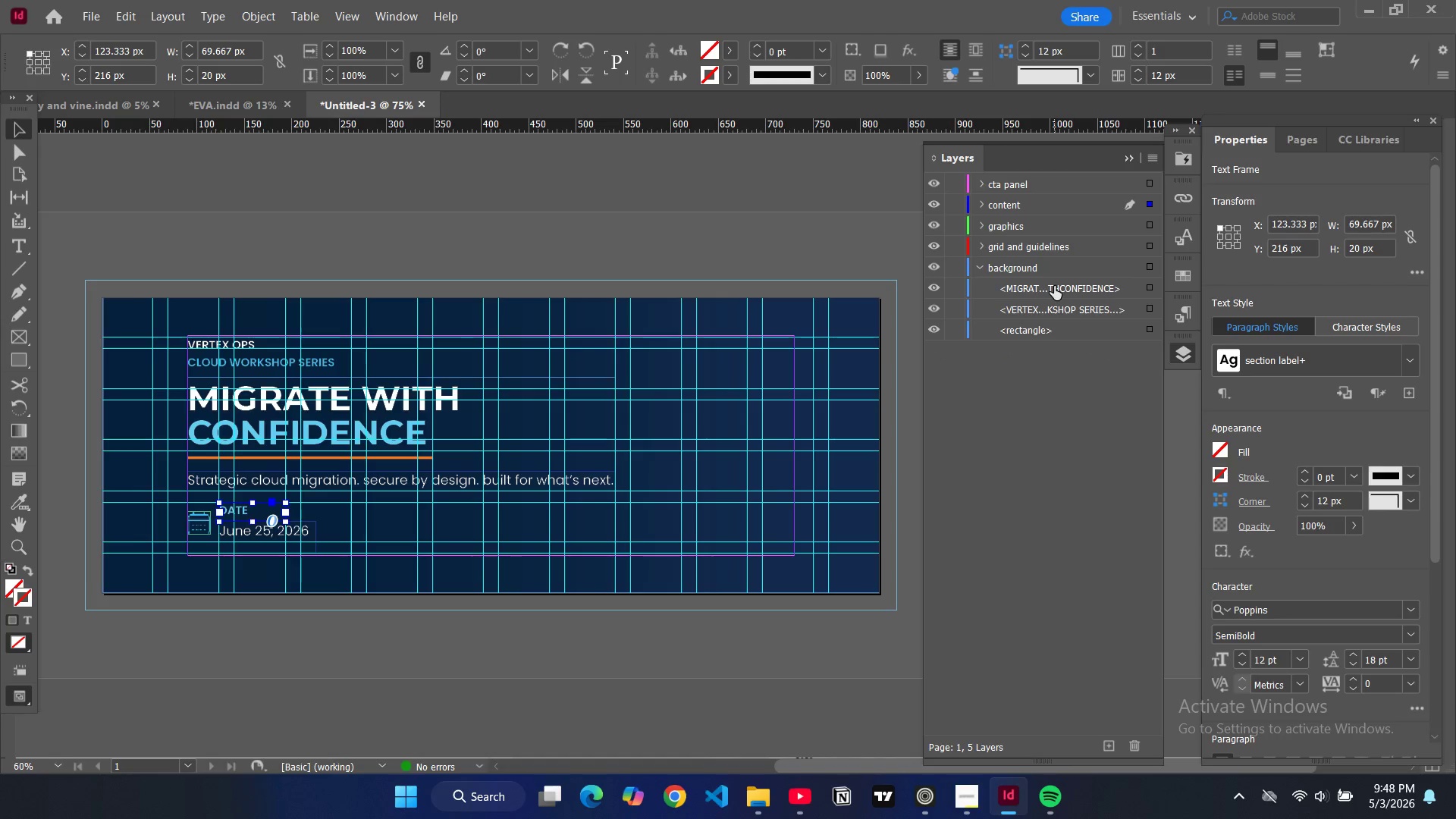 
left_click_drag(start_coordinate=[1054, 286], to_coordinate=[1041, 221])
 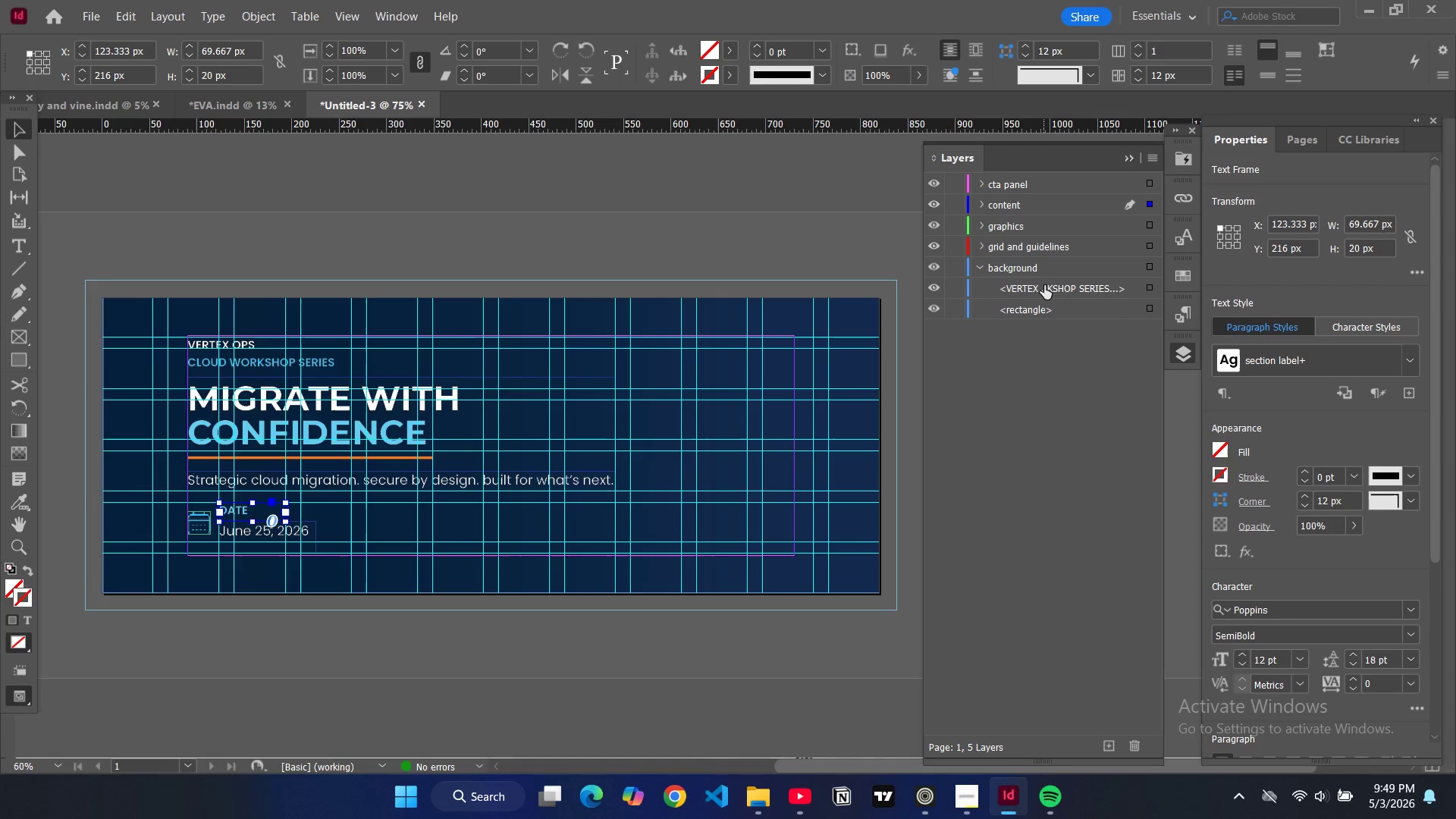 
left_click_drag(start_coordinate=[1044, 285], to_coordinate=[1034, 207])
 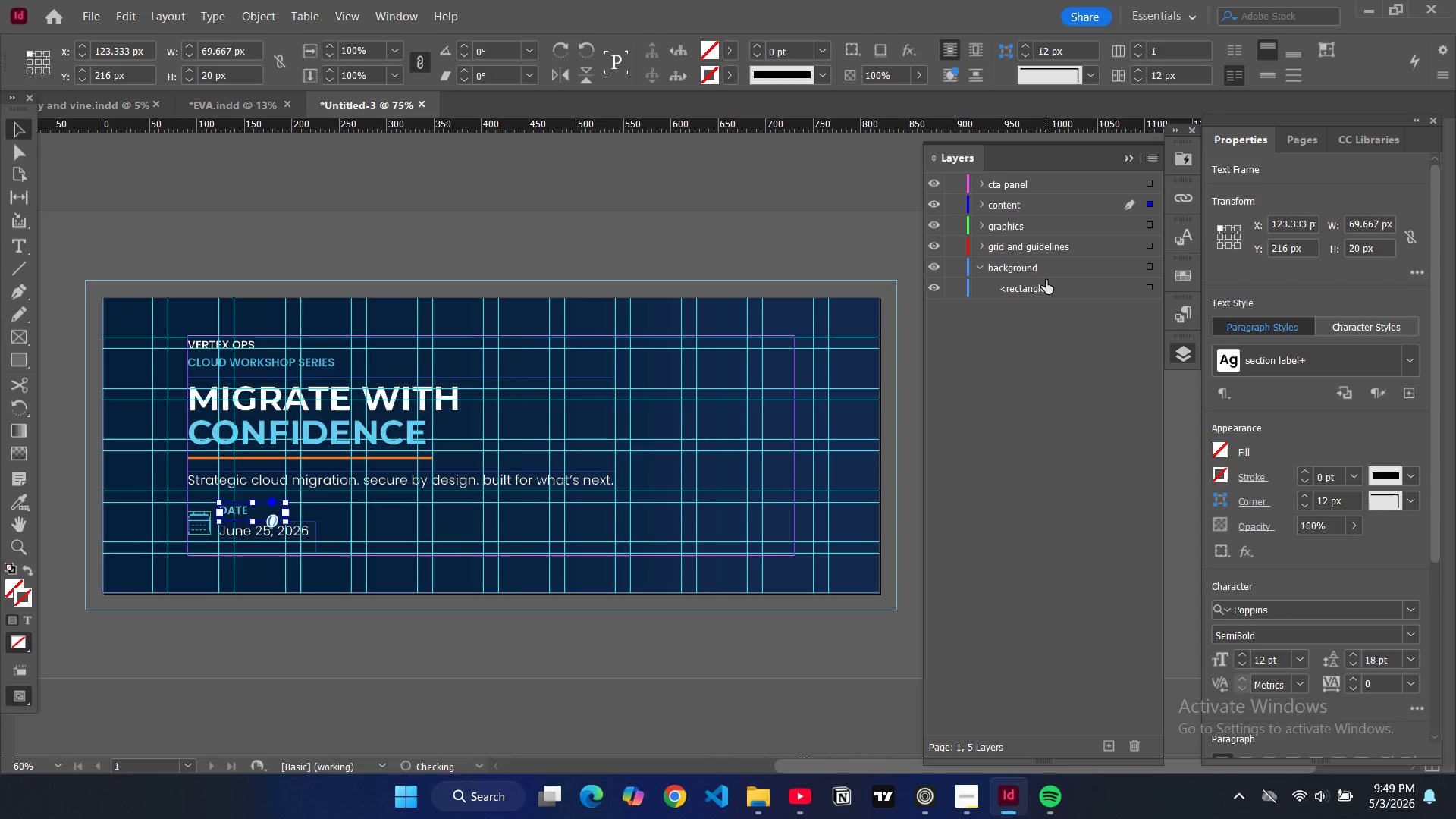 
left_click([1046, 284])
 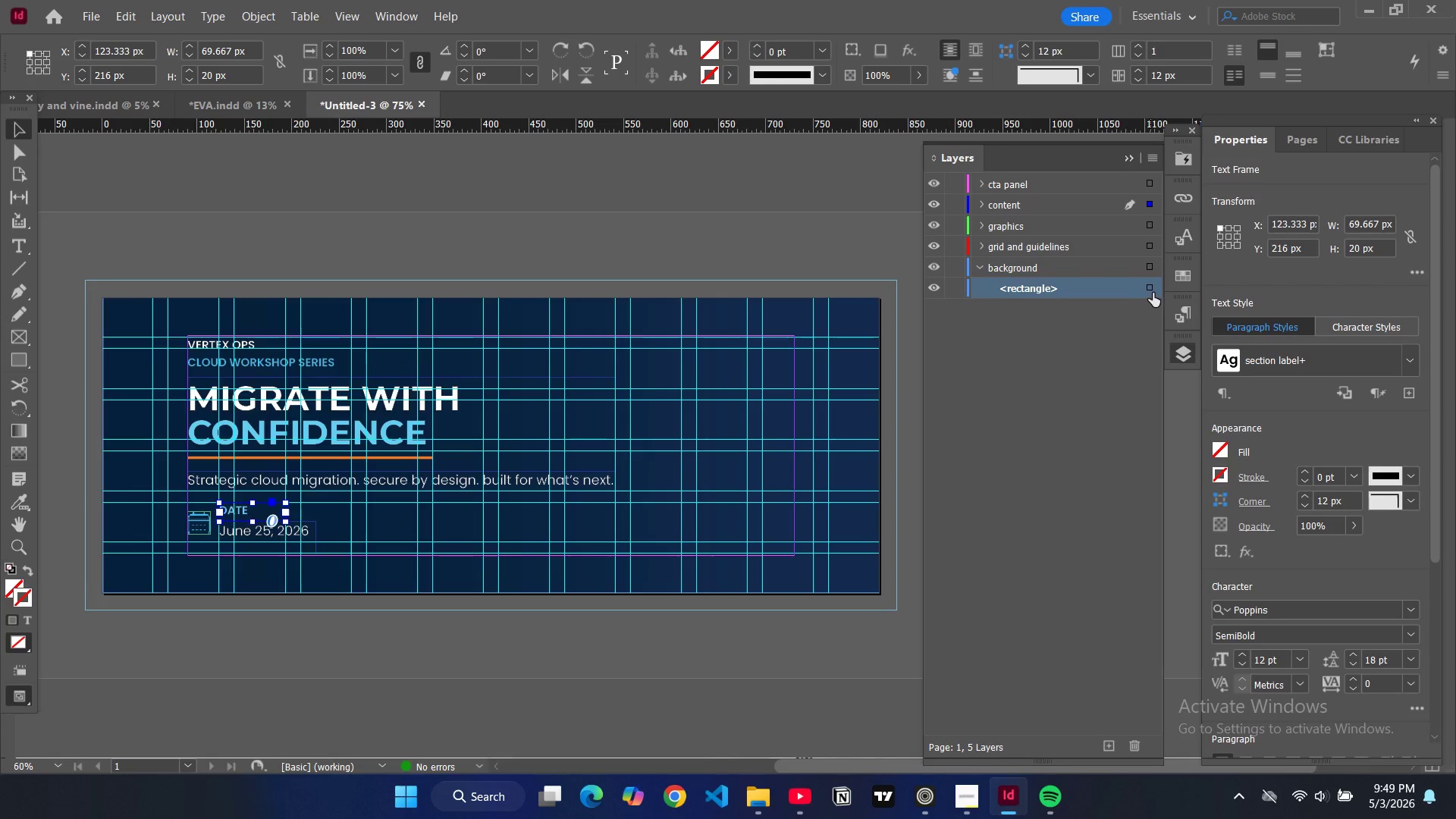 
left_click([1150, 290])
 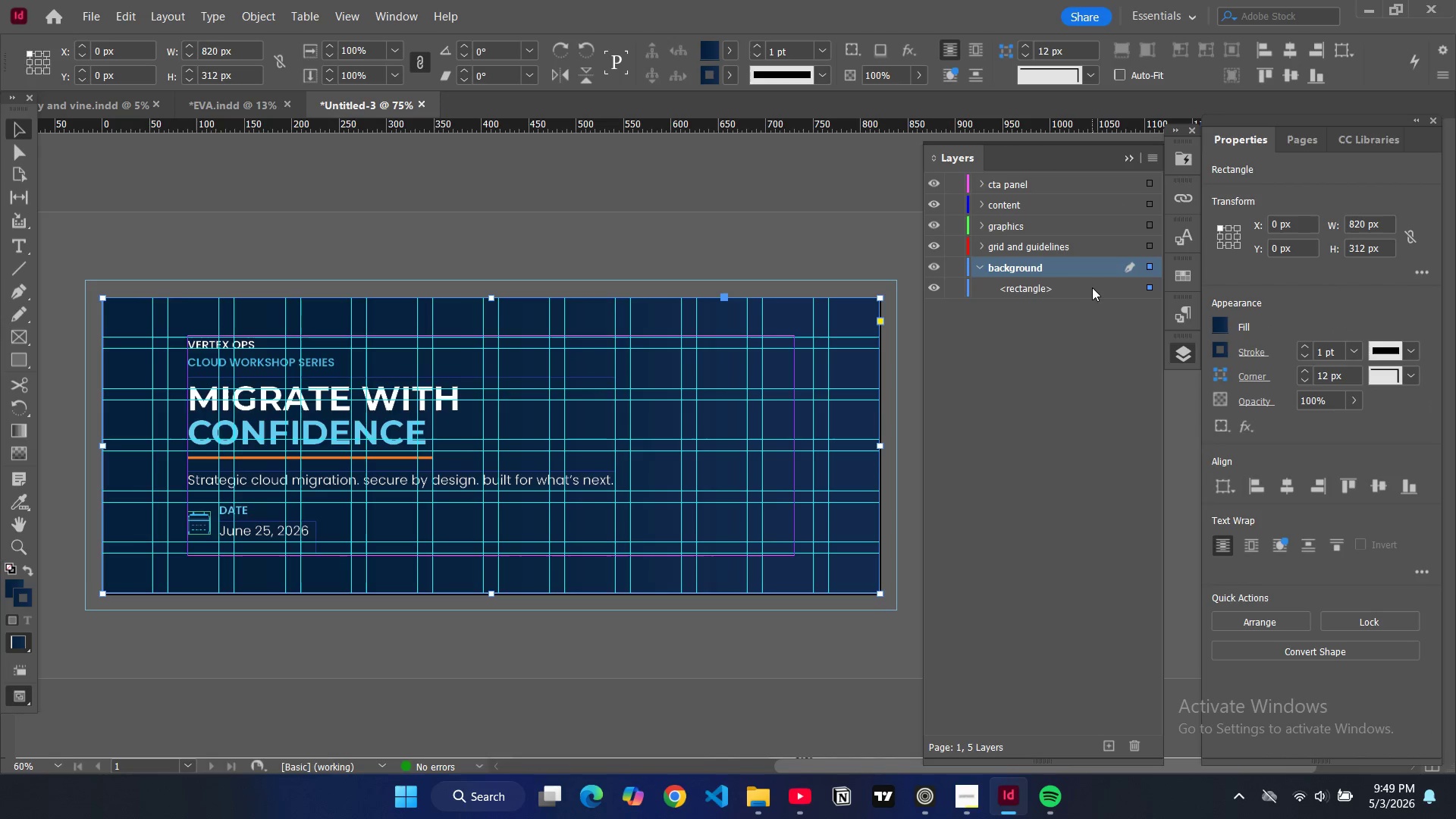 
left_click([1089, 359])
 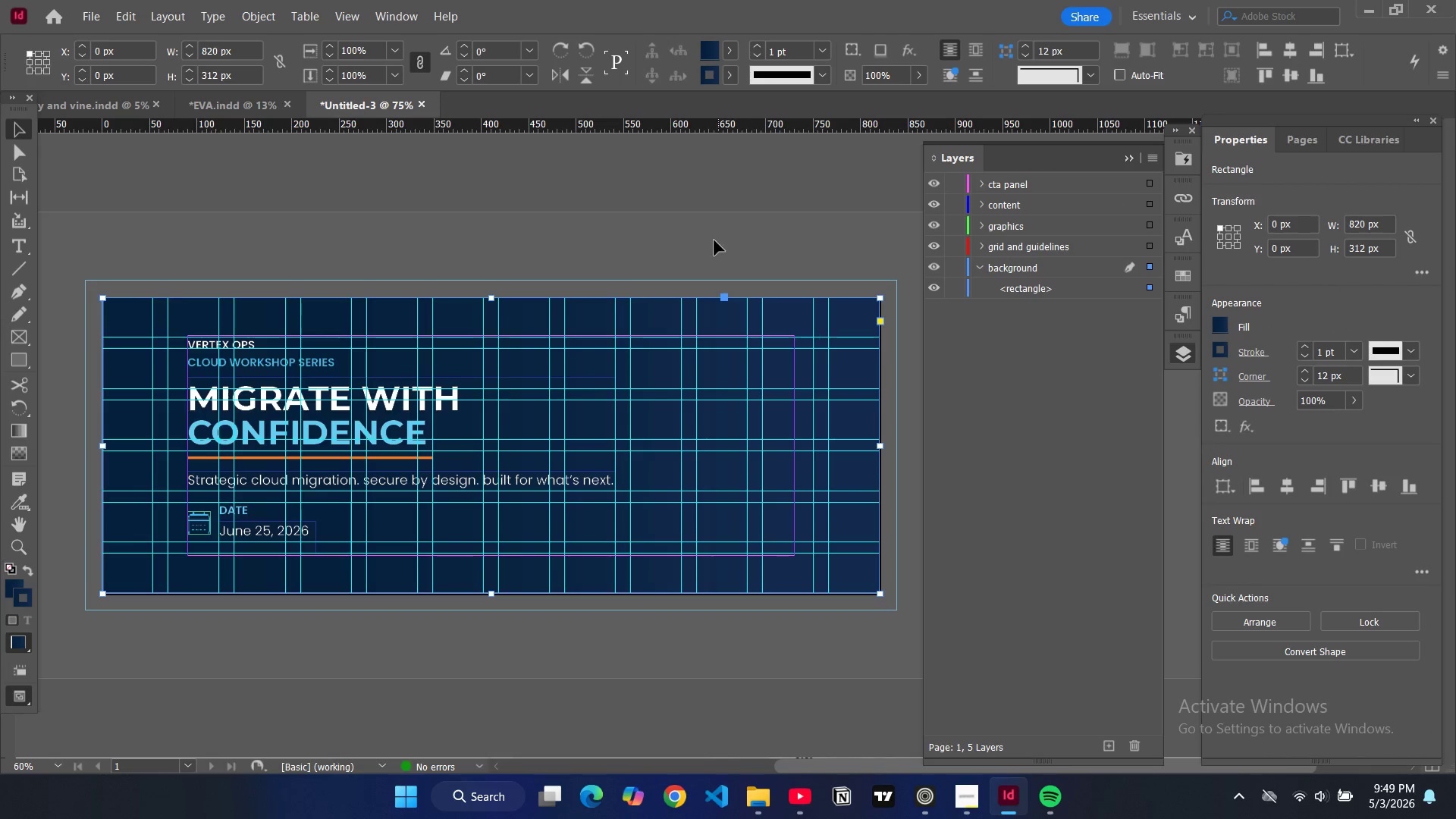 
left_click([695, 224])
 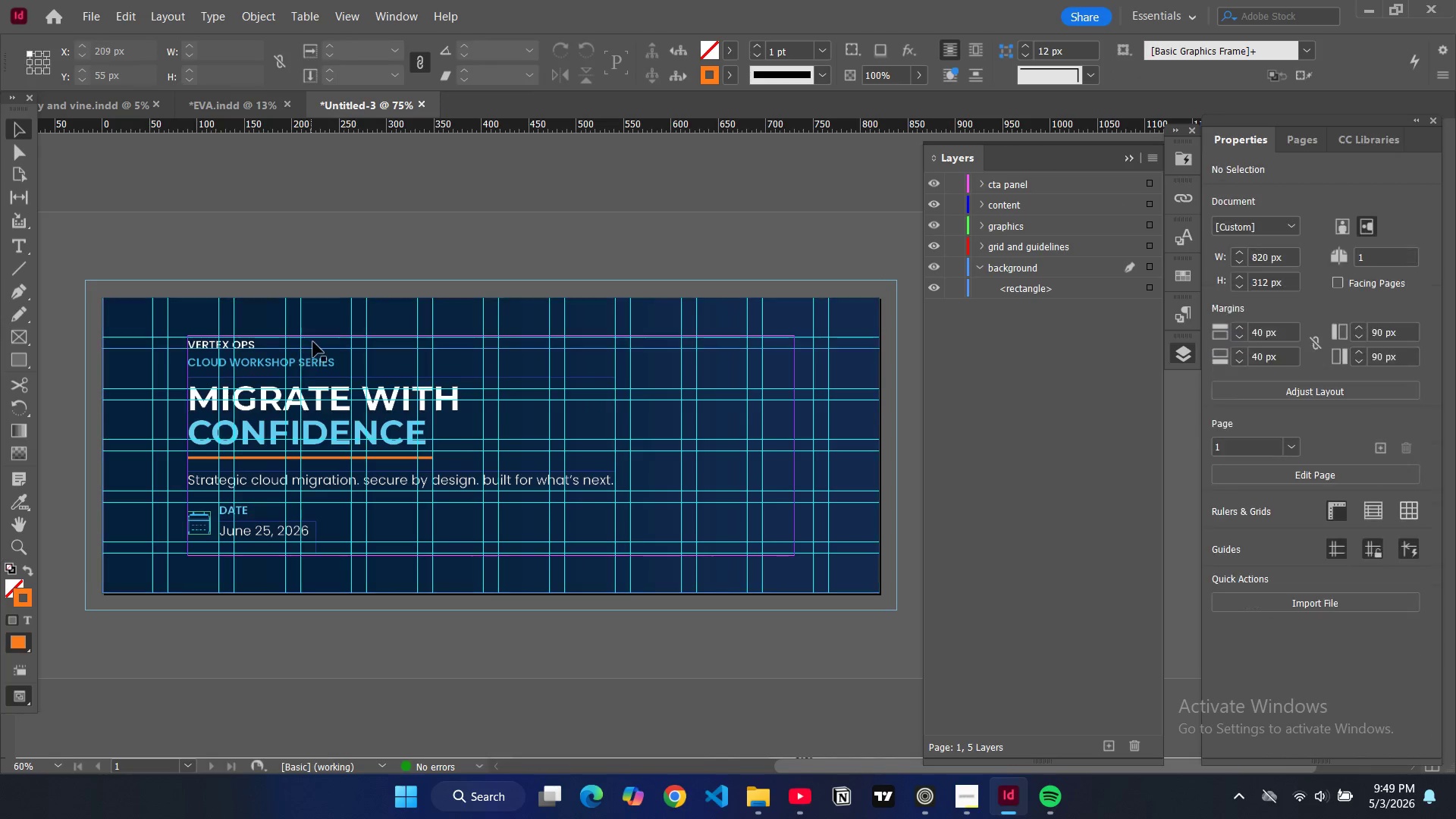 
key(W)
 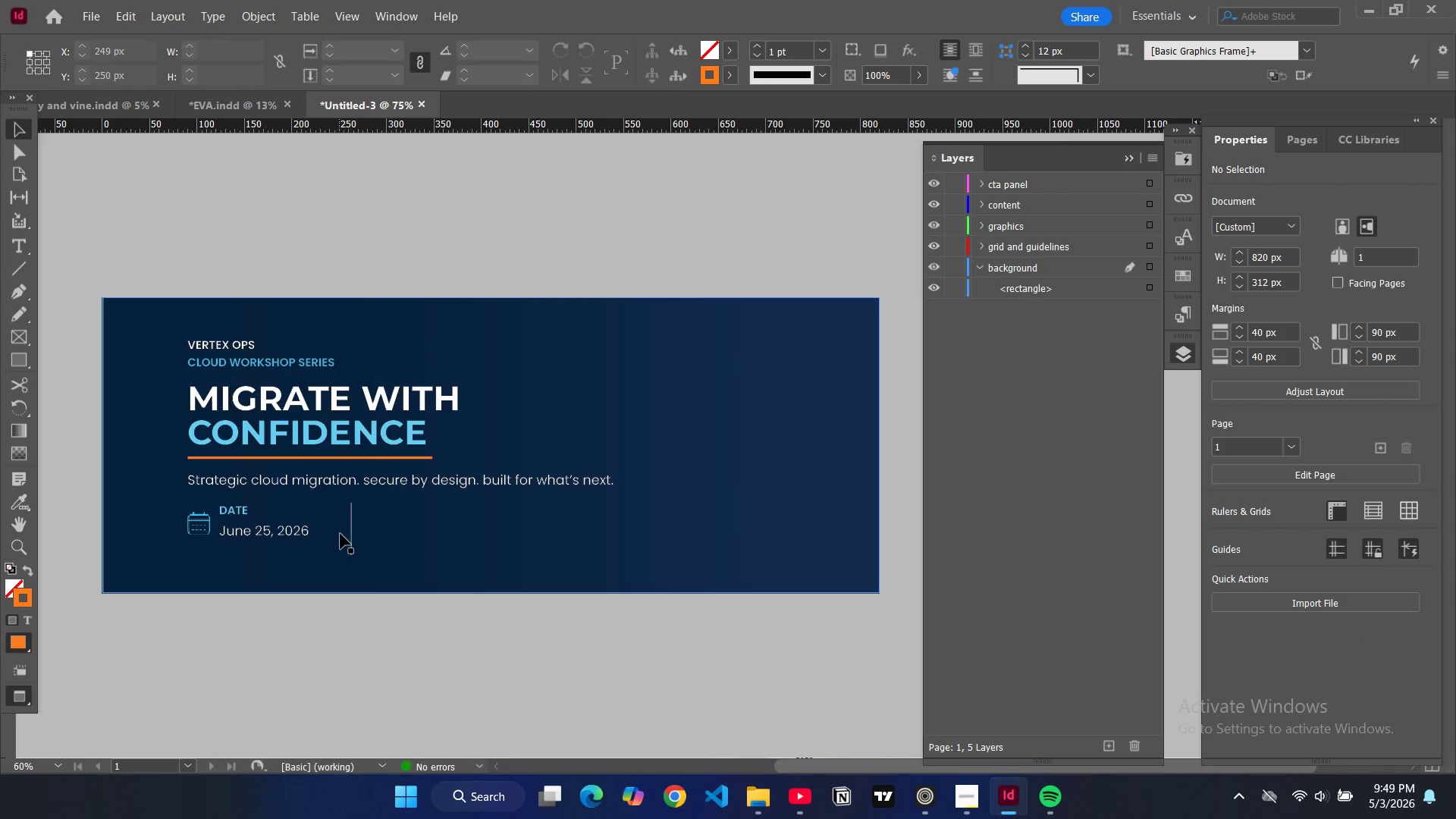 
left_click([352, 536])
 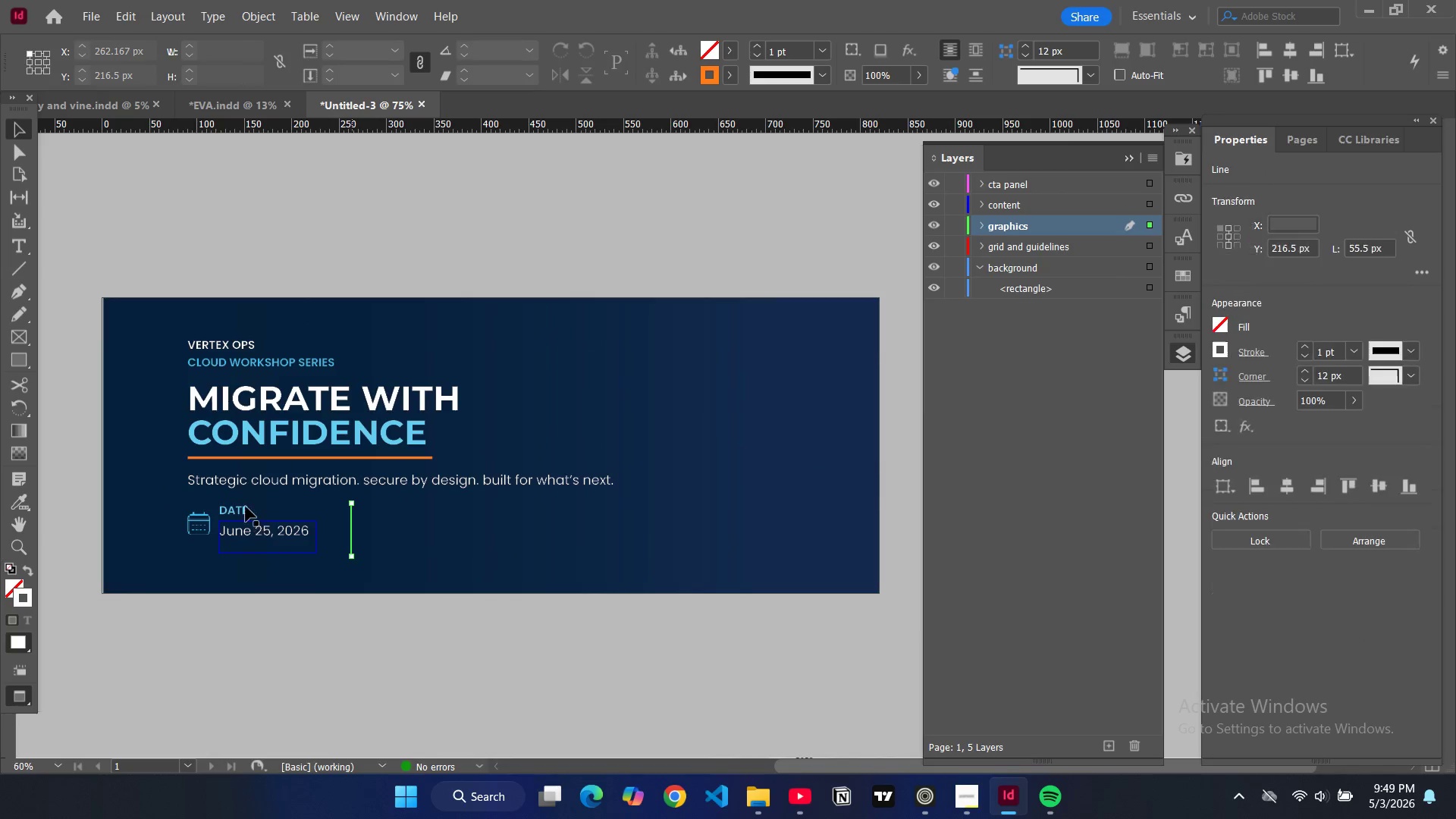 
key(W)
 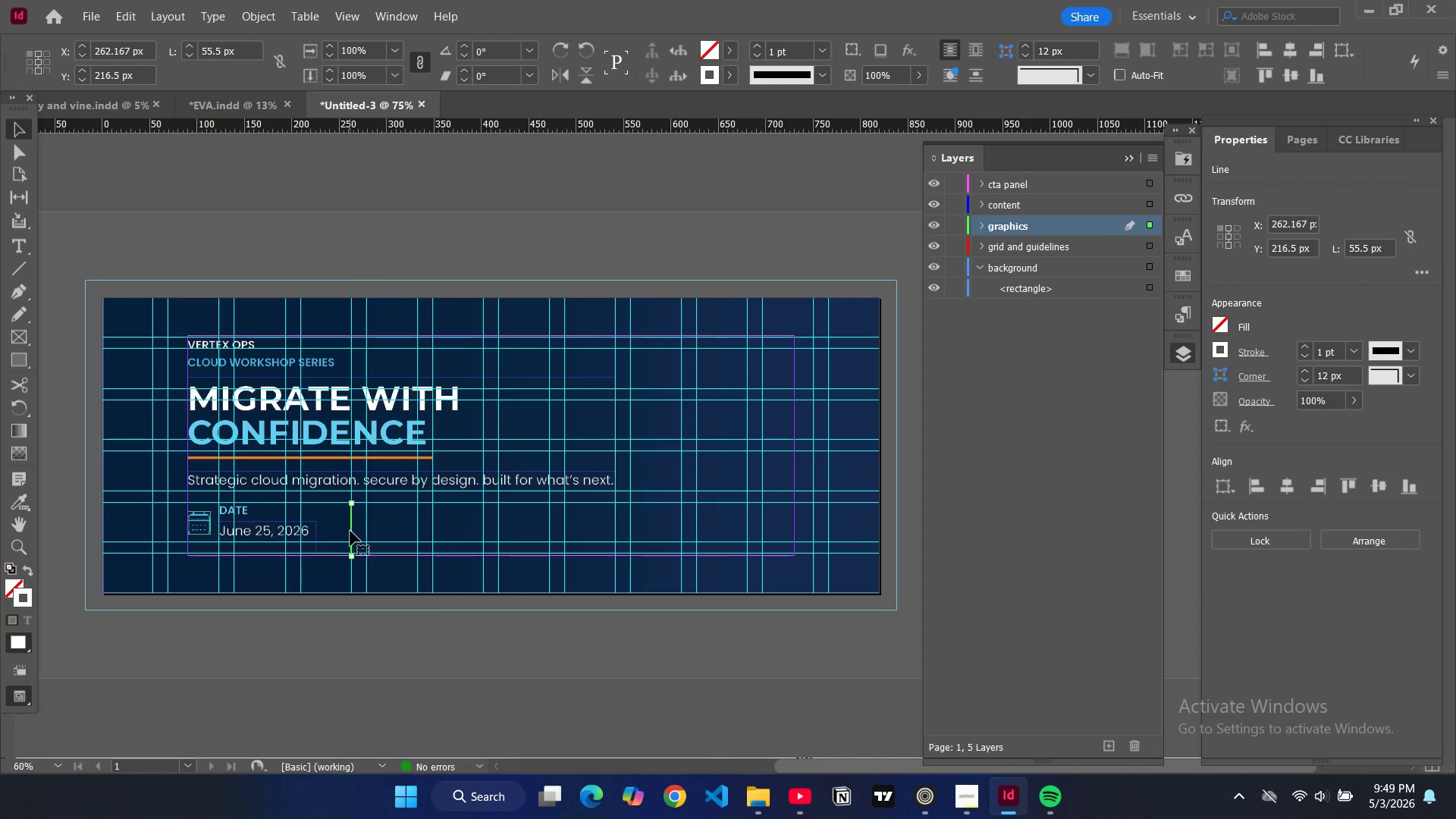 
left_click_drag(start_coordinate=[350, 532], to_coordinate=[334, 532])
 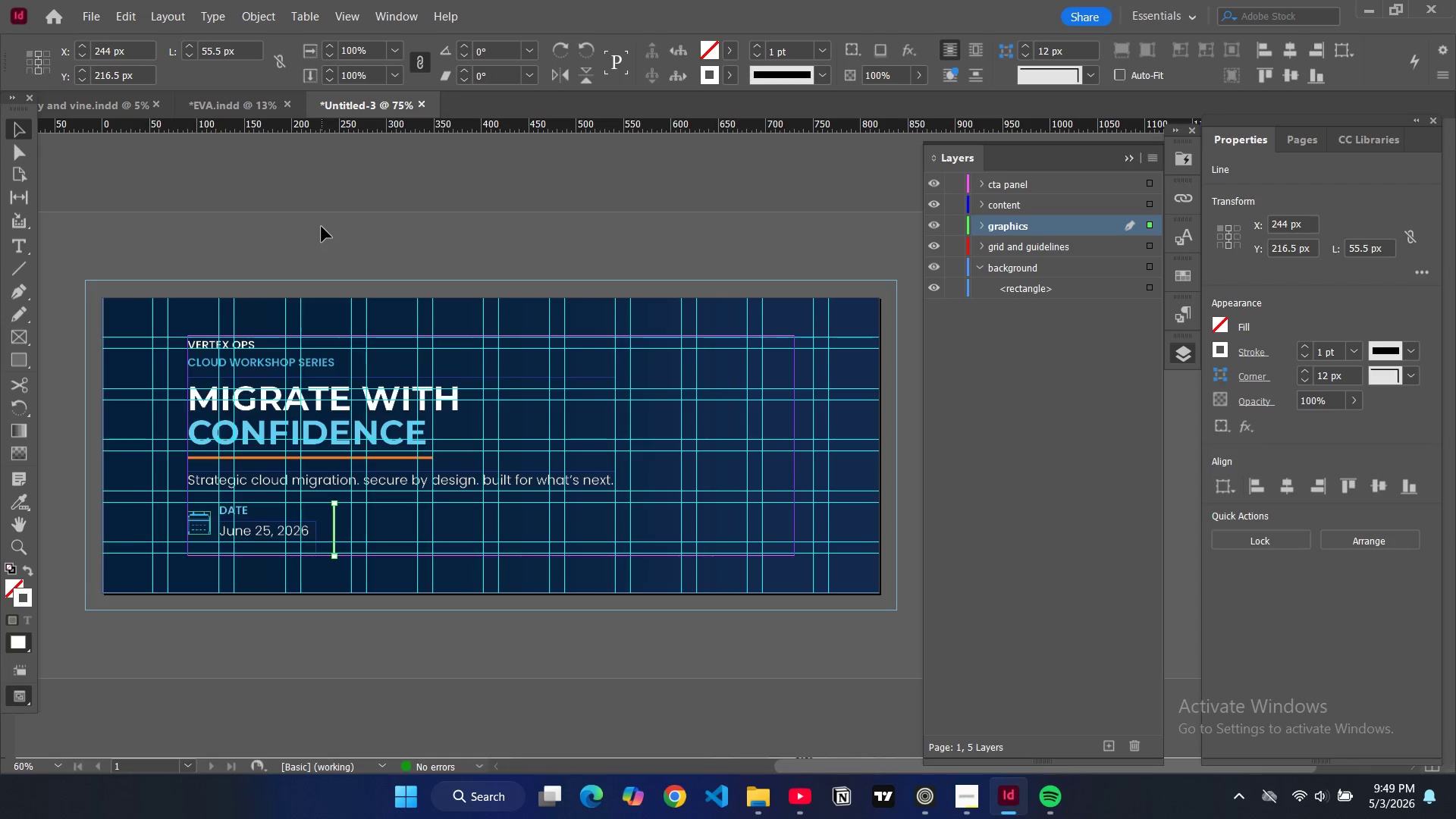 
left_click([328, 212])
 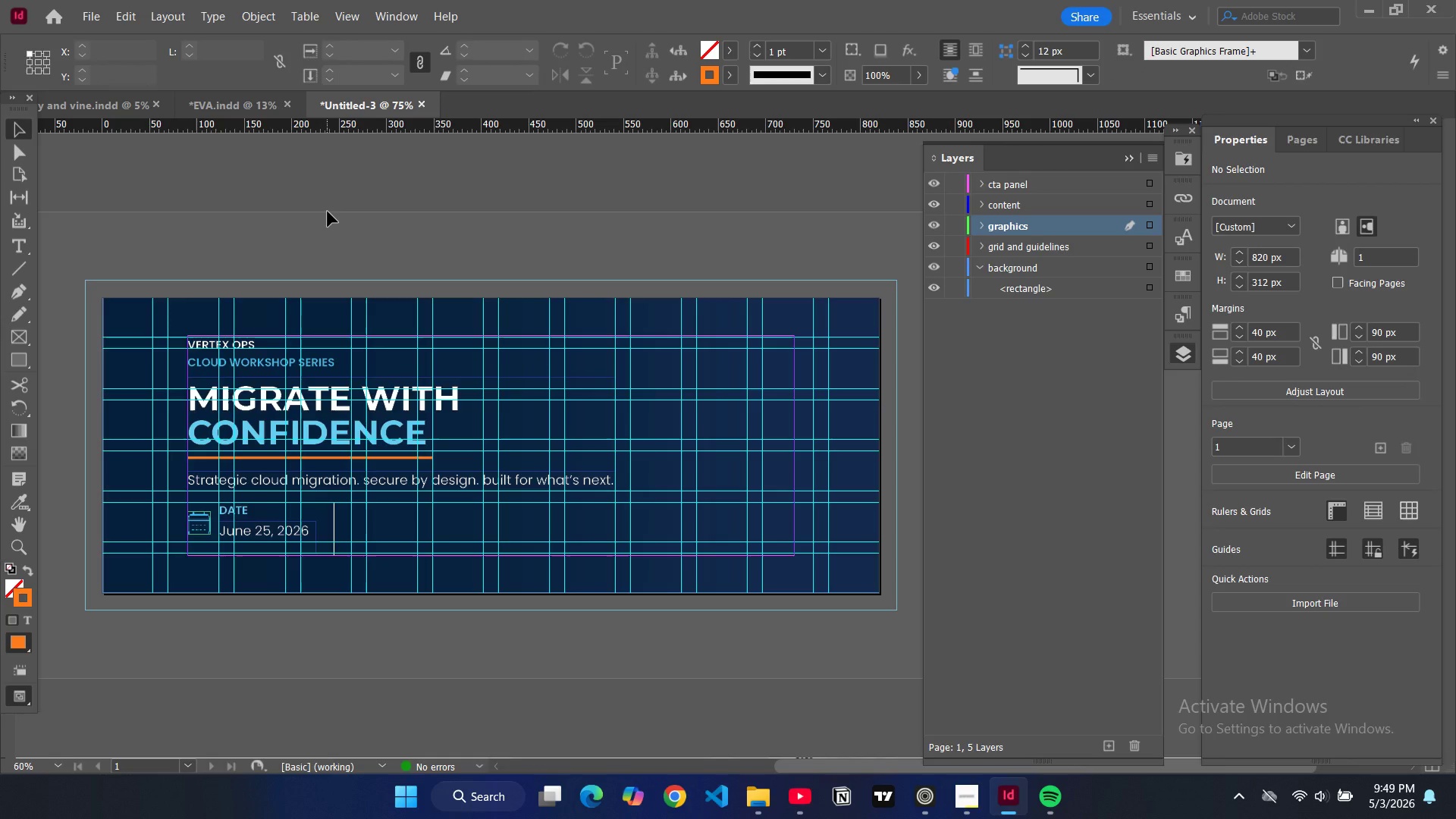 
type(ww)
 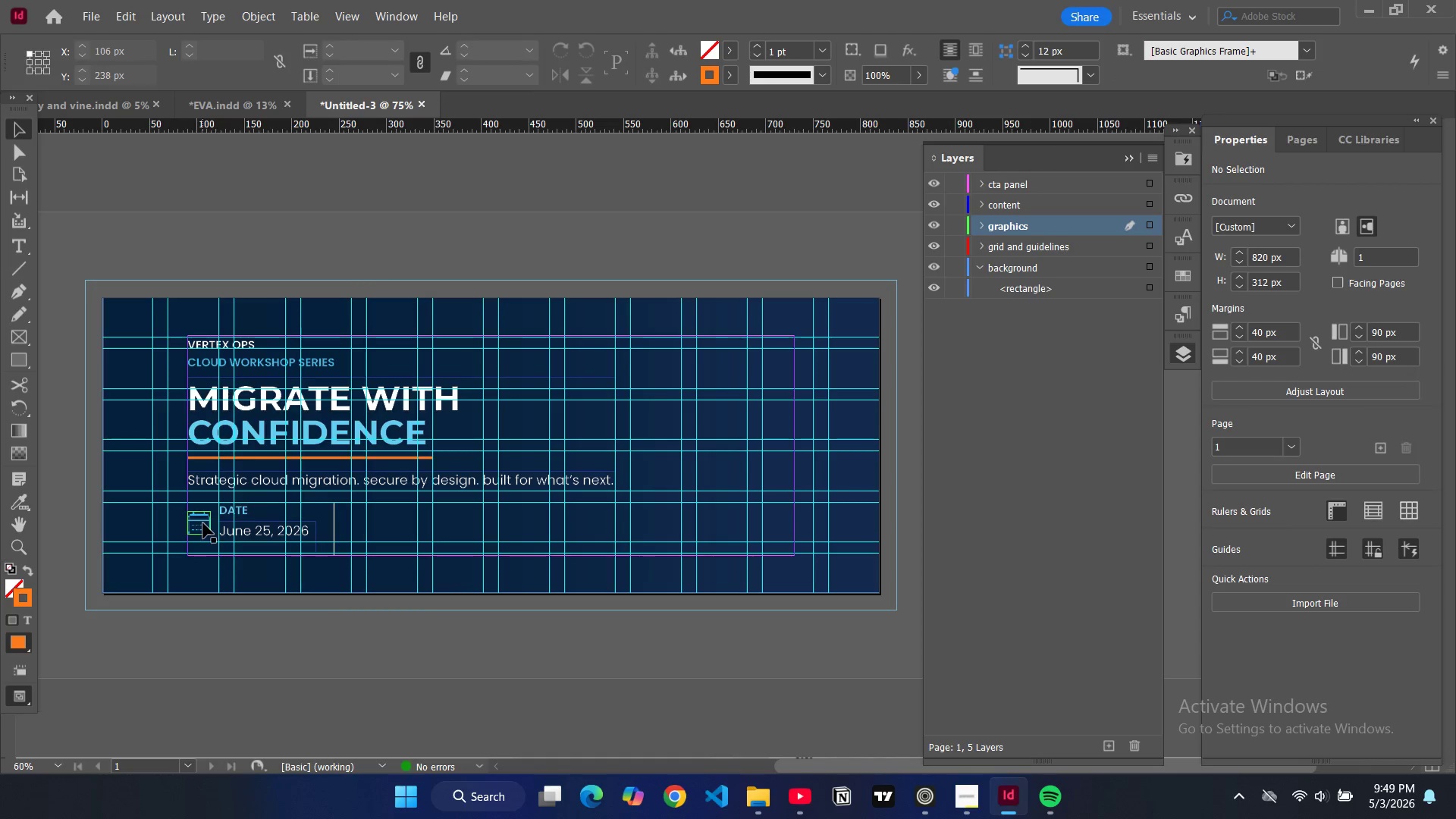 
left_click([203, 523])
 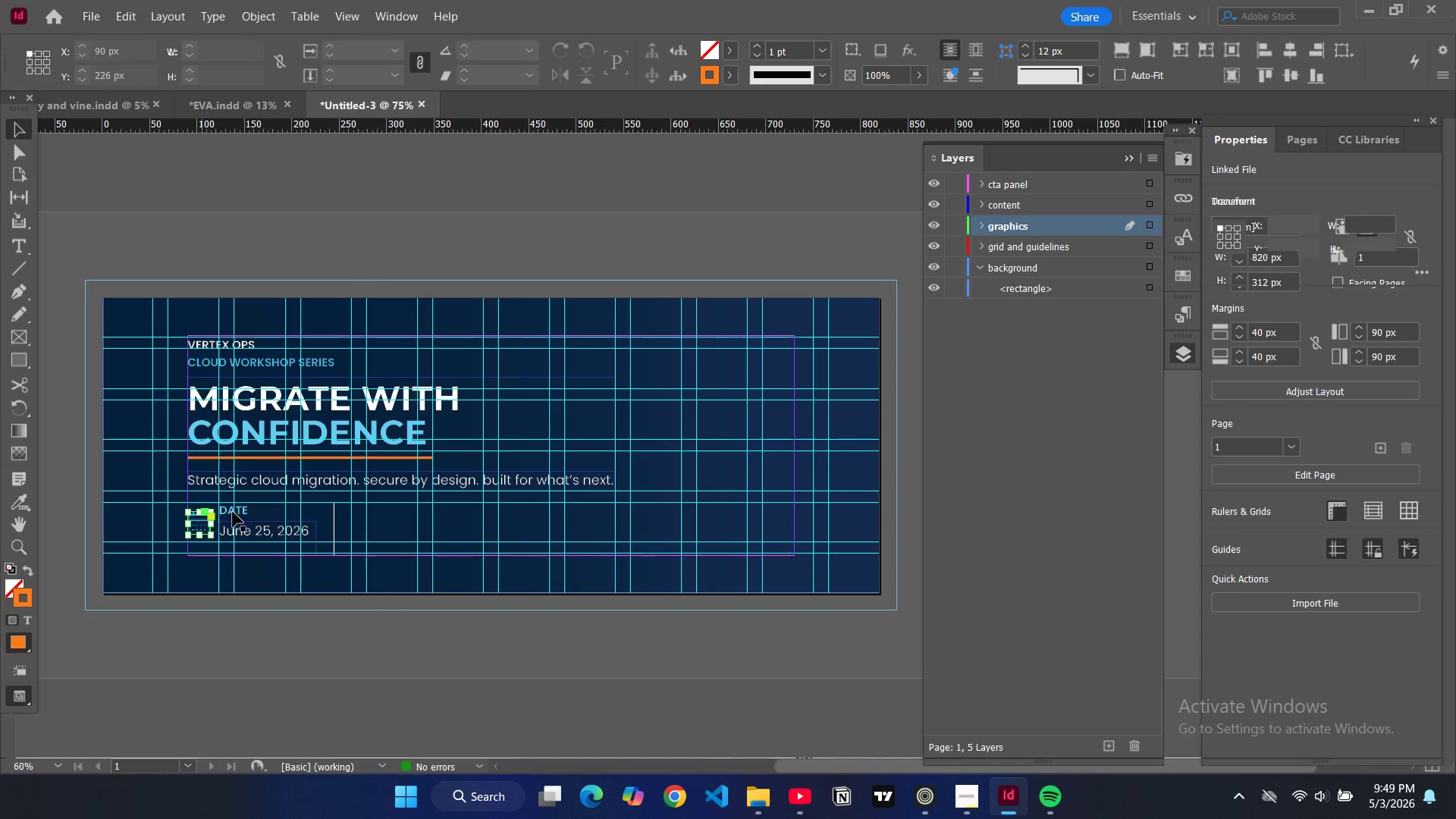 
left_click([234, 510])
 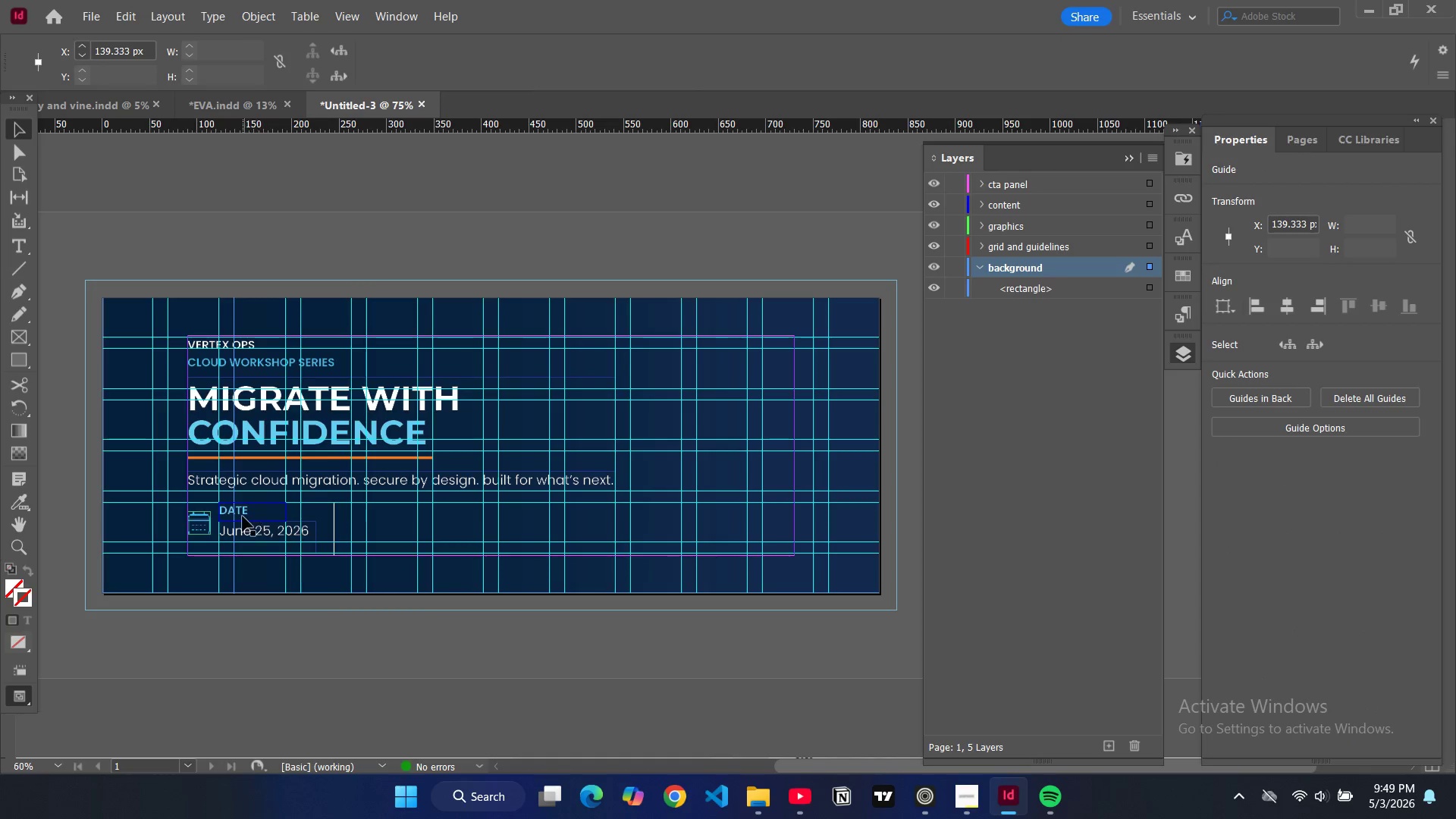 
left_click([243, 516])
 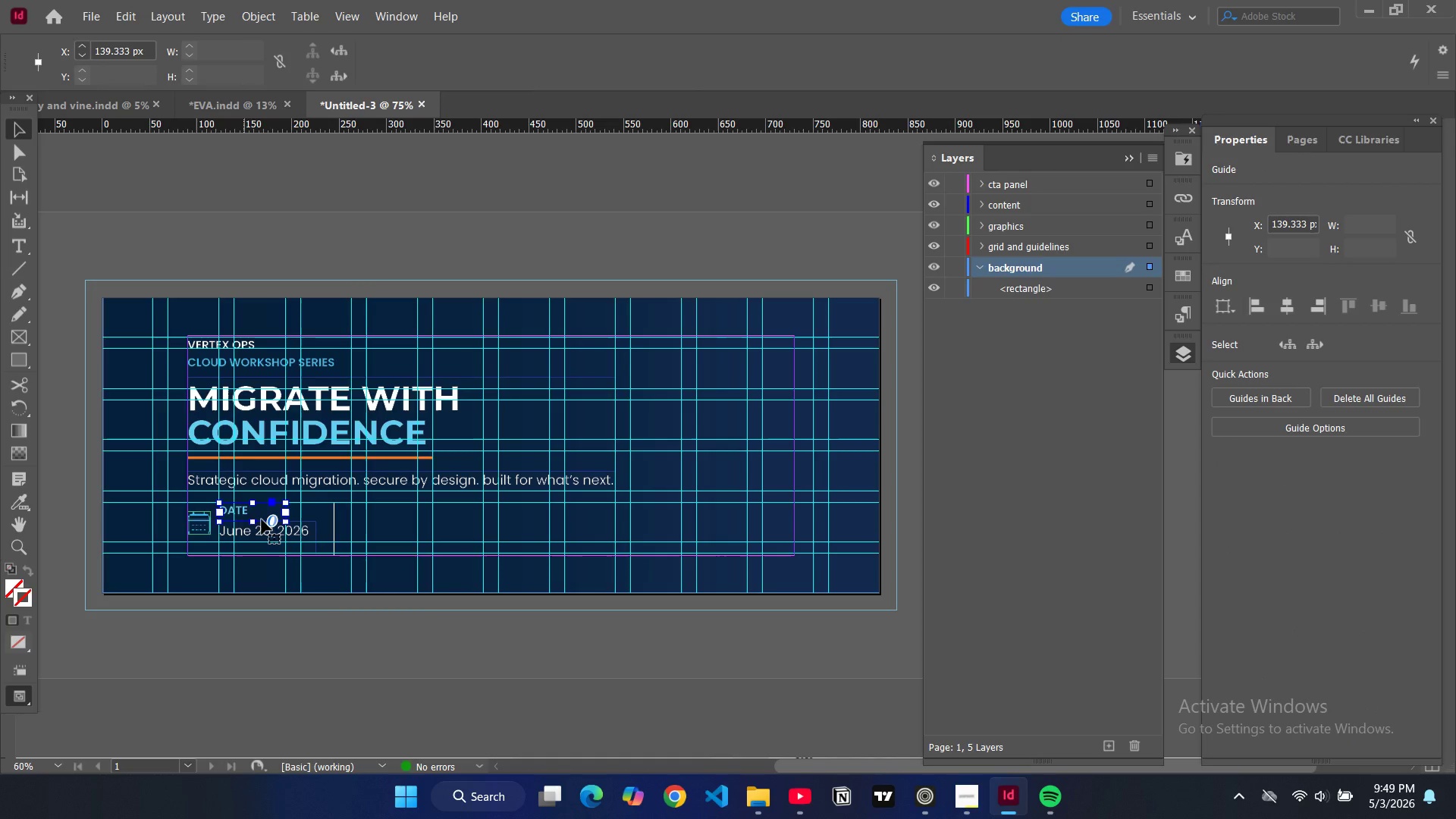 
key(Control+C)
 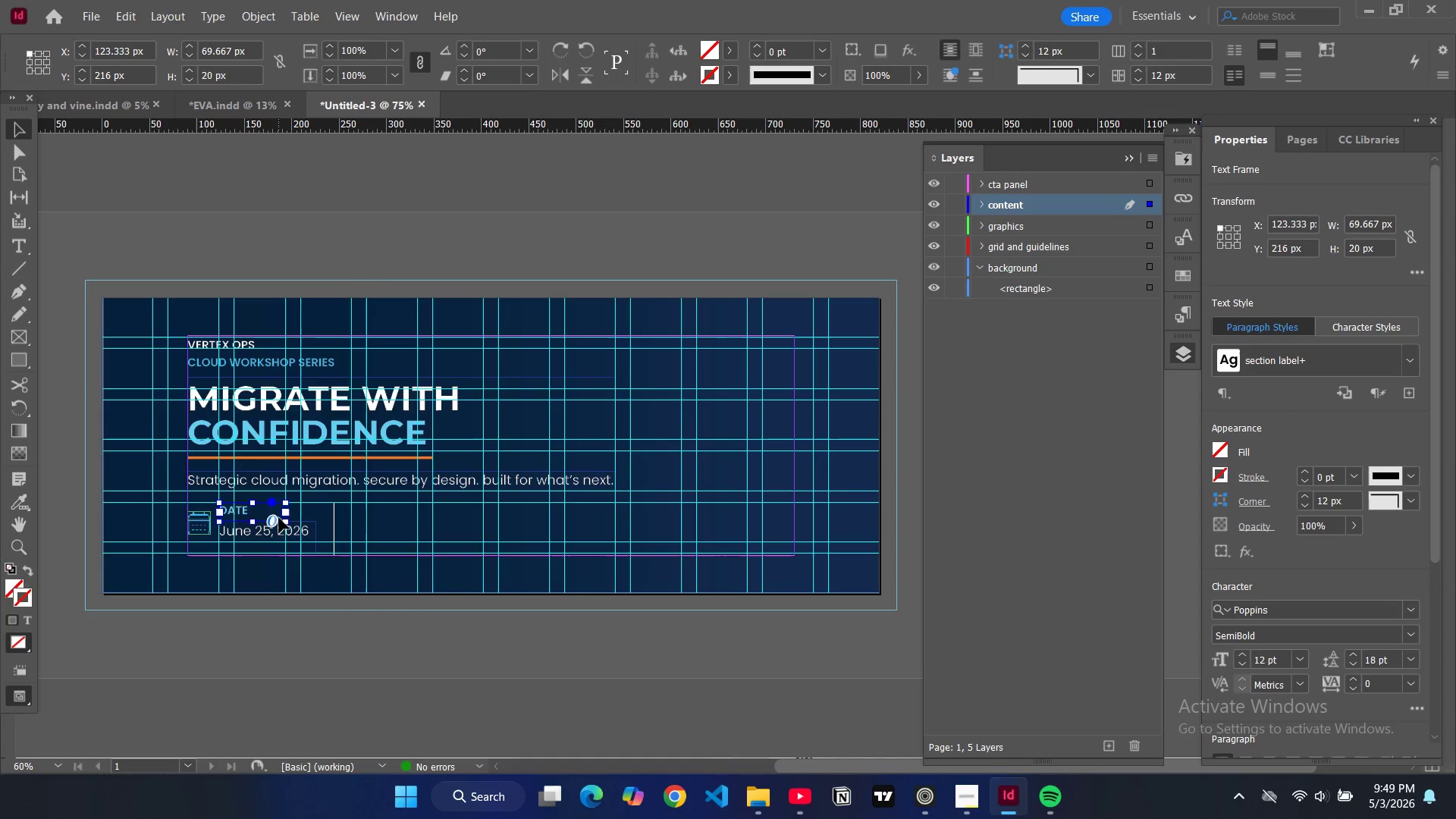 
key(Control+V)
 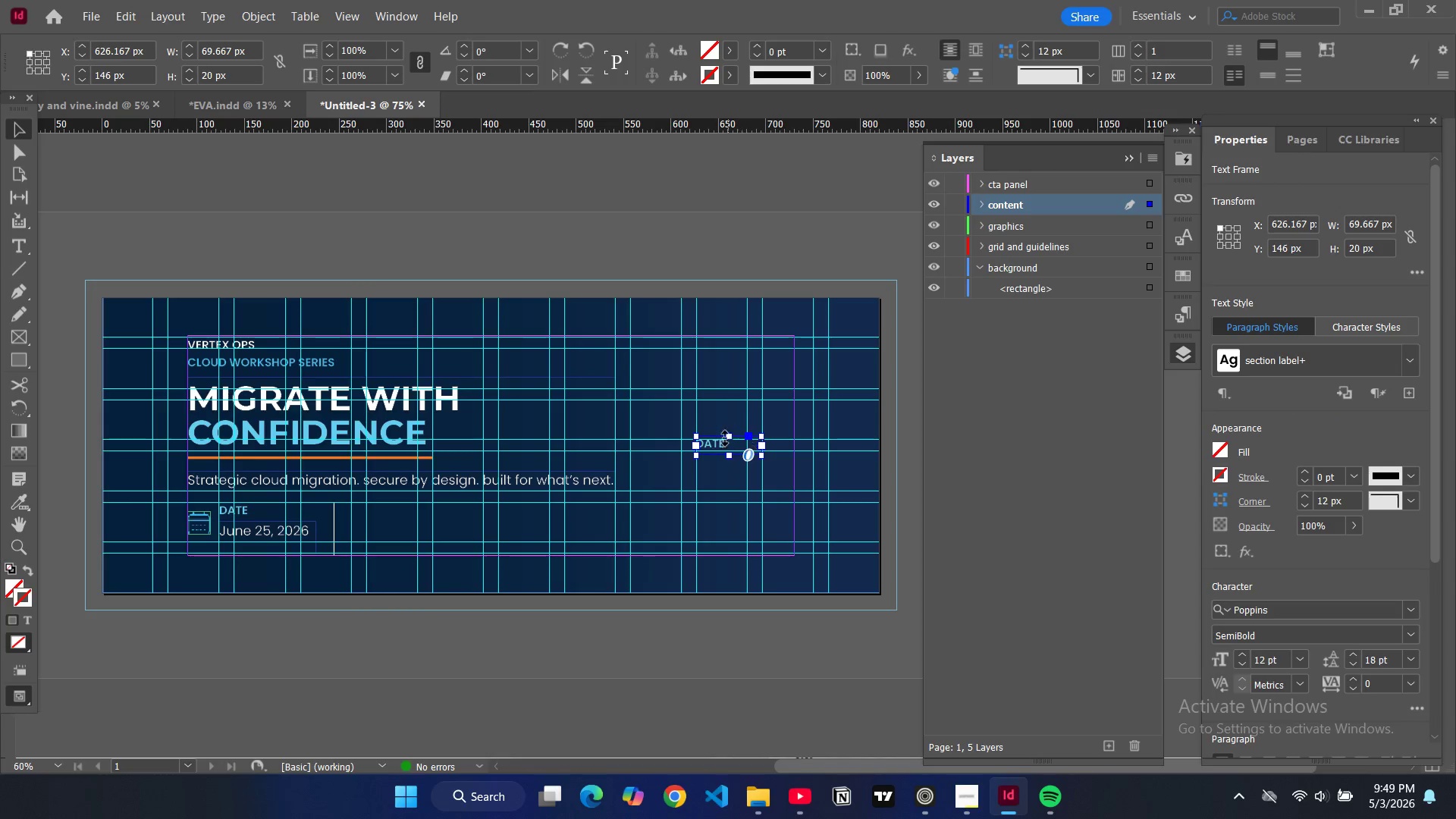 
left_click_drag(start_coordinate=[721, 446], to_coordinate=[393, 515])
 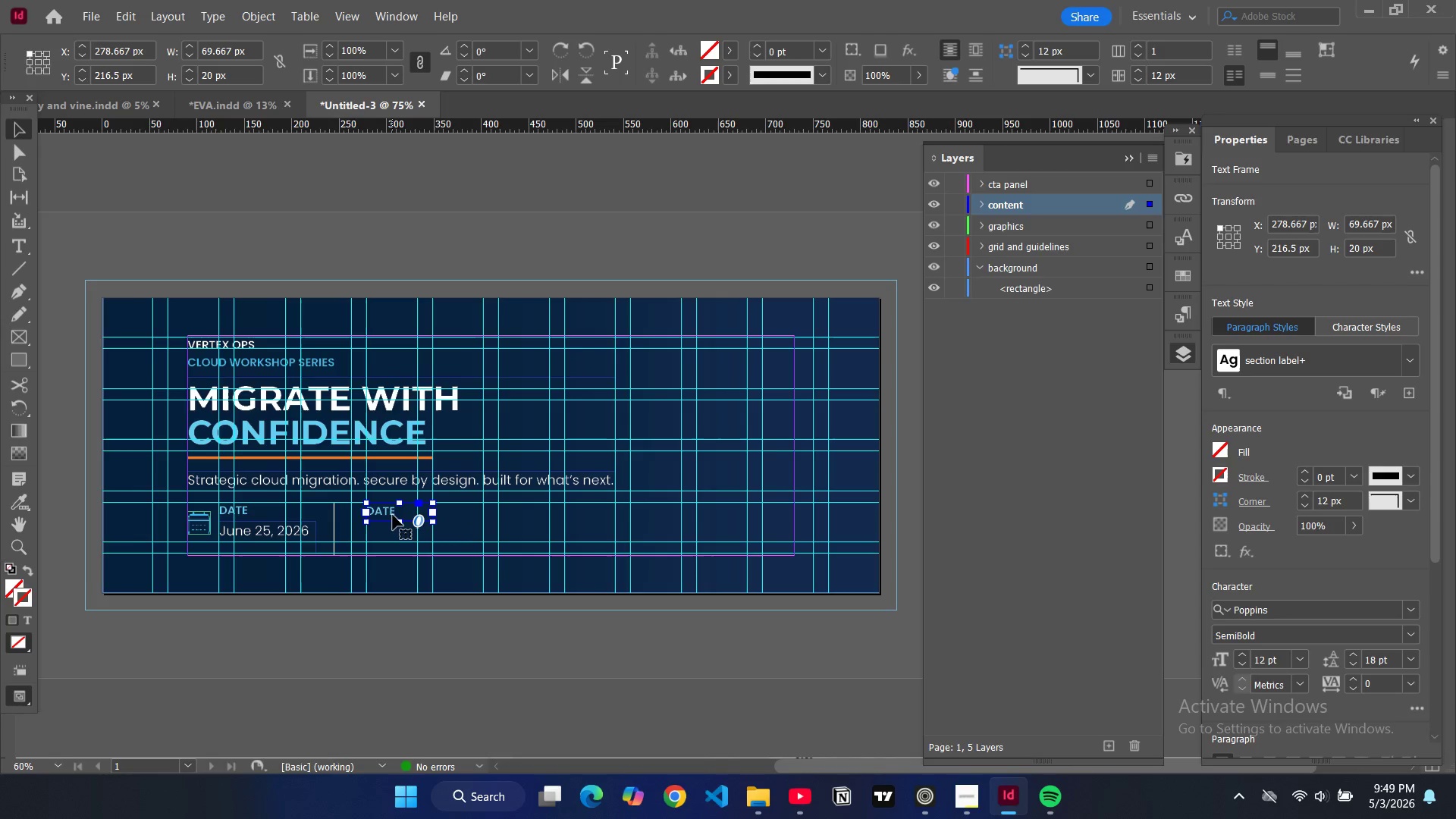 
double_click([393, 515])
 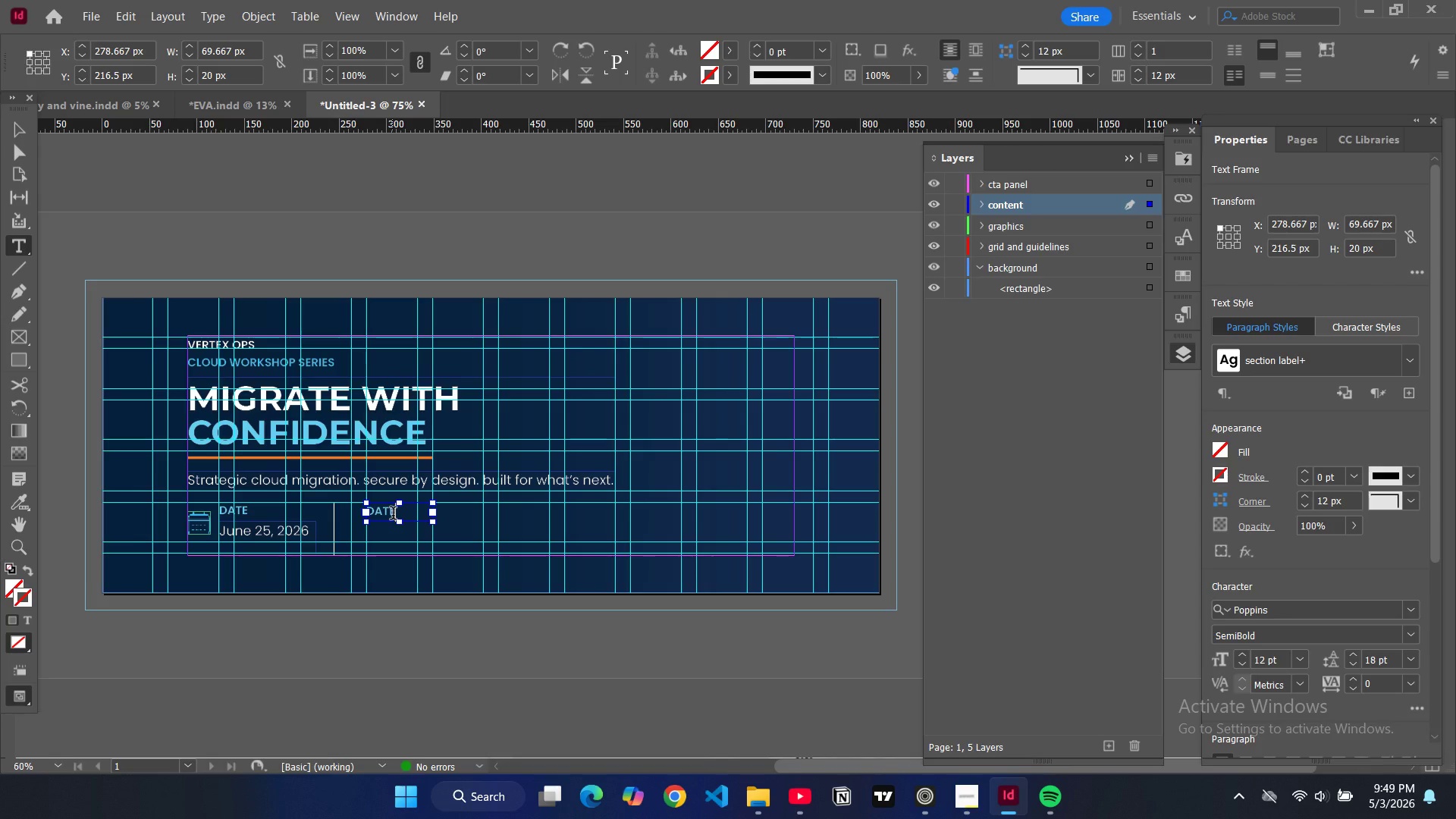 
key(Control+A)
 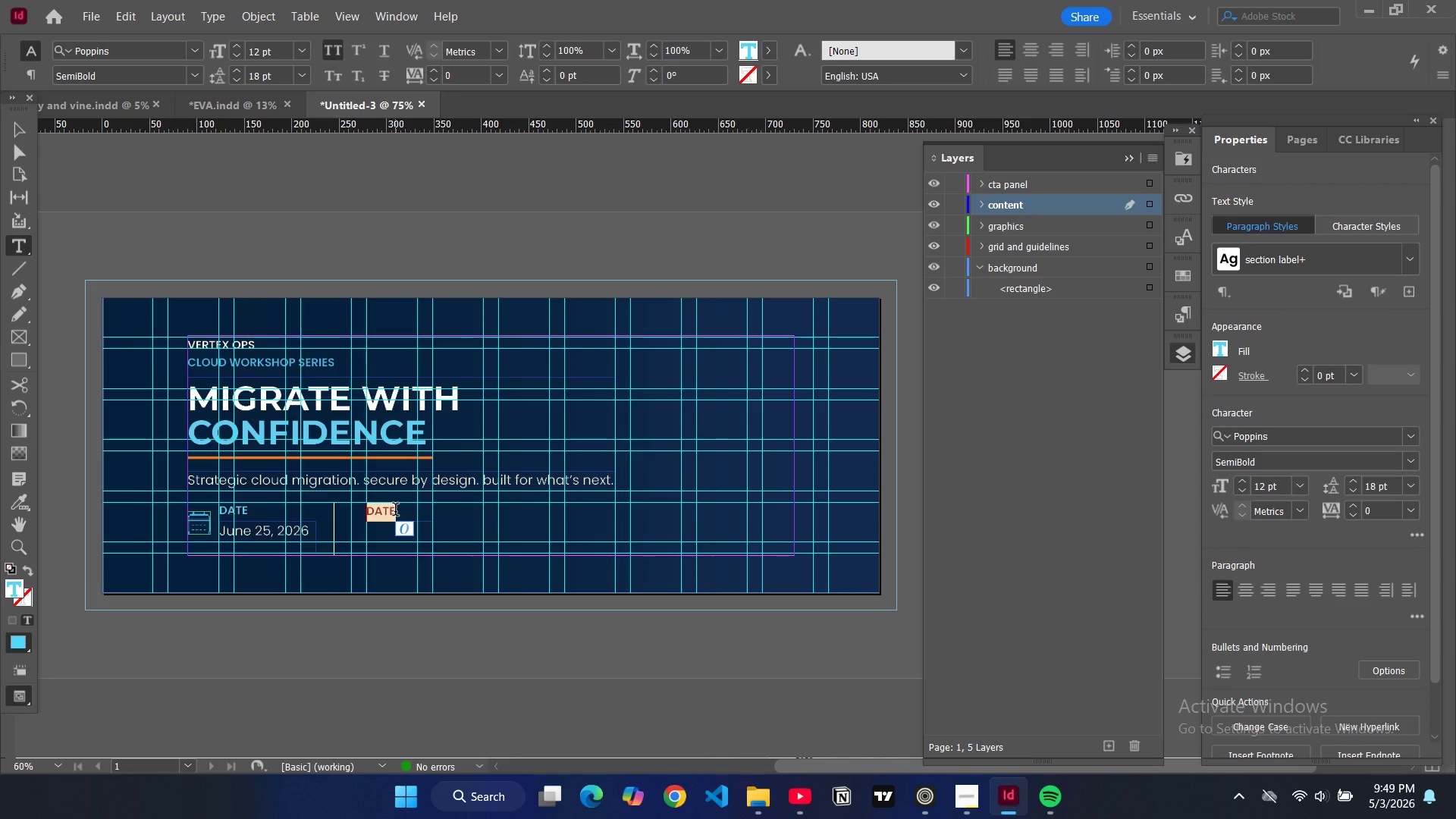 
left_click([395, 511])
 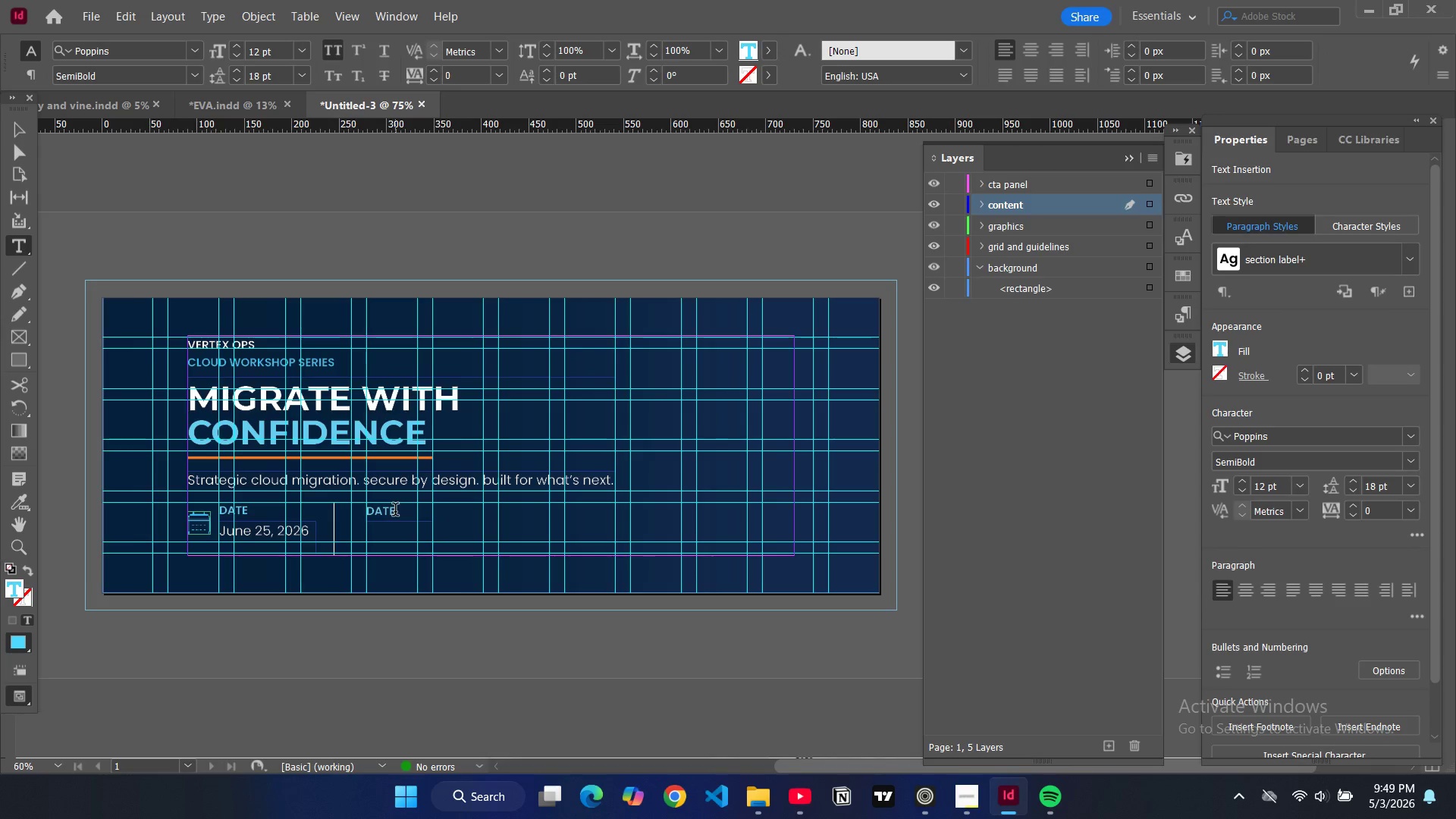 
type(location)
 